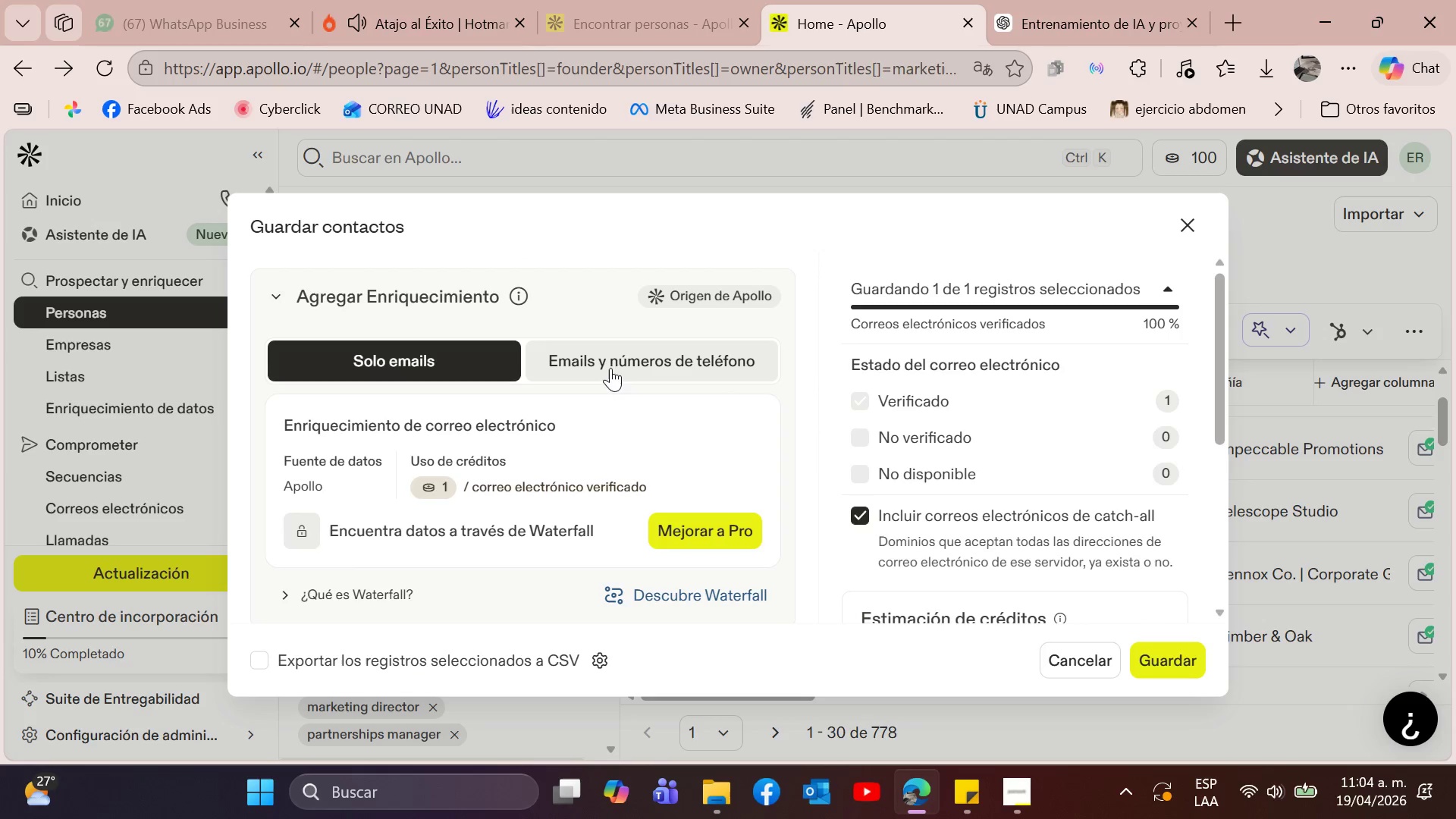 
scroll: coordinate [955, 345], scroll_direction: down, amount: 1.0
 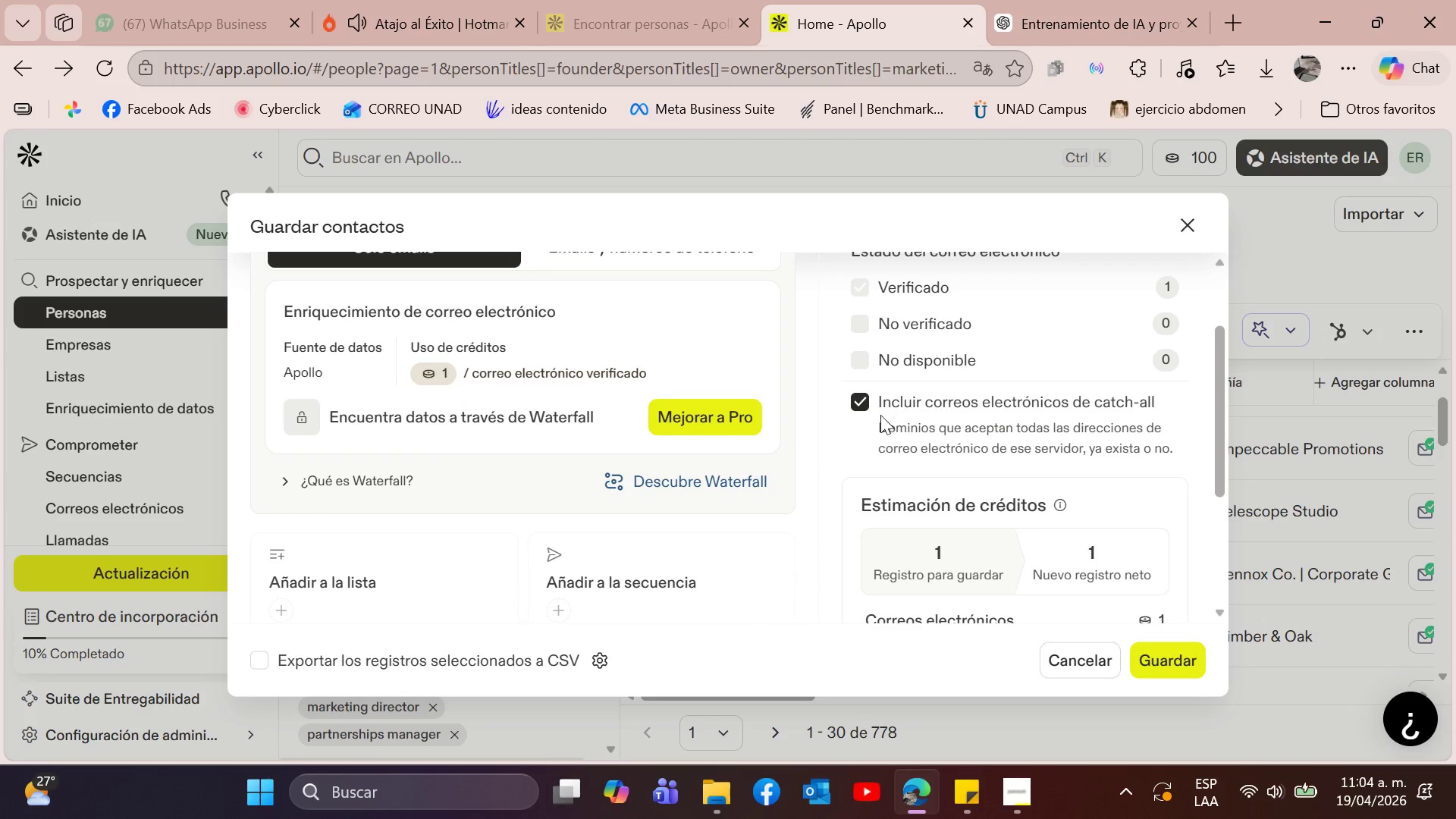 
double_click([859, 400])
 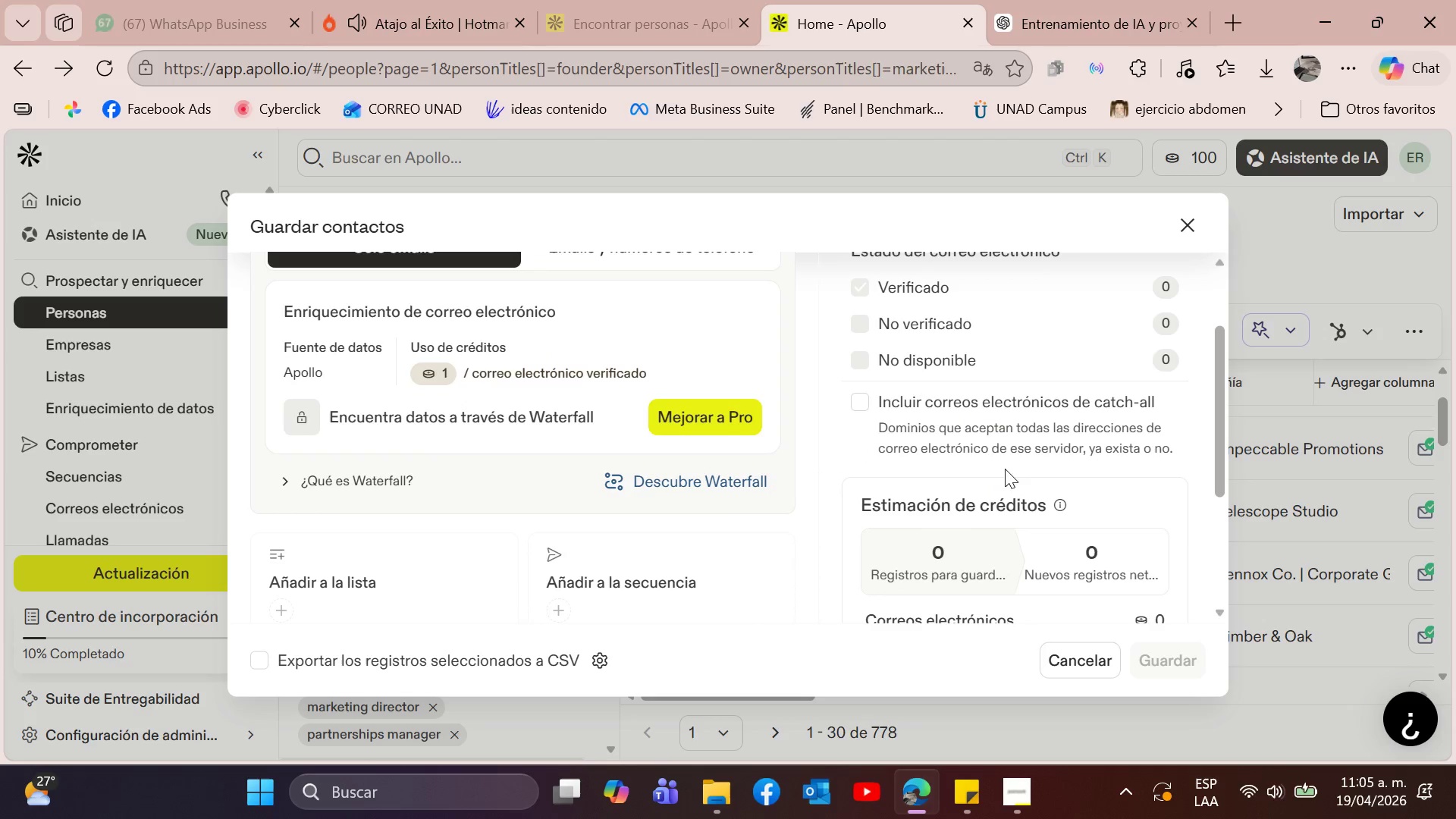 
scroll: coordinate [1020, 448], scroll_direction: up, amount: 2.0
 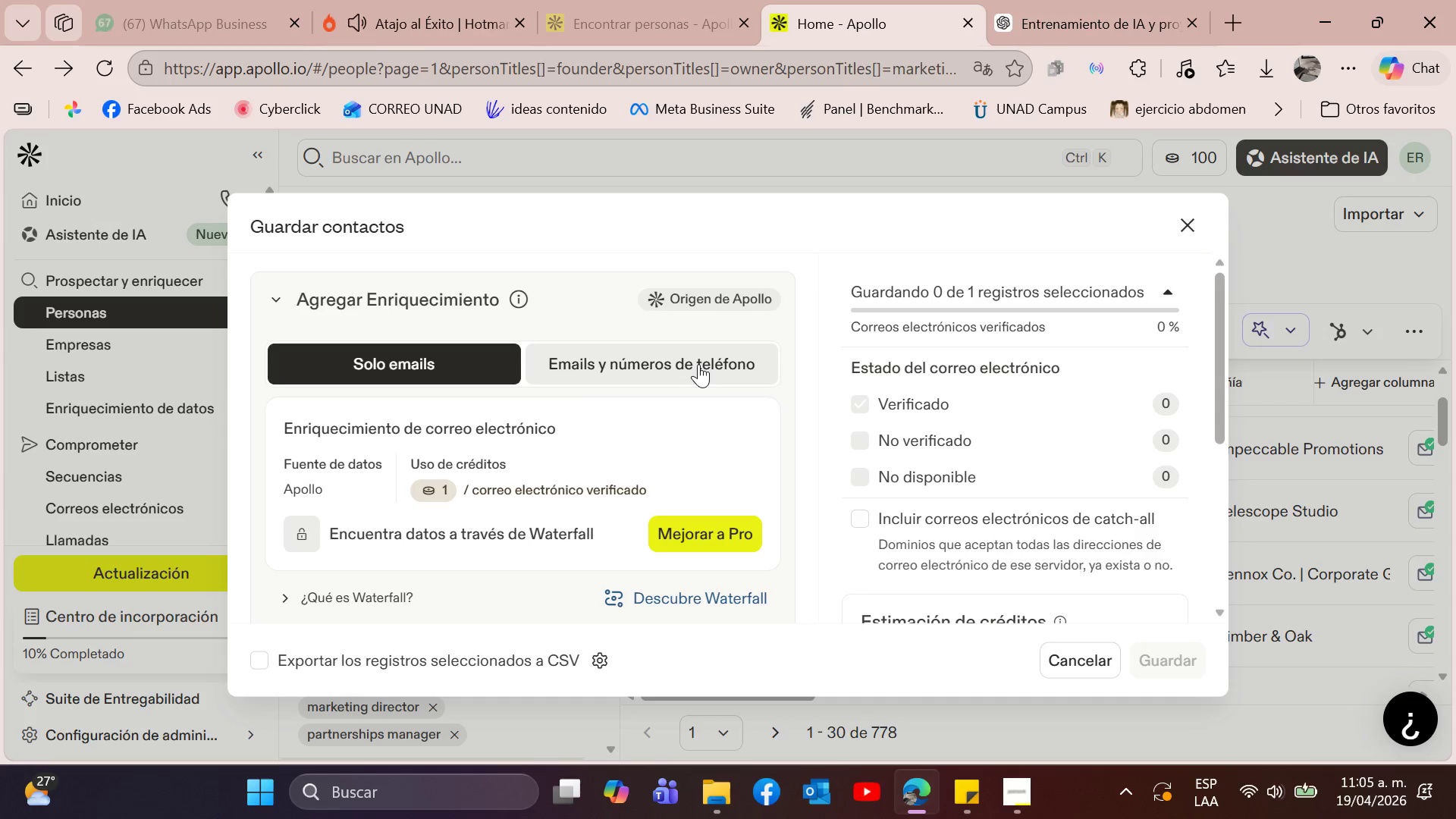 
scroll: coordinate [543, 499], scroll_direction: down, amount: 3.0
 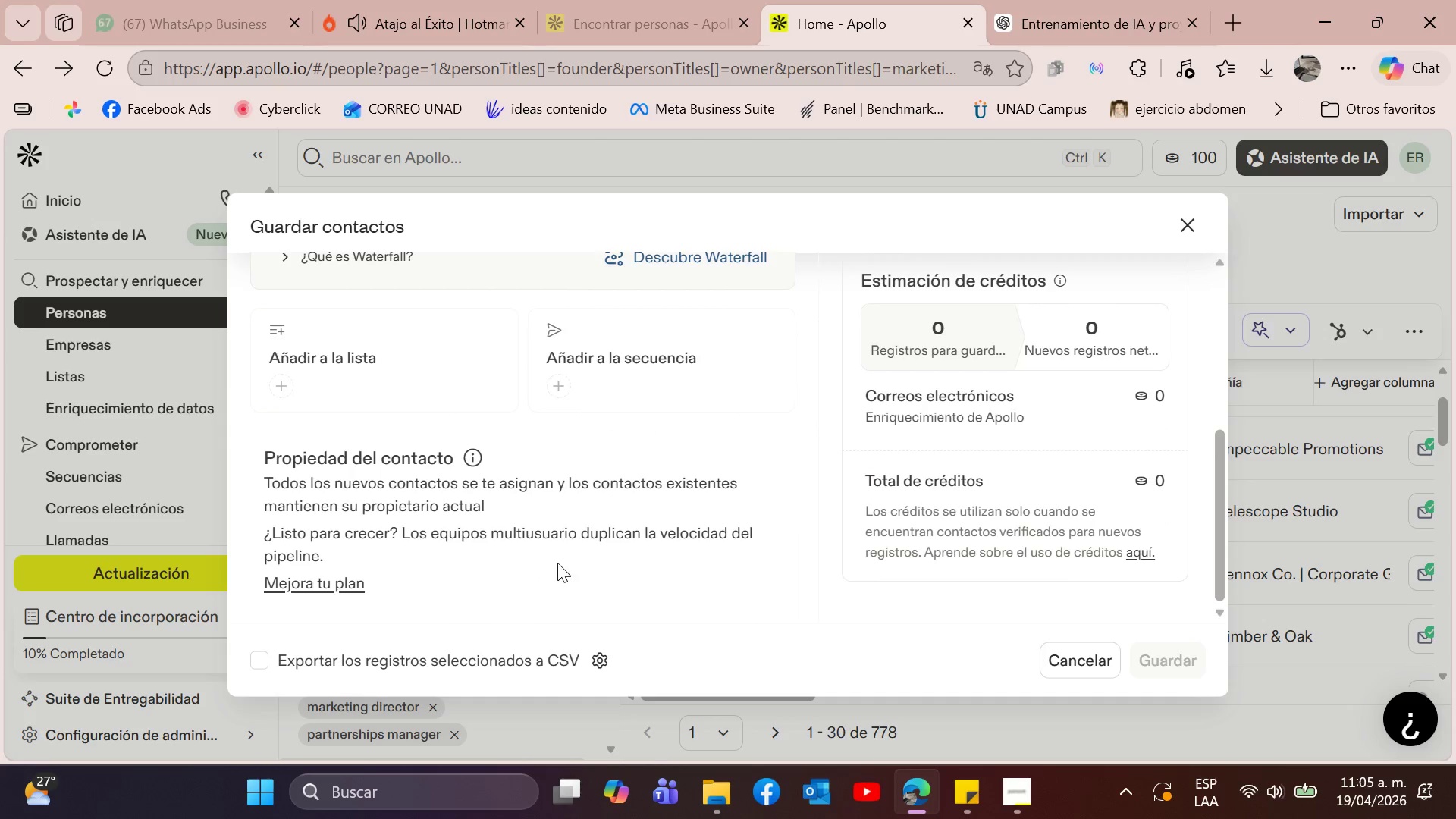 
scroll: coordinate [428, 514], scroll_direction: up, amount: 3.0
 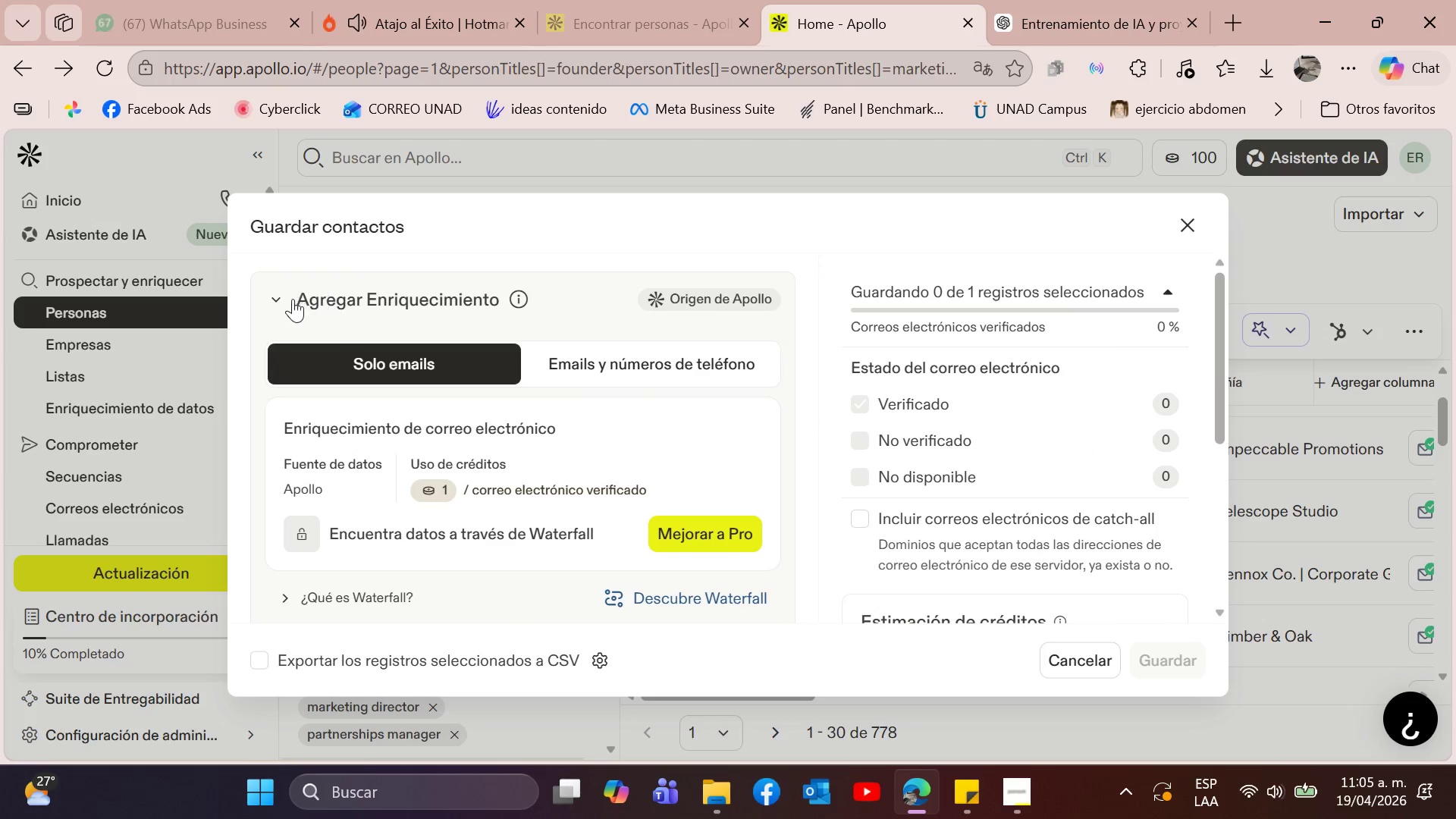 
left_click([297, 299])
 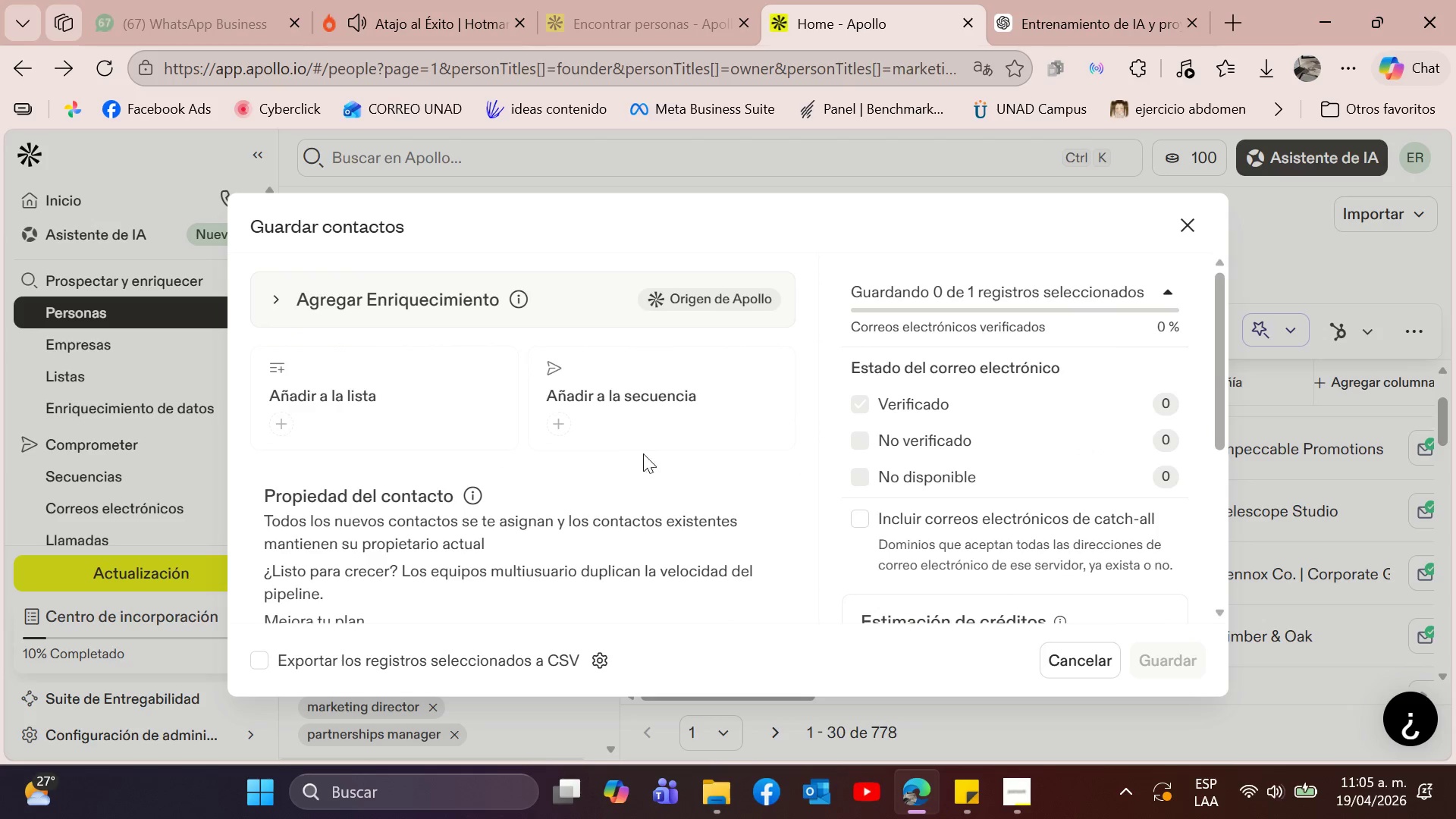 
left_click([404, 392])
 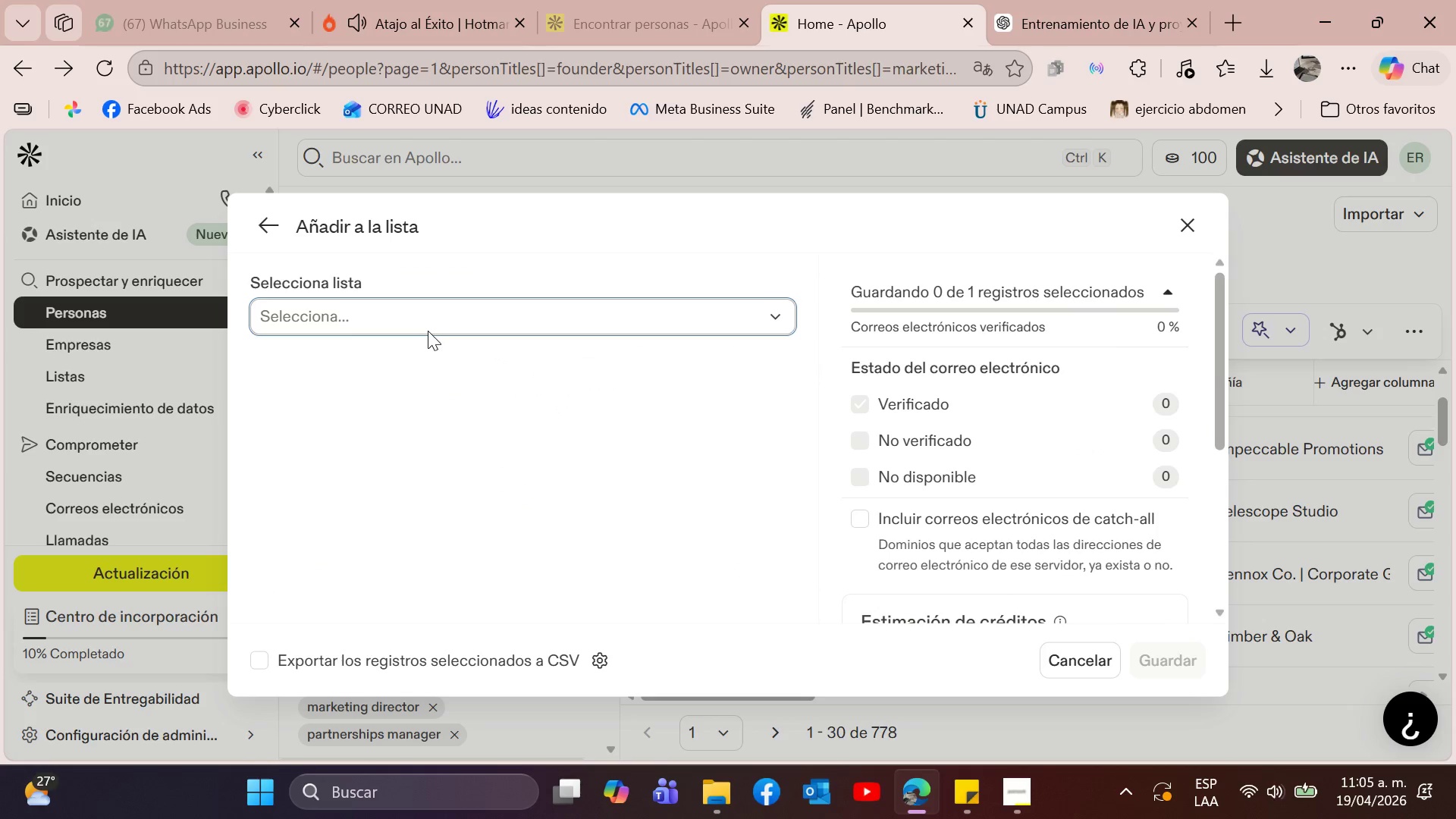 
double_click([444, 311])
 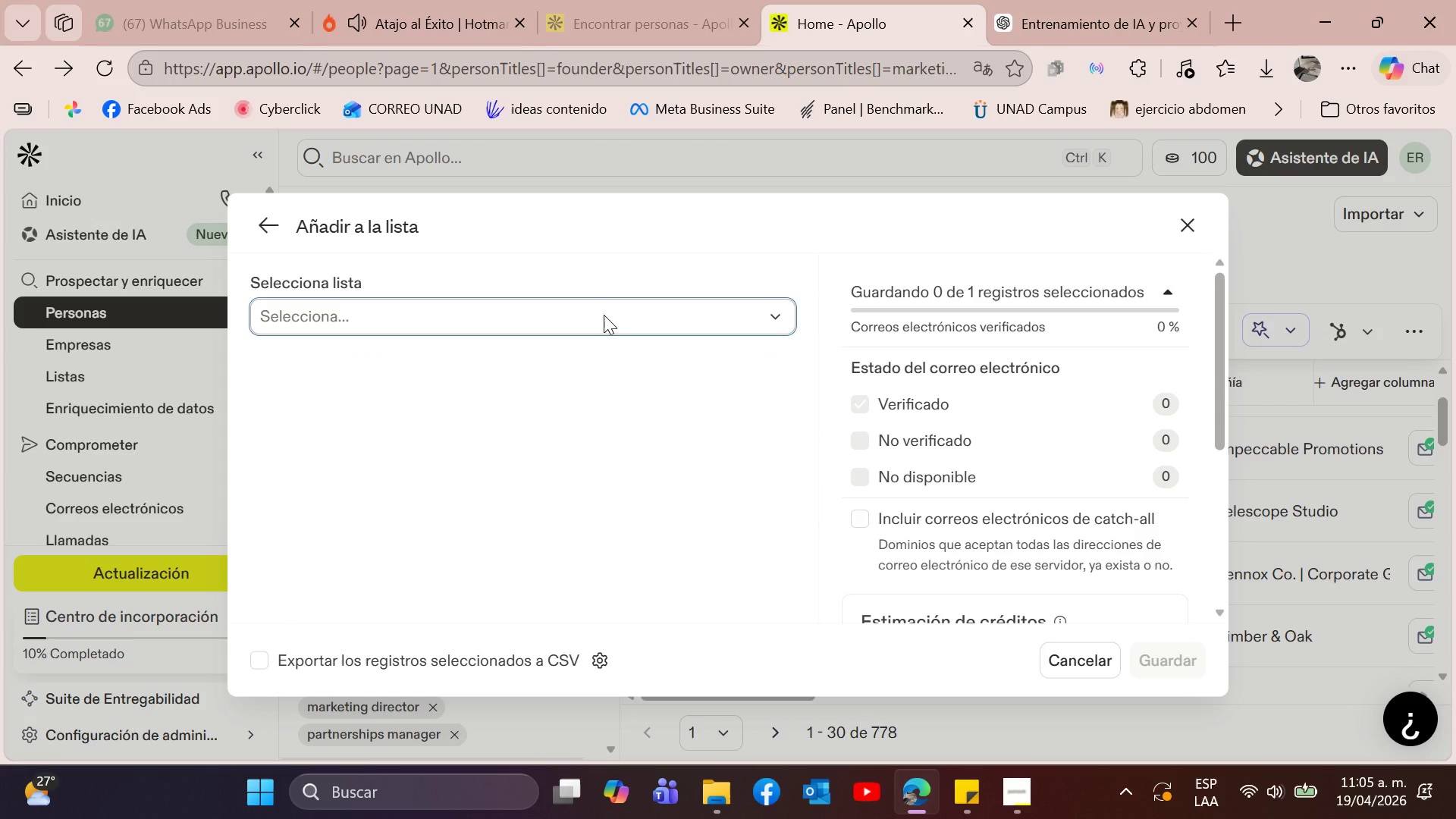 
left_click([604, 315])
 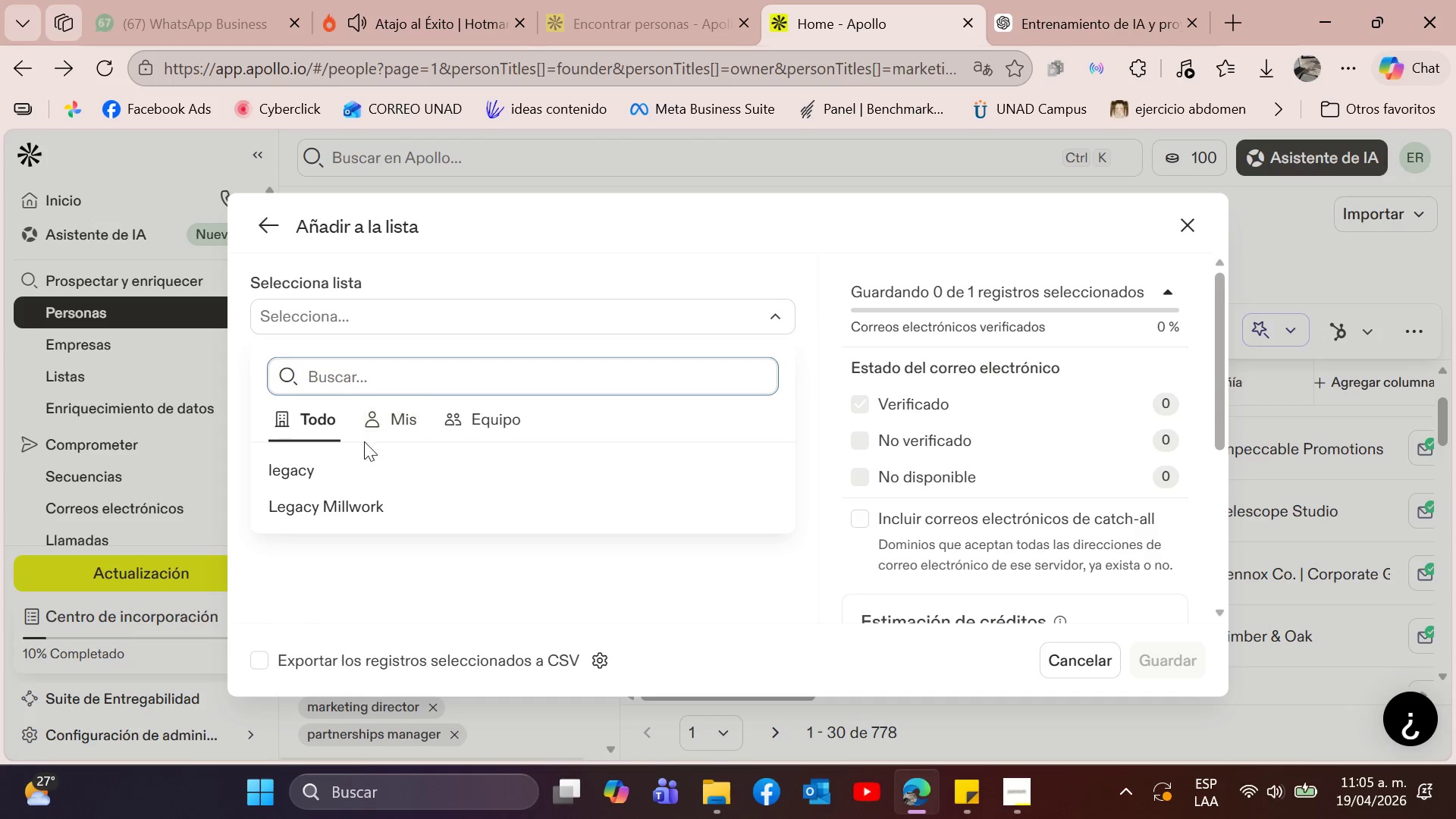 
left_click([395, 421])
 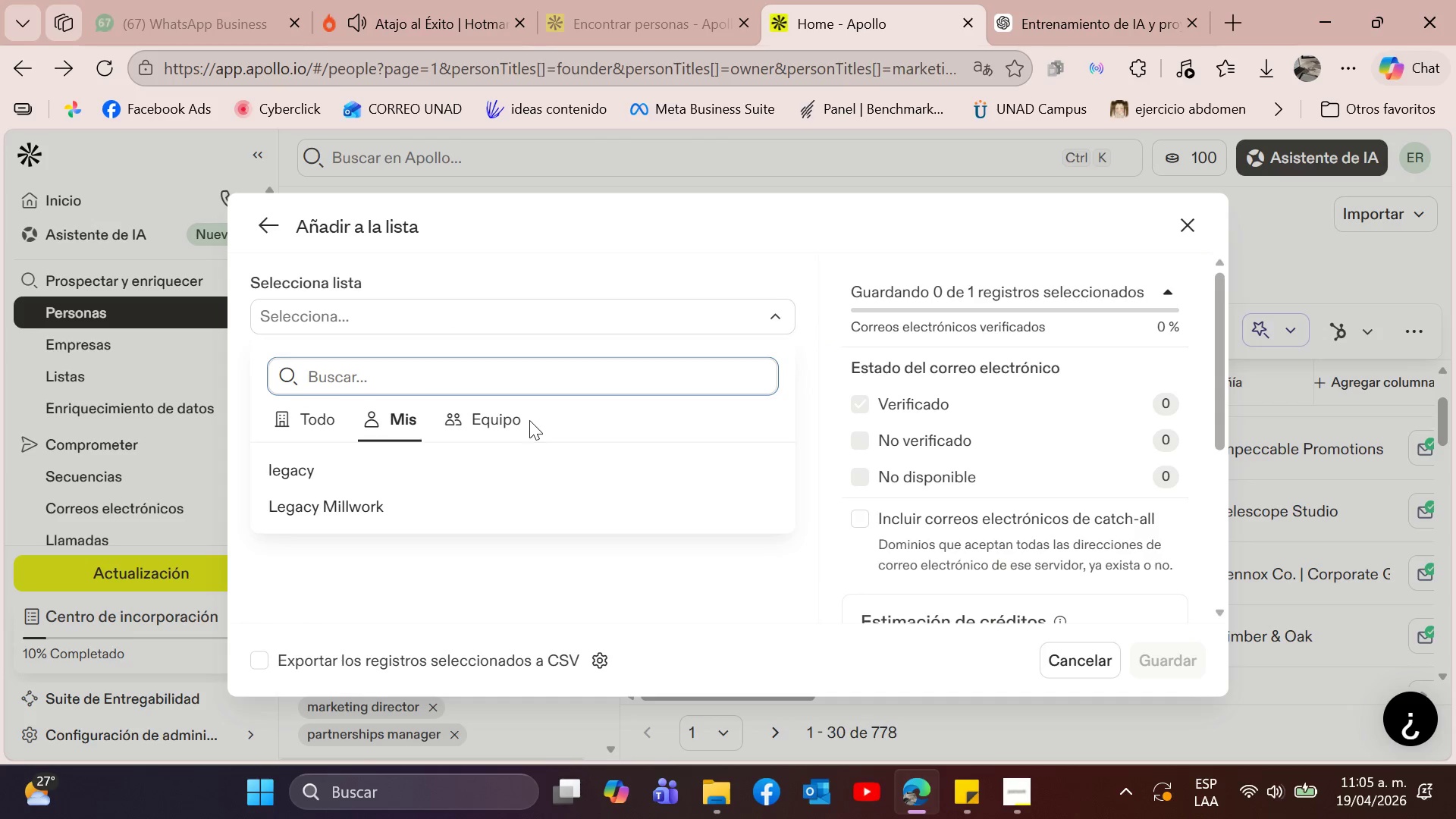 
left_click([504, 419])
 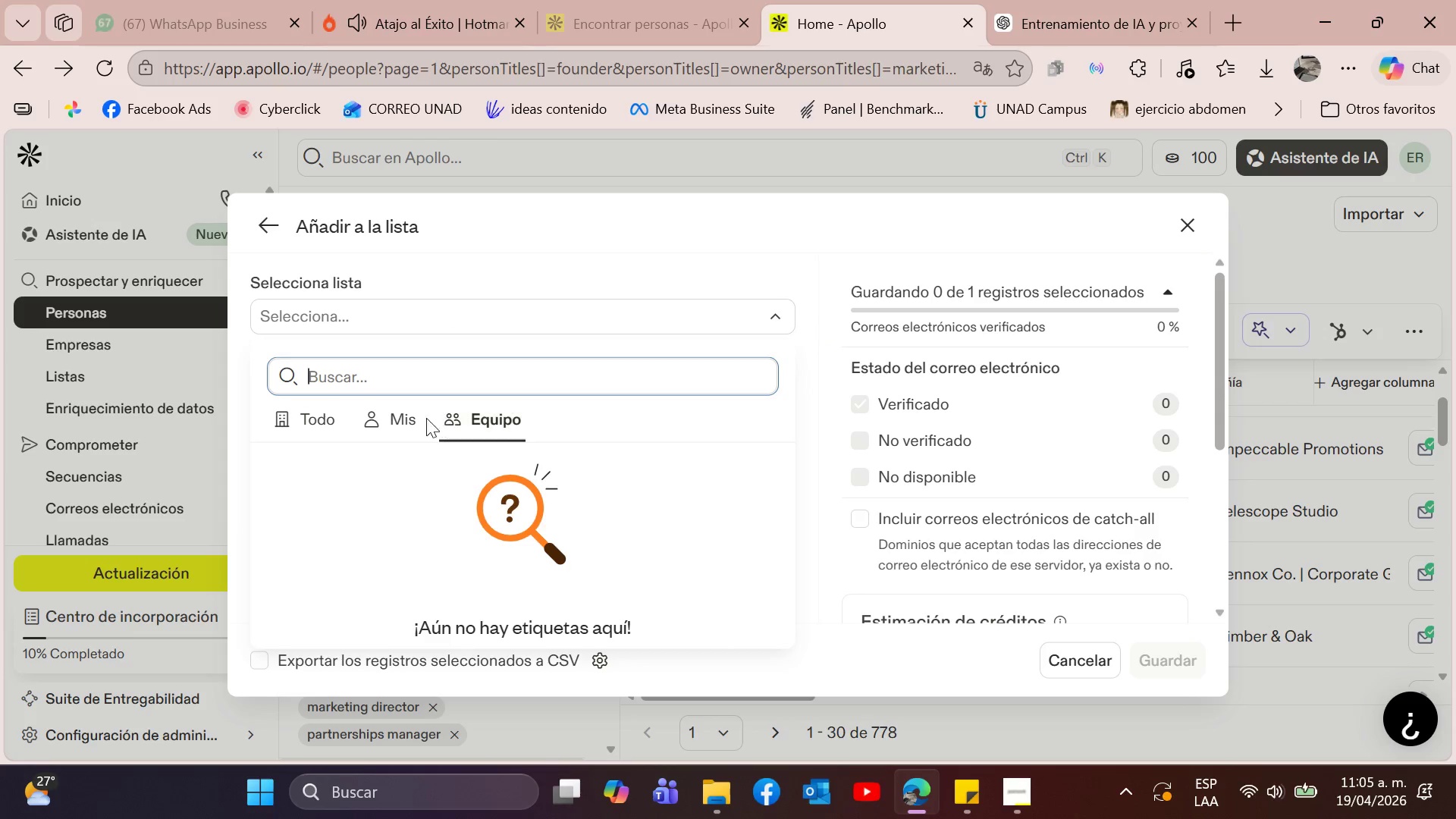 
left_click([417, 418])
 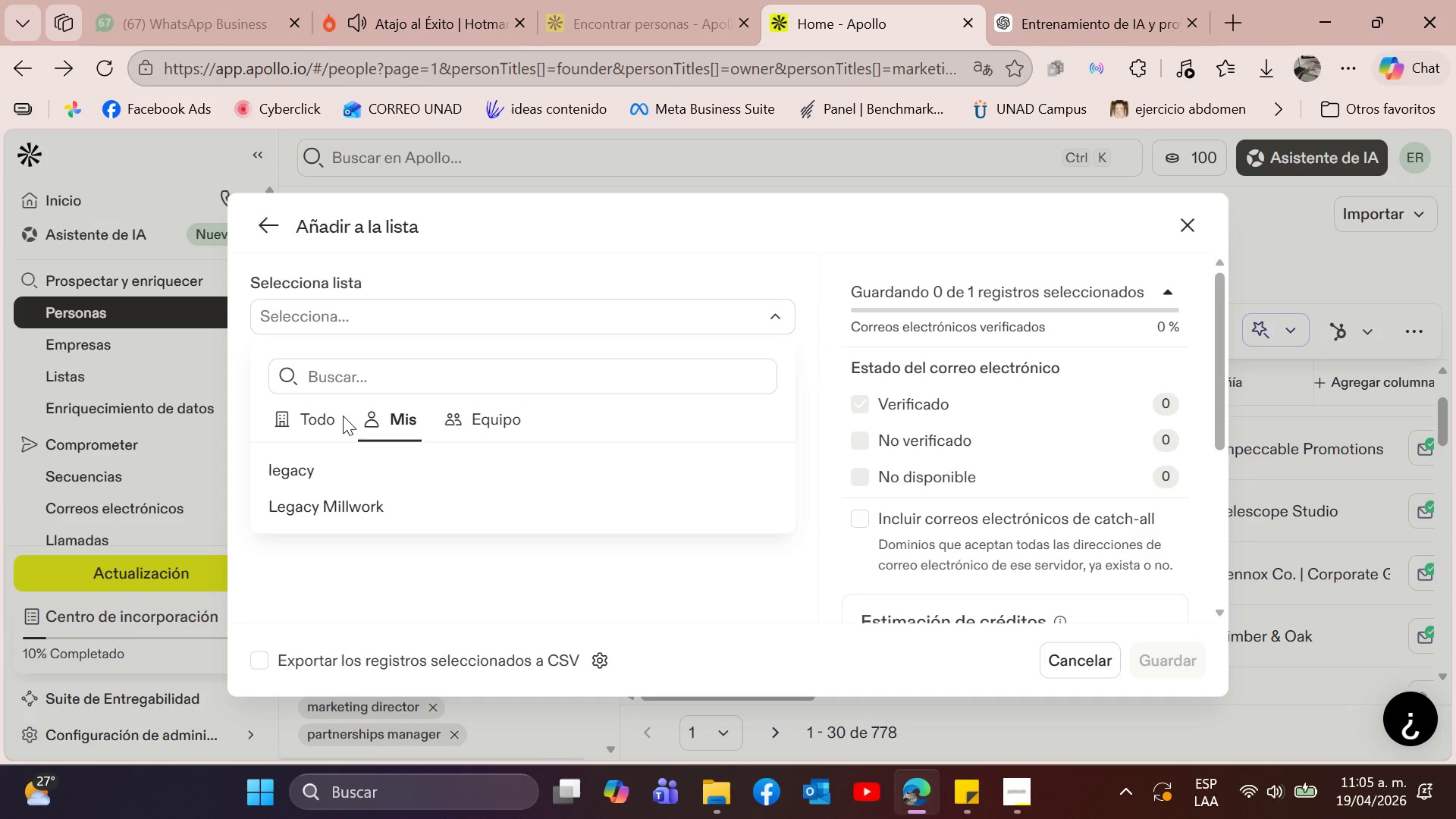 
double_click([313, 416])
 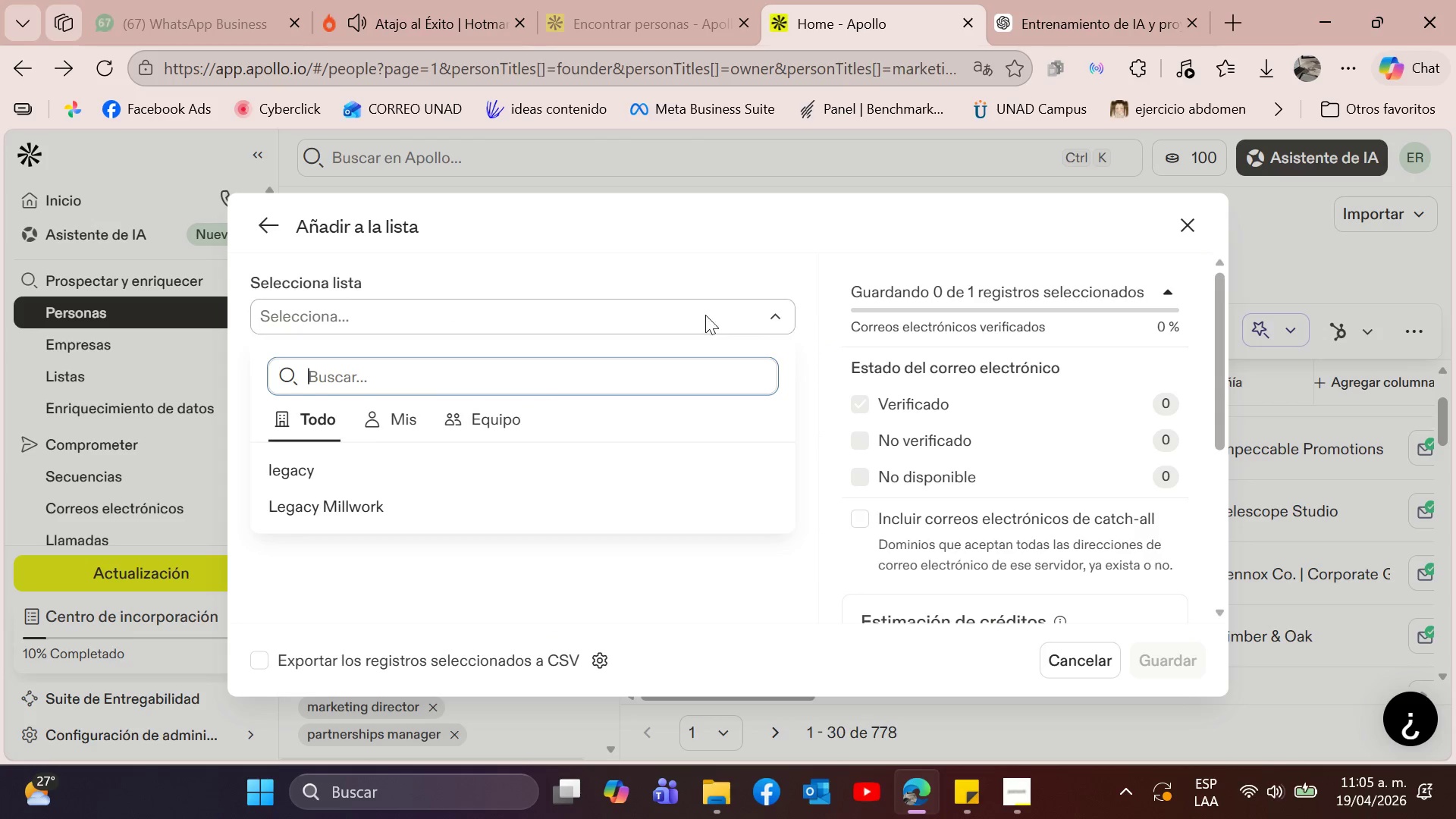 
left_click([789, 329])
 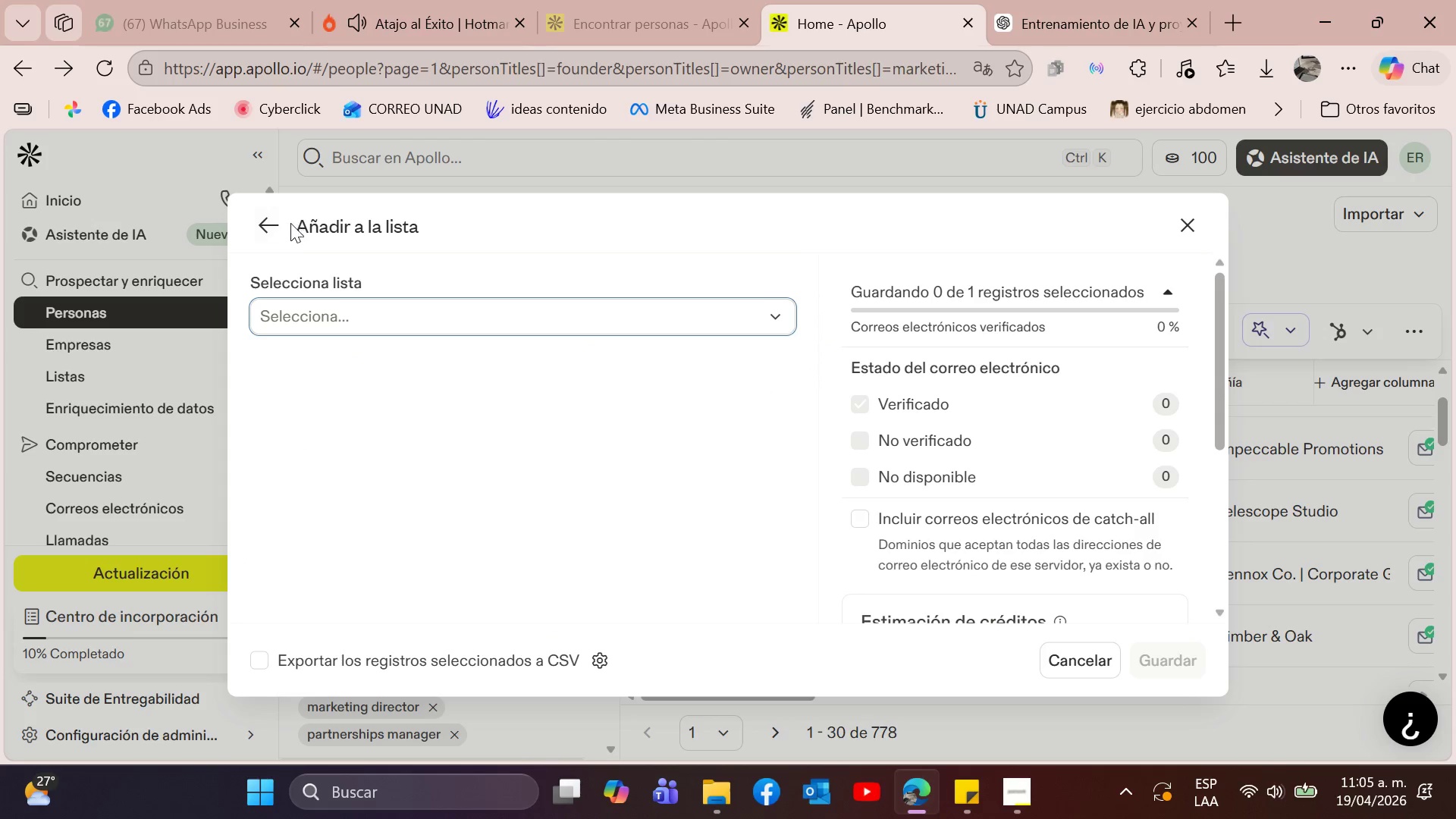 
left_click([278, 222])
 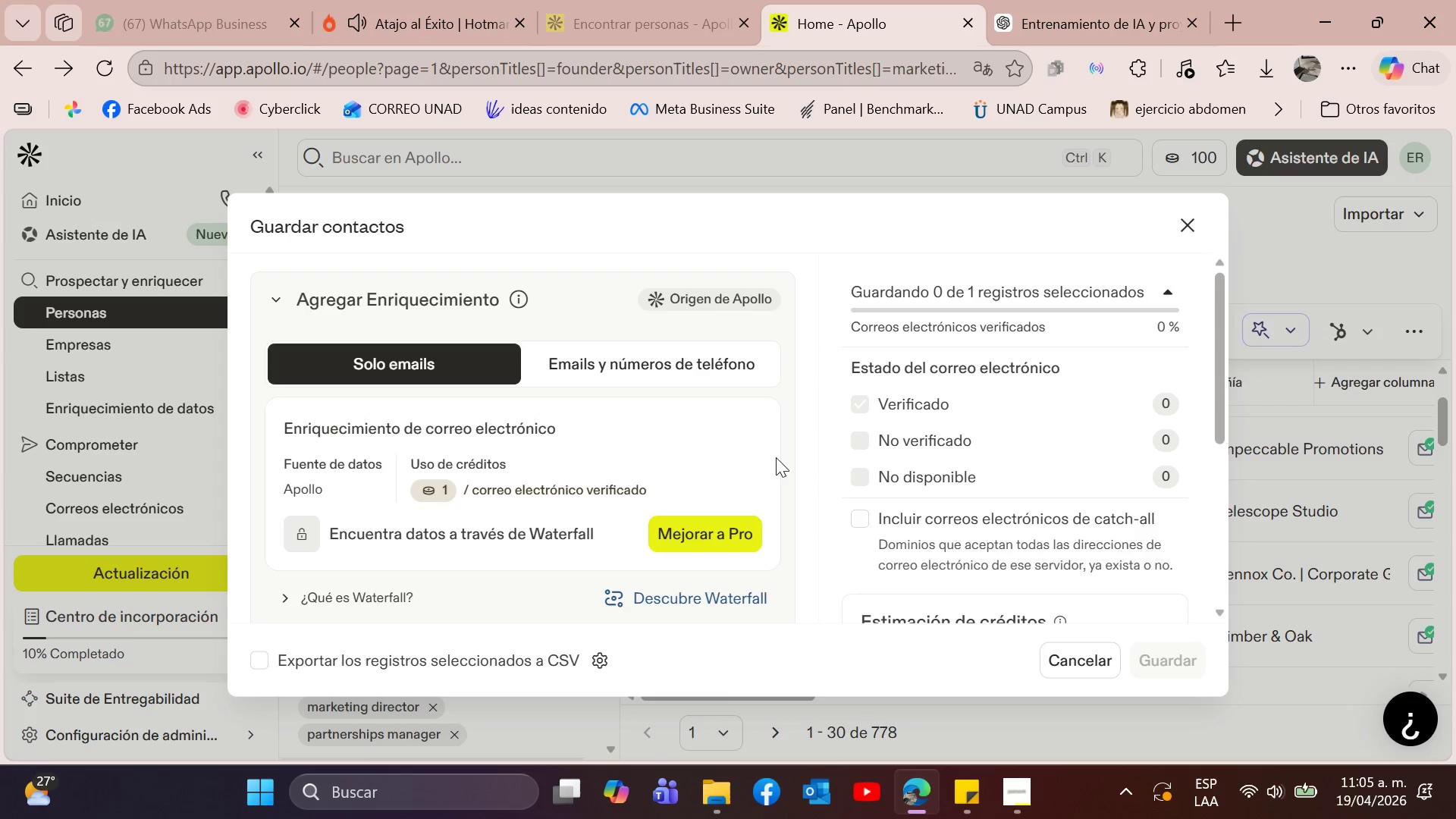 
scroll: coordinate [787, 397], scroll_direction: up, amount: 1.0
 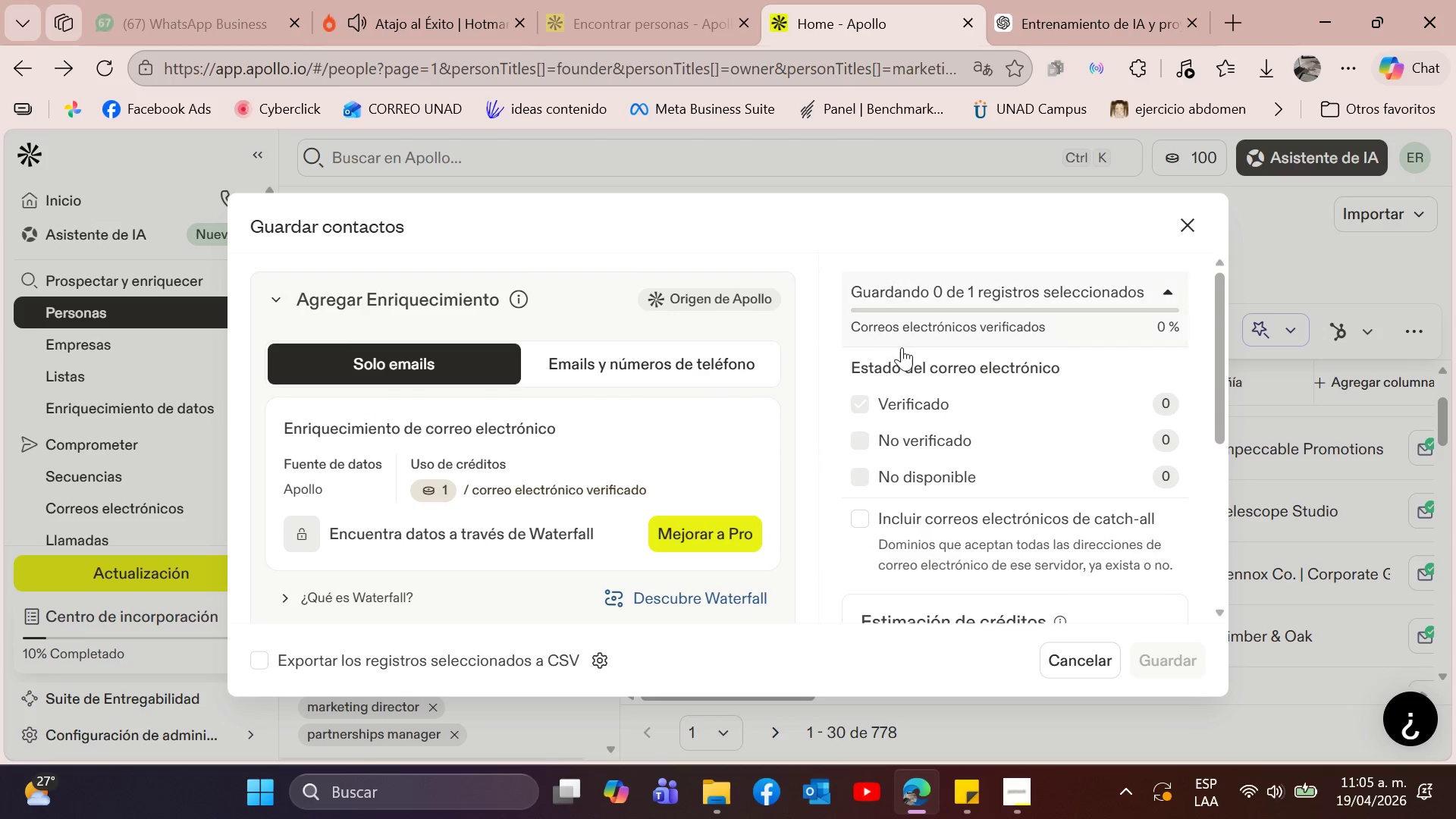 
scroll: coordinate [766, 457], scroll_direction: down, amount: 1.0
 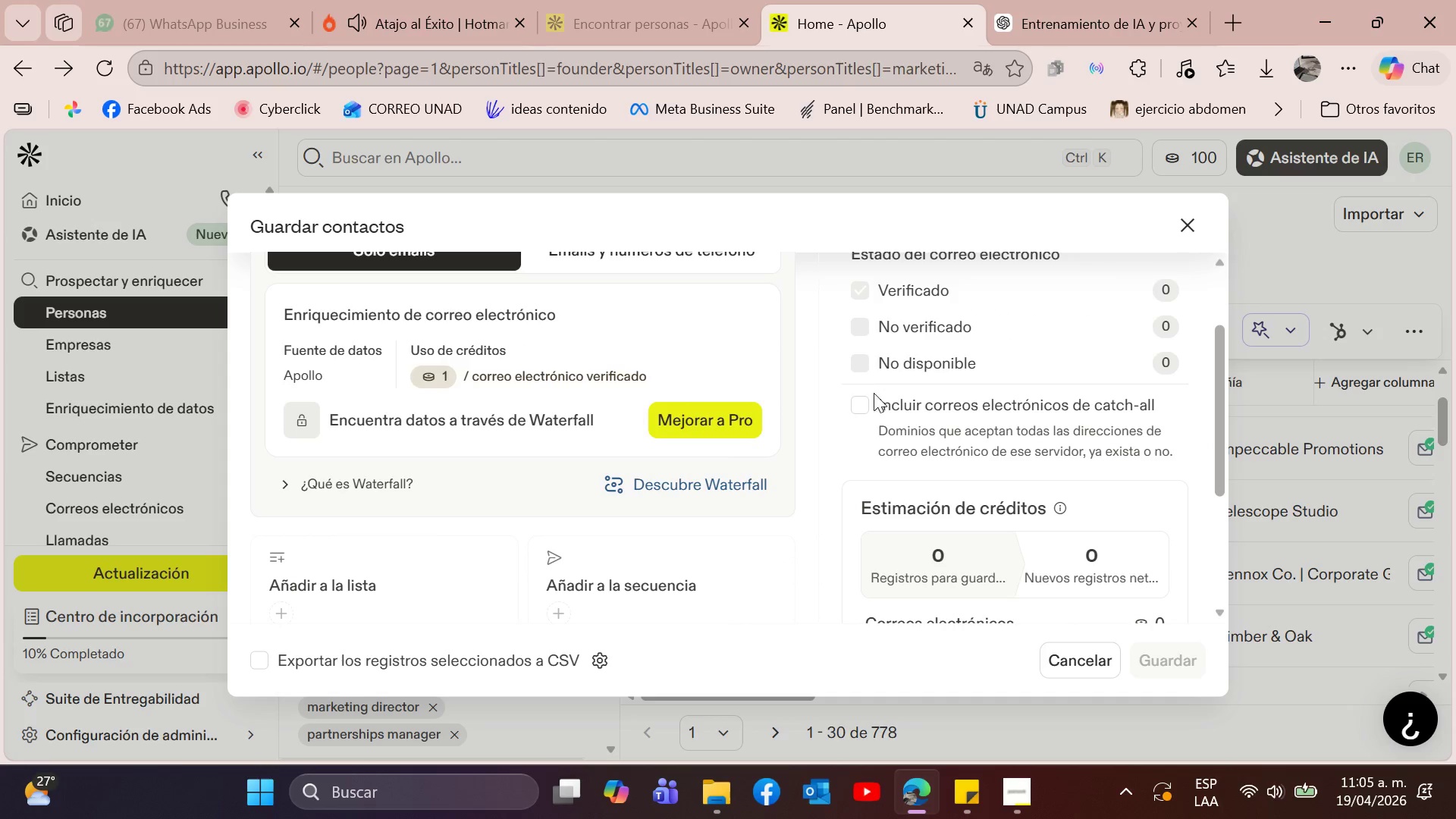 
left_click([863, 405])
 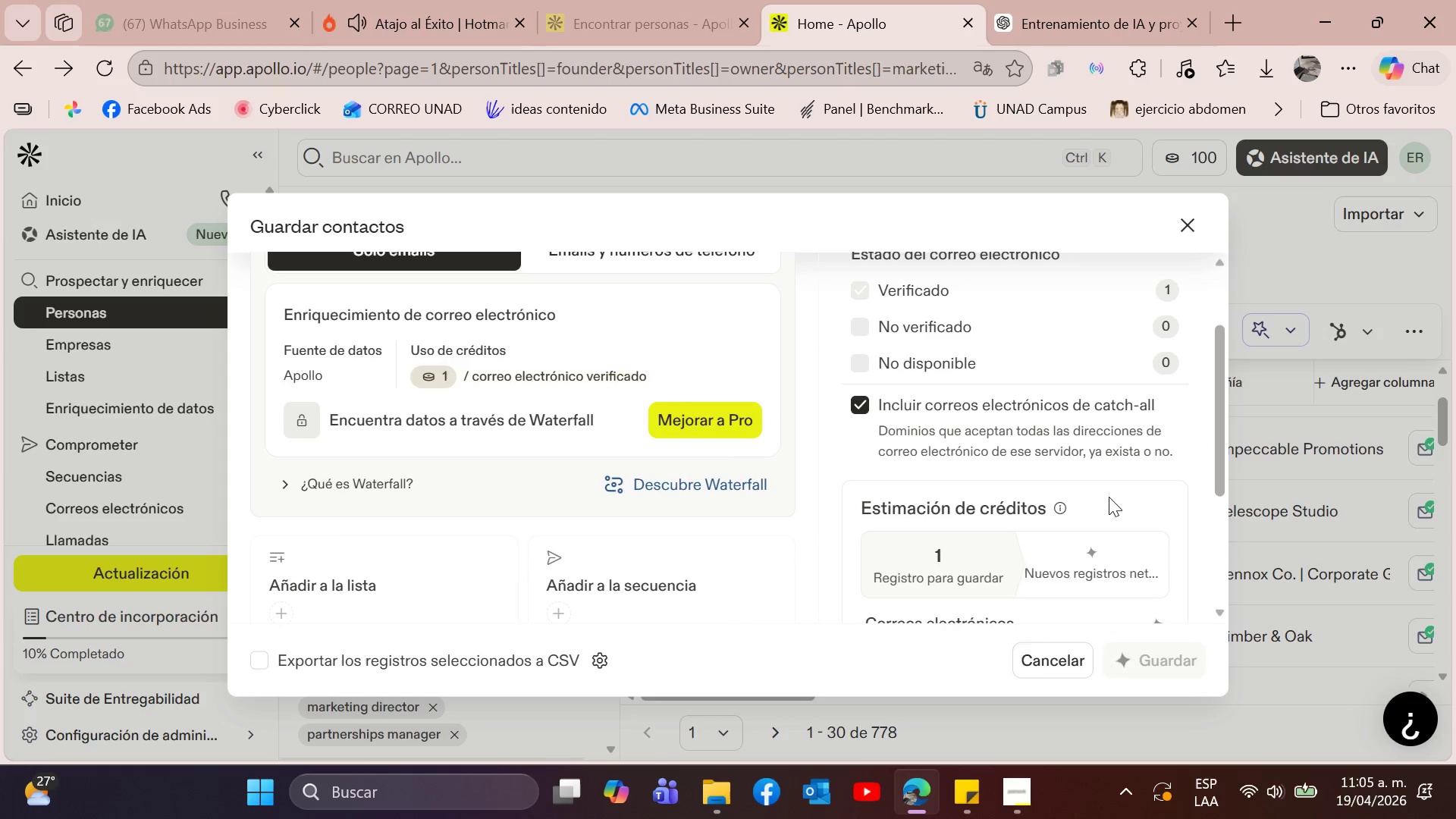 
scroll: coordinate [1109, 497], scroll_direction: up, amount: 3.0
 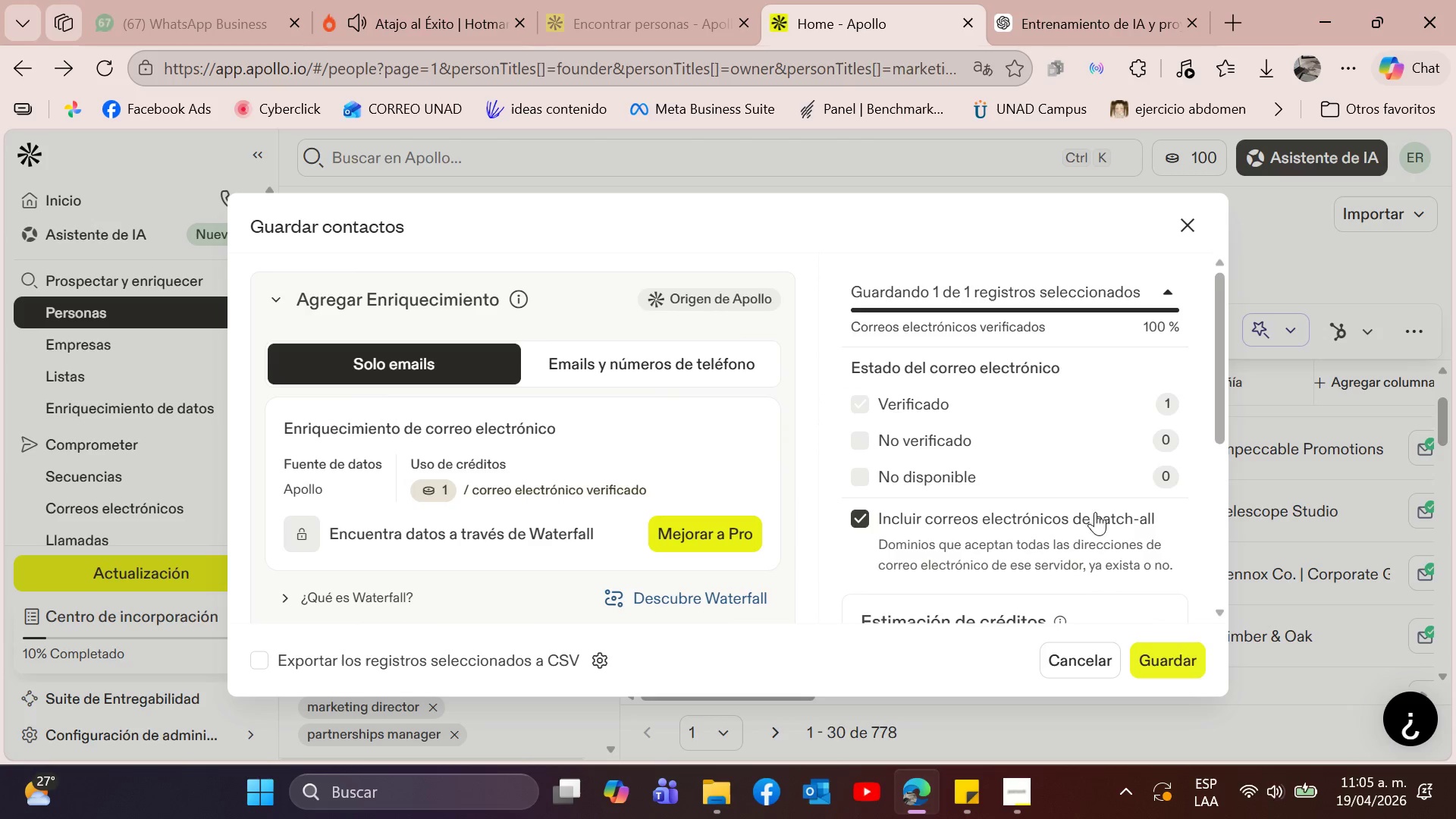 
scroll: coordinate [1160, 538], scroll_direction: down, amount: 4.0
 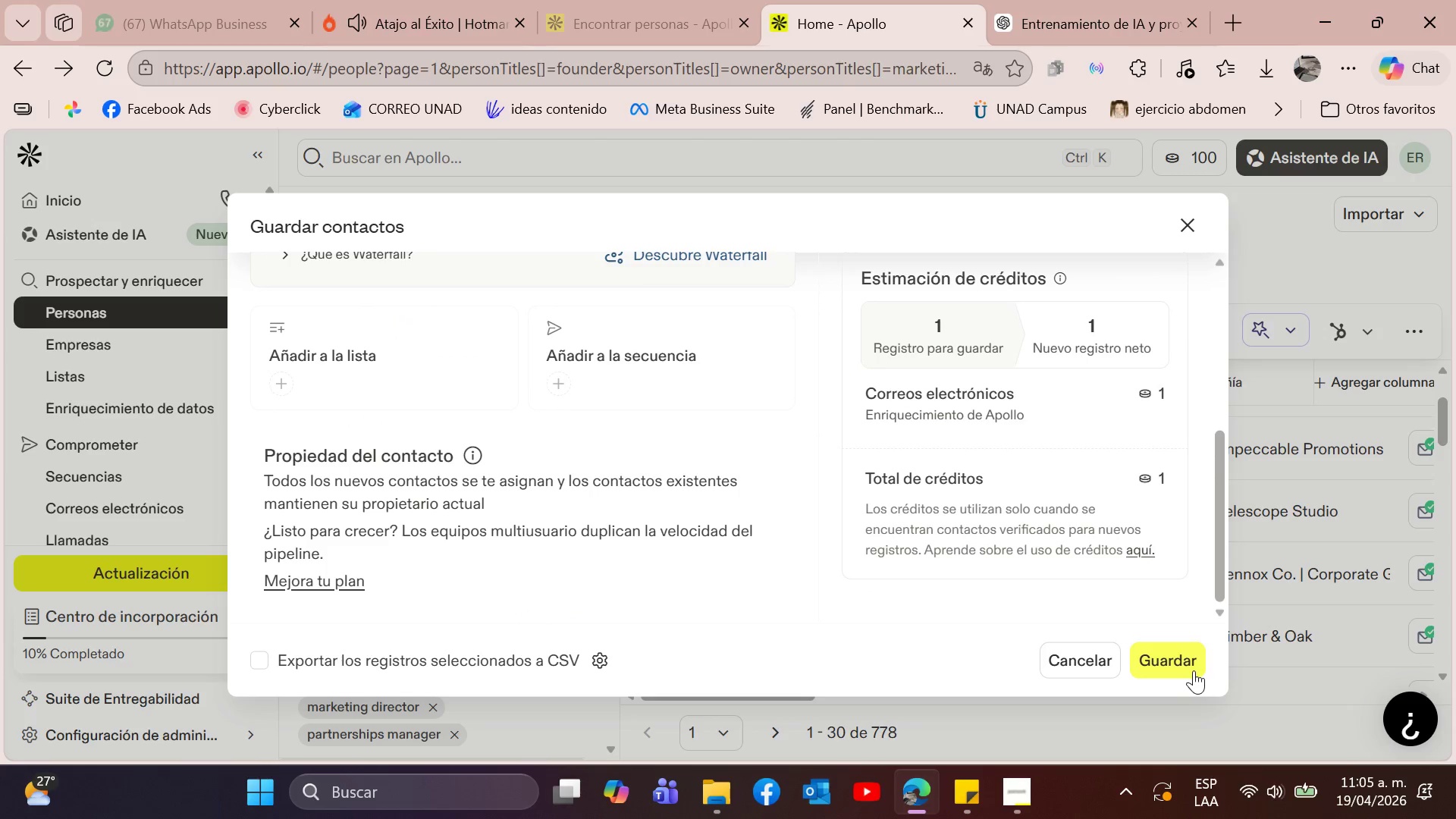 
left_click([1193, 669])
 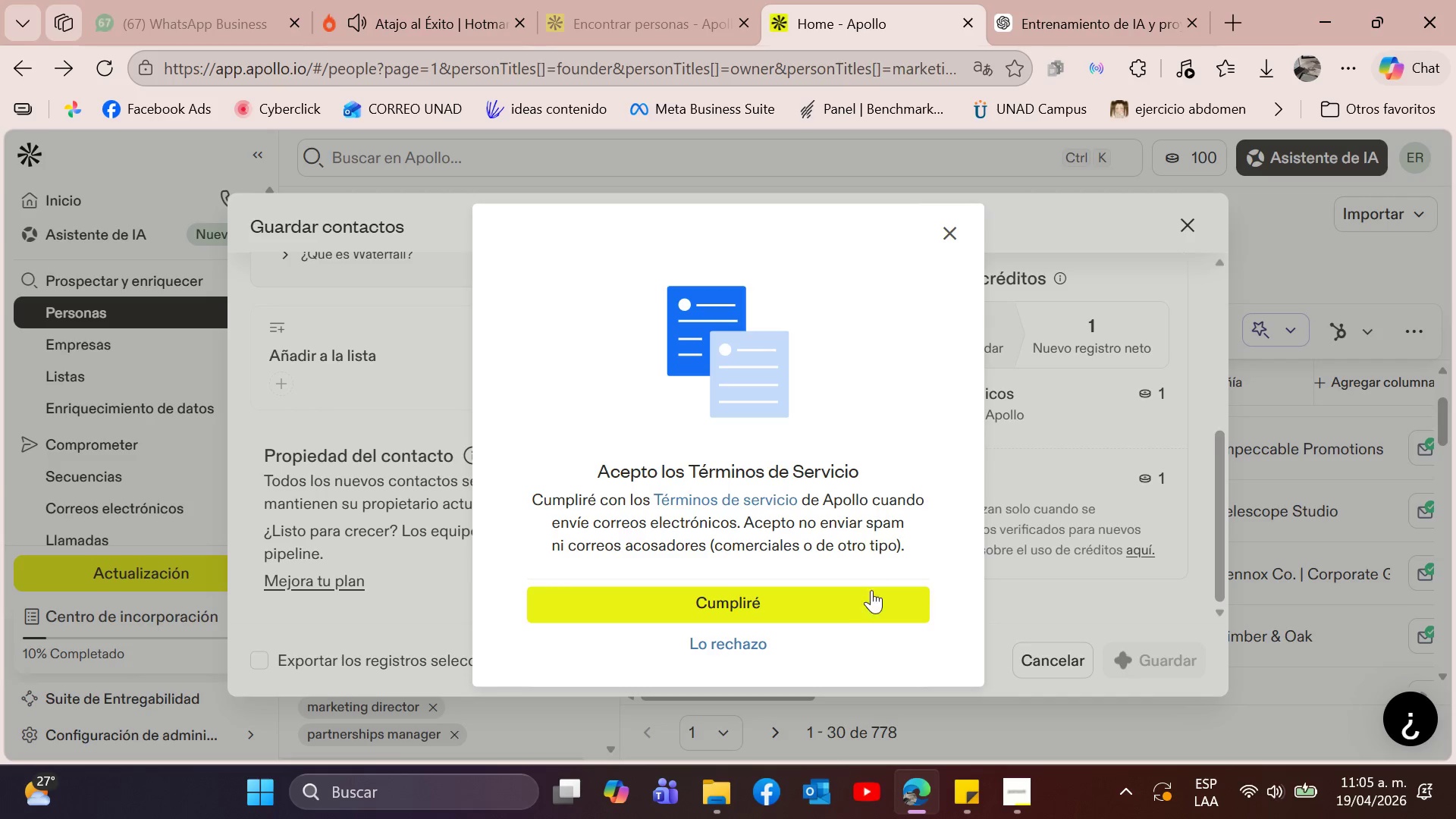 
wait(5.62)
 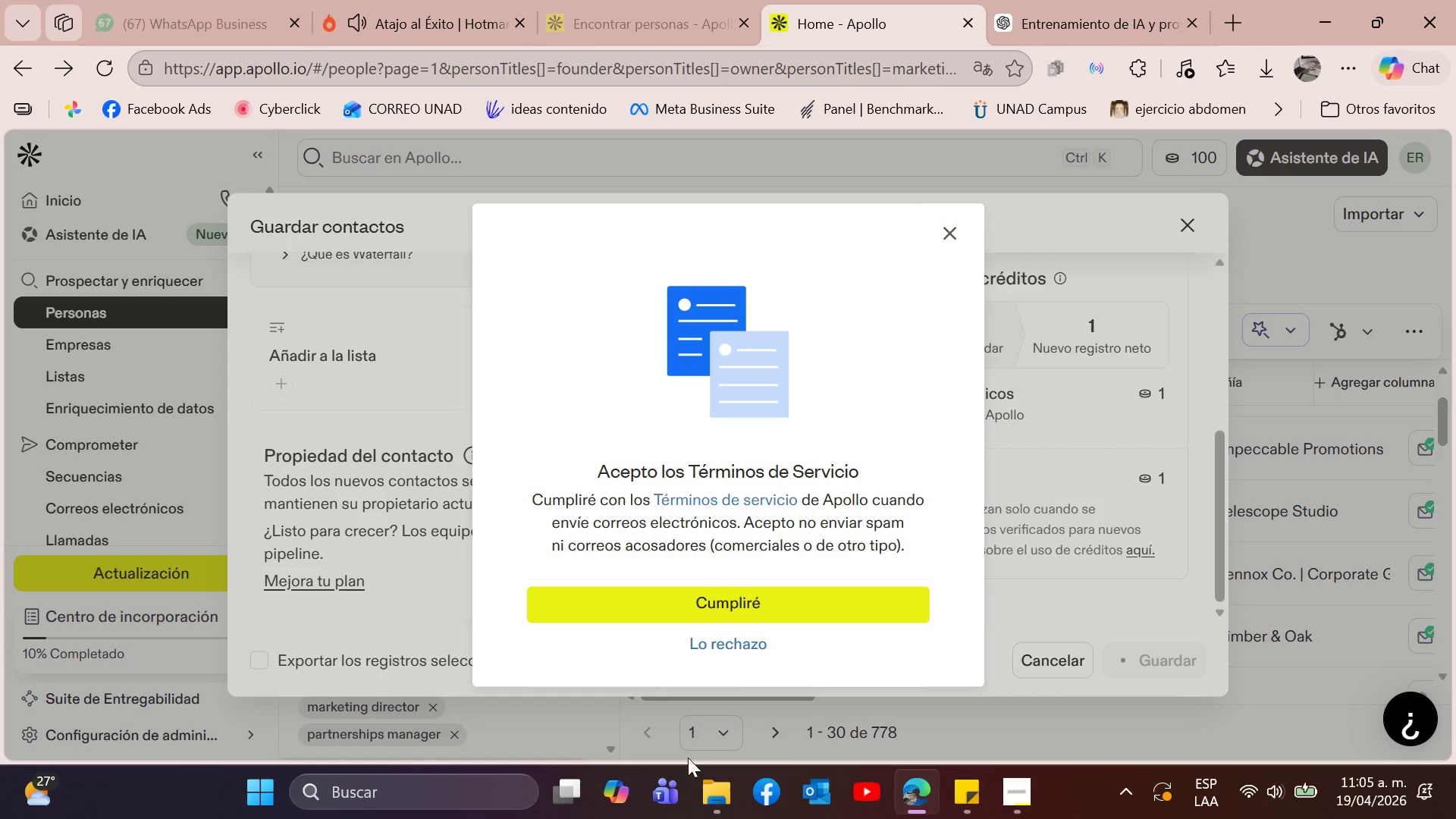 
left_click([815, 612])
 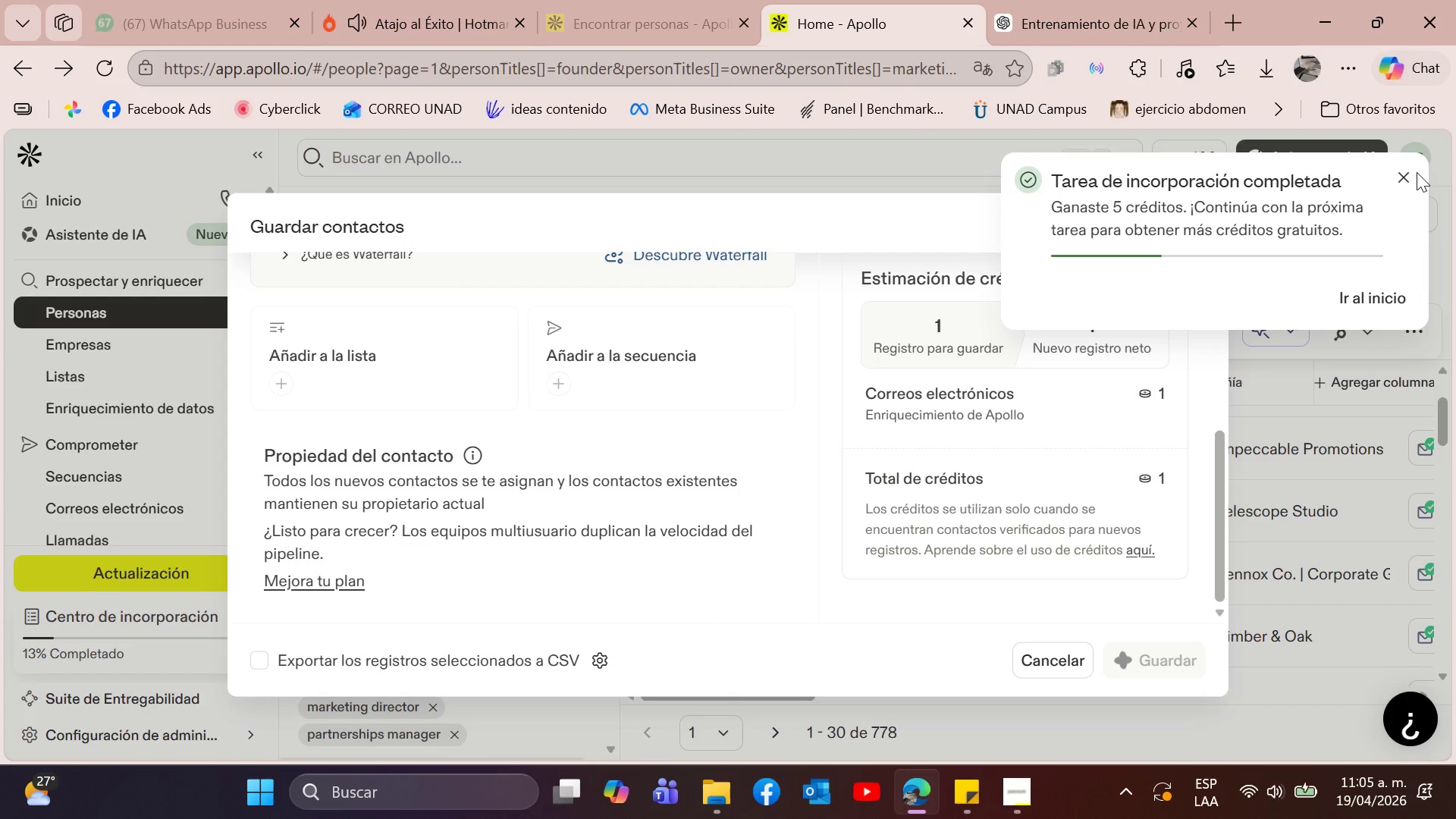 
wait(5.59)
 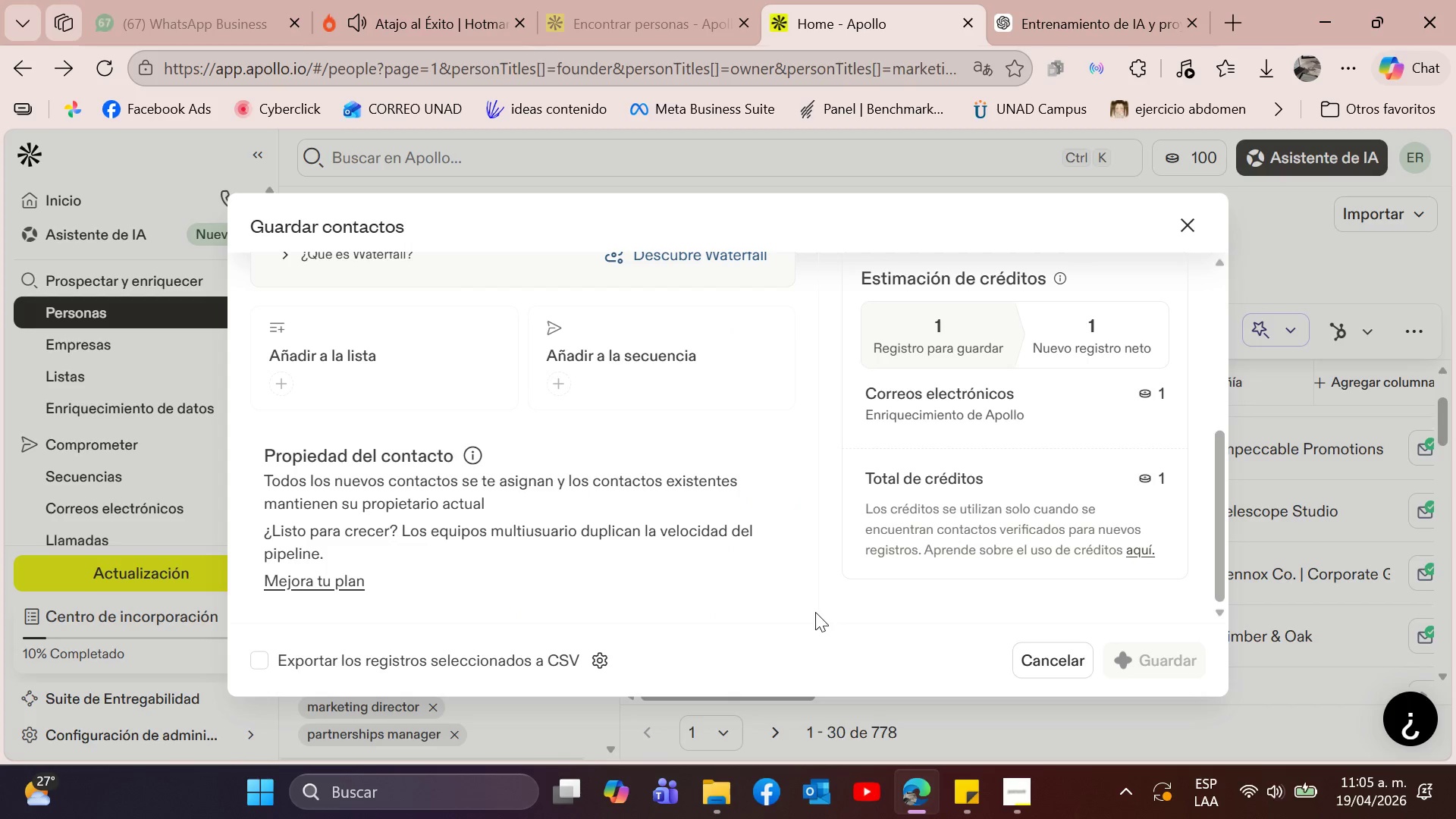 
left_click([1400, 183])
 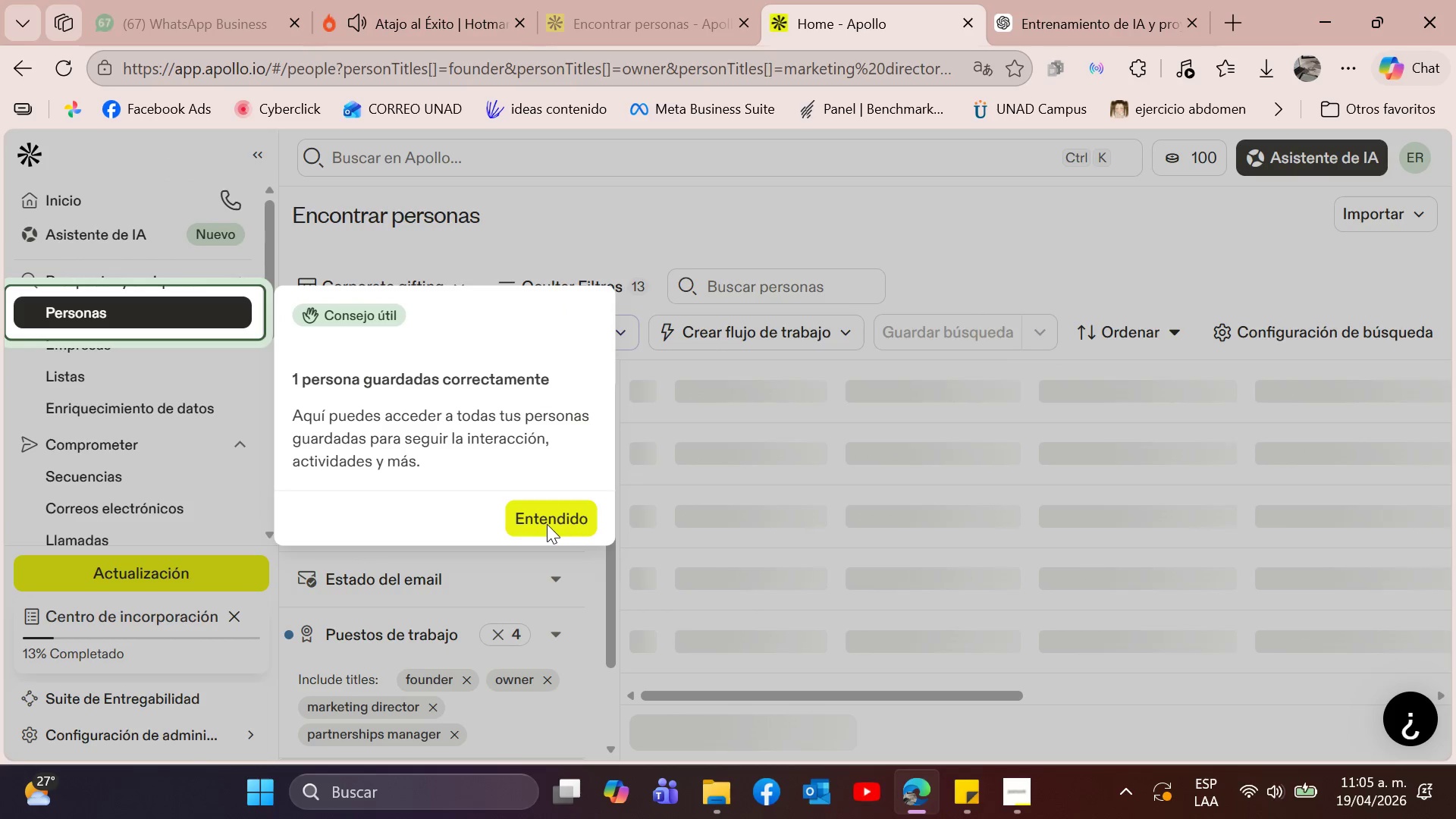 
wait(5.84)
 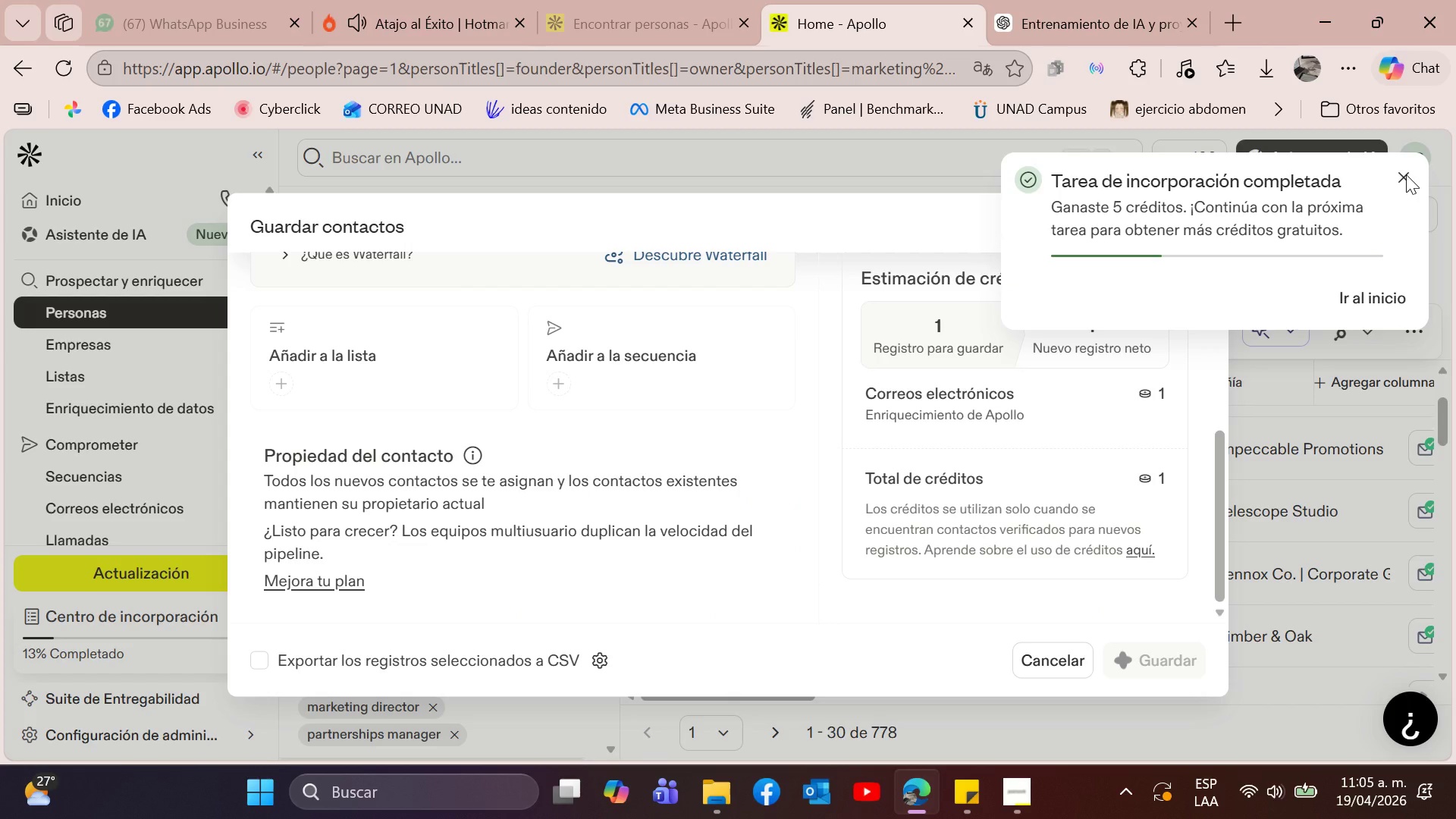 
left_click([550, 524])
 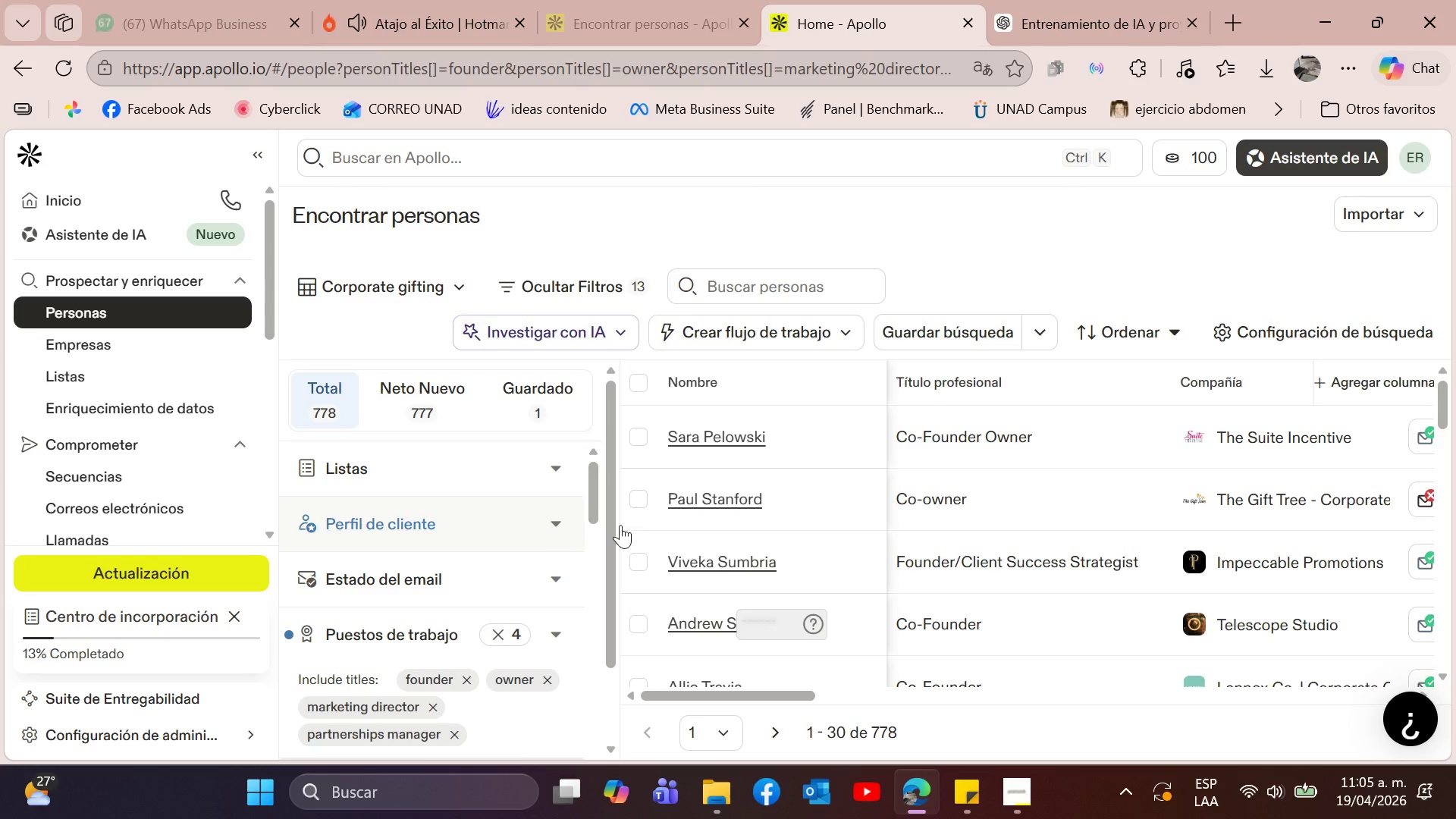 
scroll: coordinate [1059, 526], scroll_direction: up, amount: 2.0
 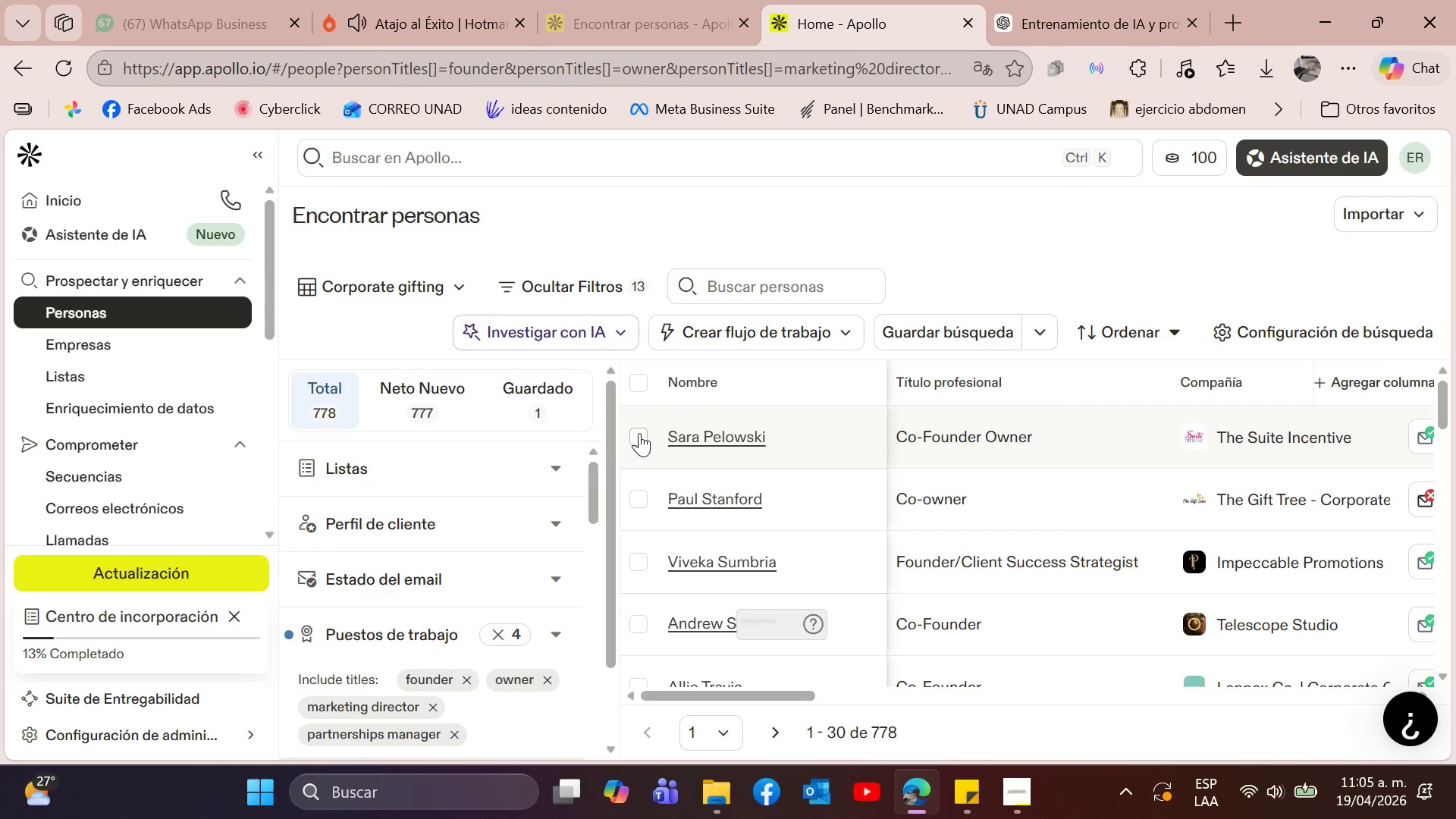 
left_click([639, 433])
 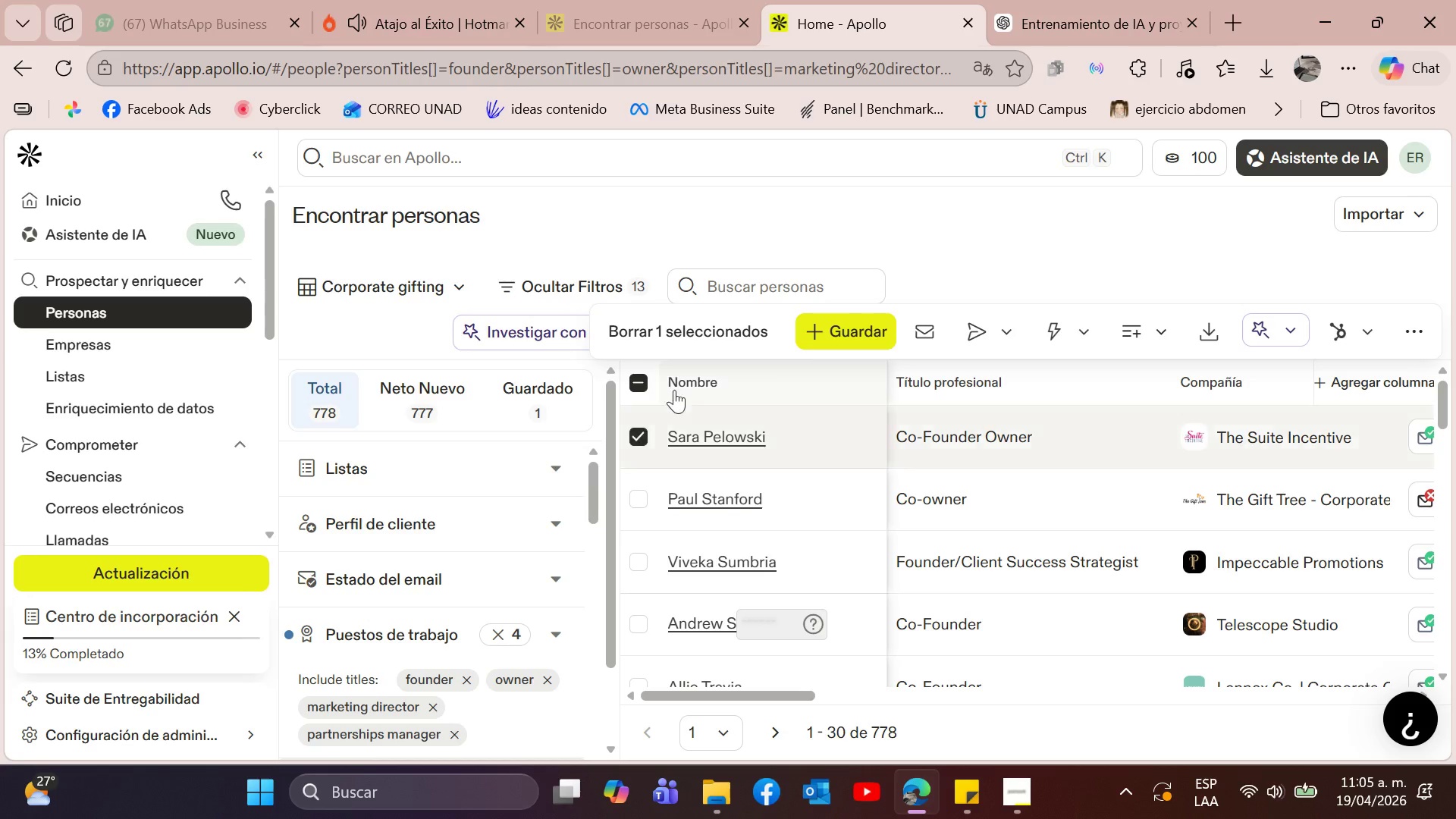 
left_click([817, 337])
 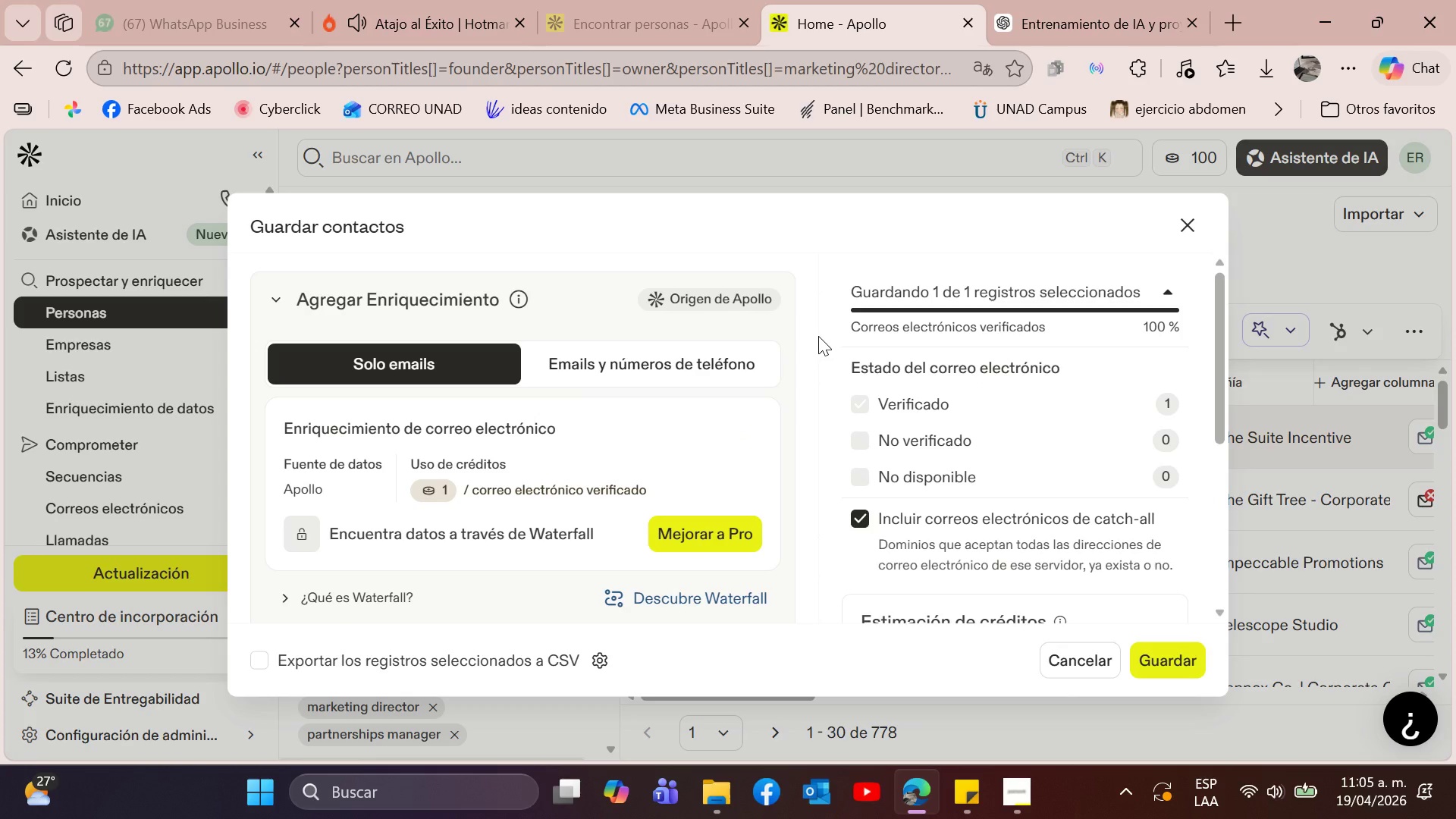 
wait(8.27)
 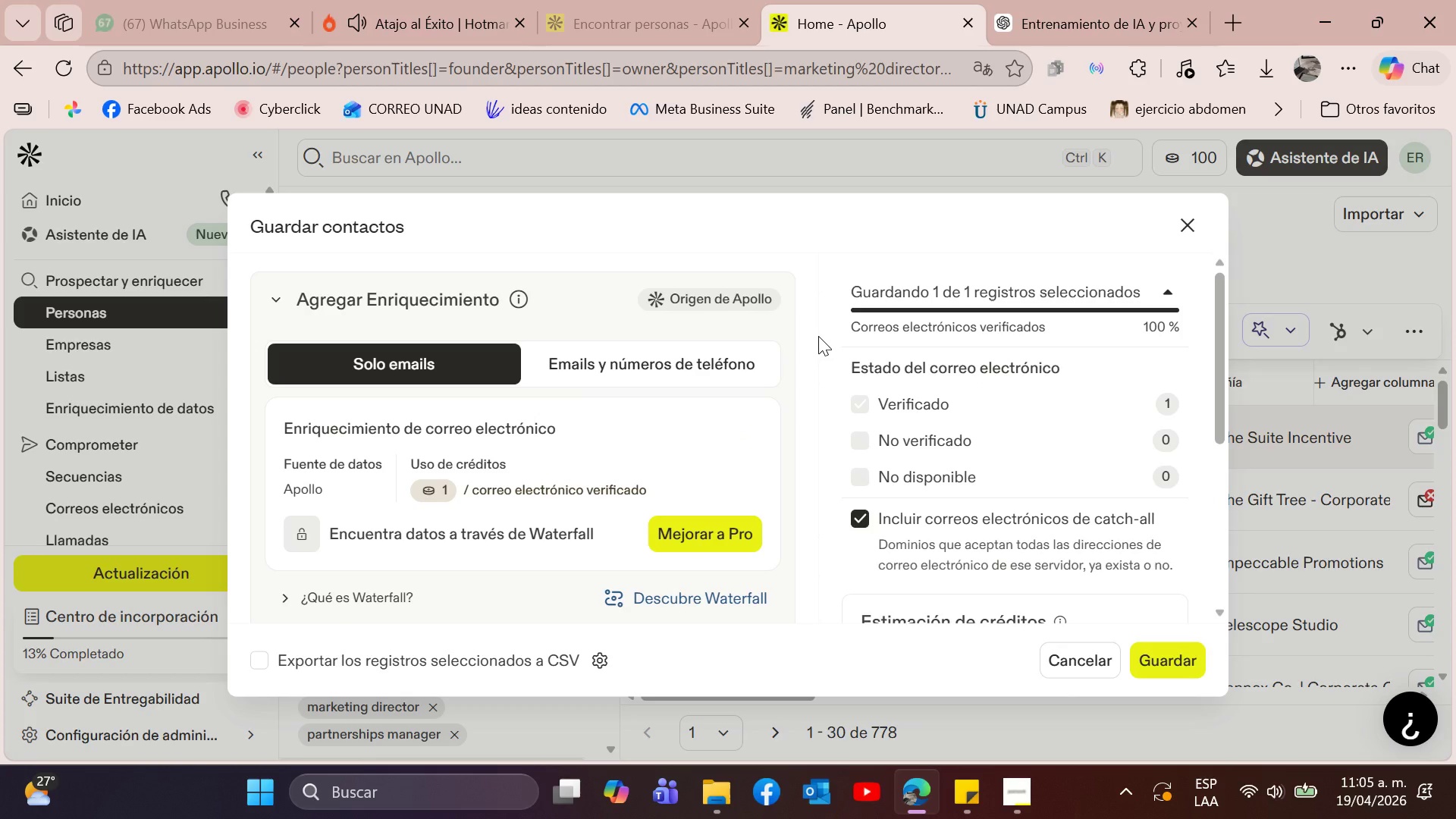 
scroll: coordinate [1125, 523], scroll_direction: down, amount: 8.0
 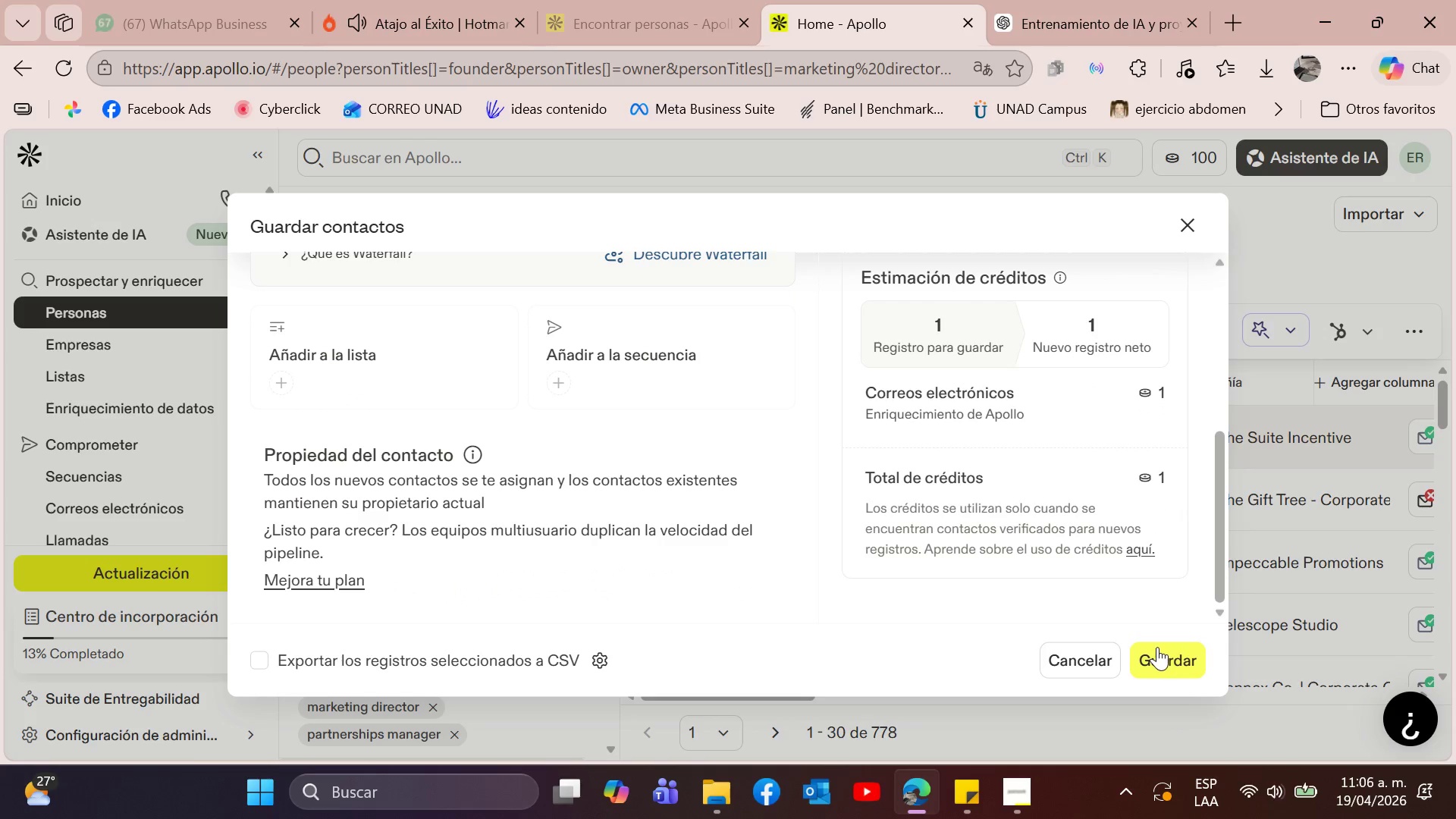 
left_click([1162, 656])
 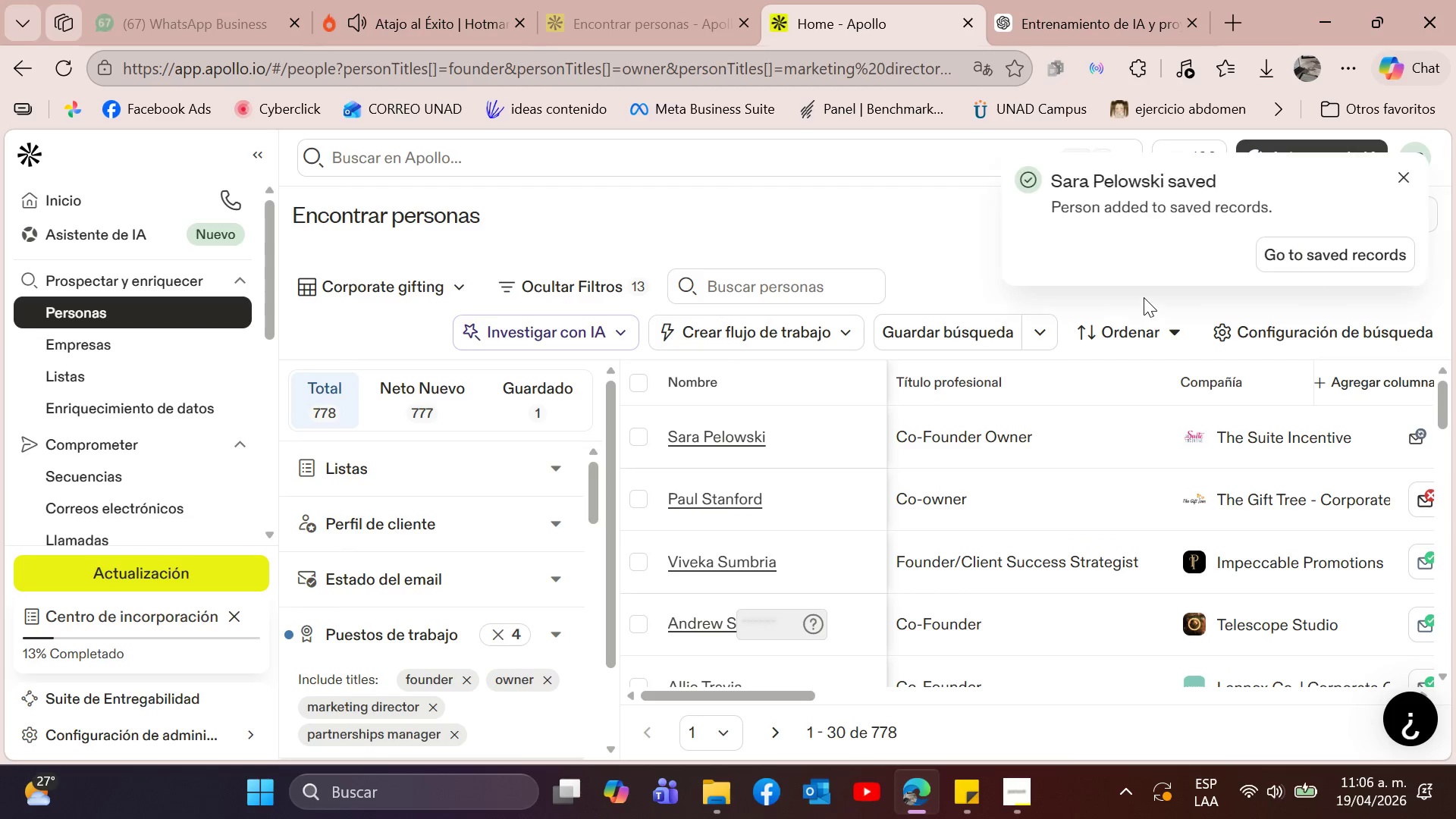 
wait(6.58)
 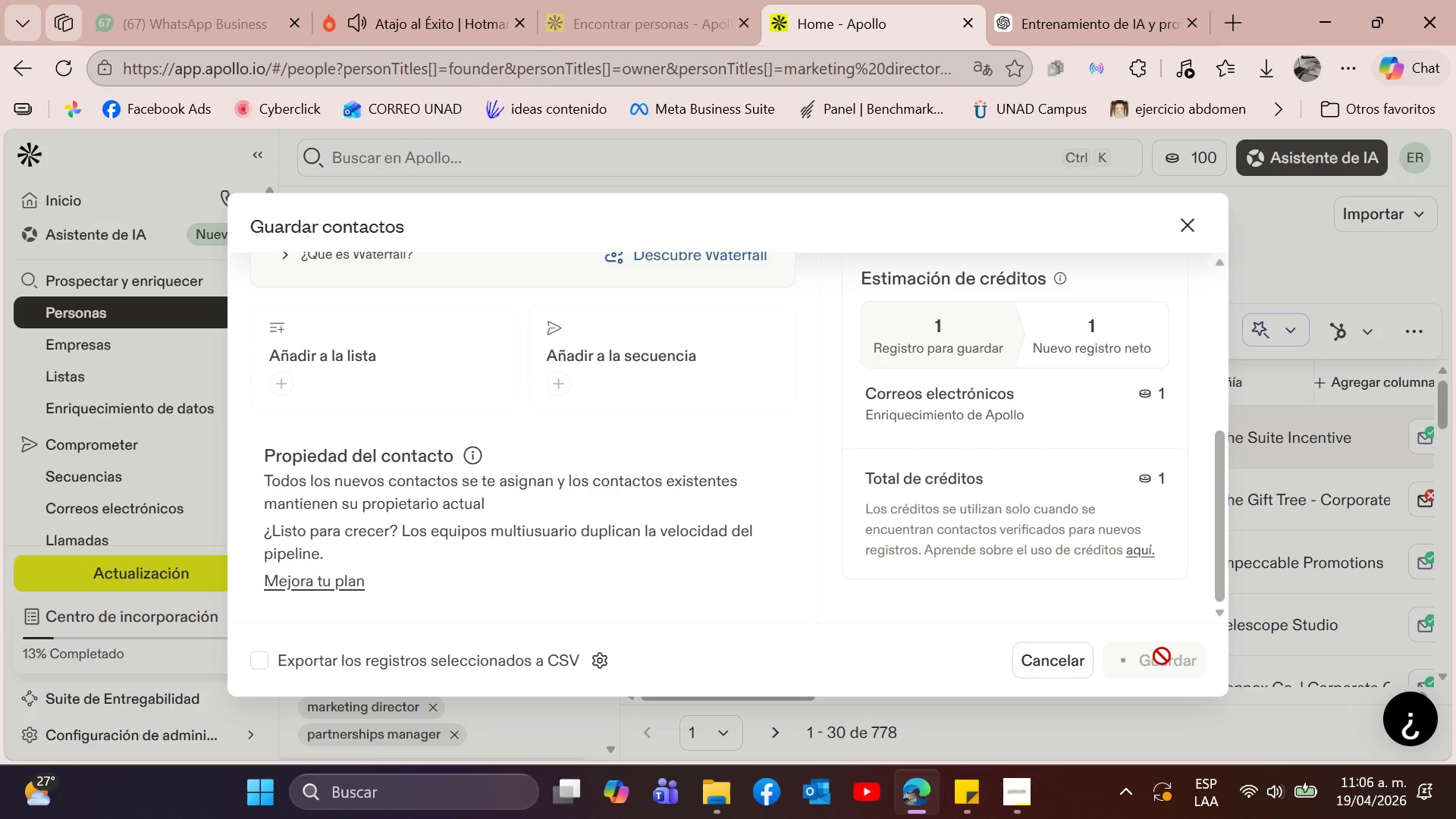 
left_click([1404, 174])
 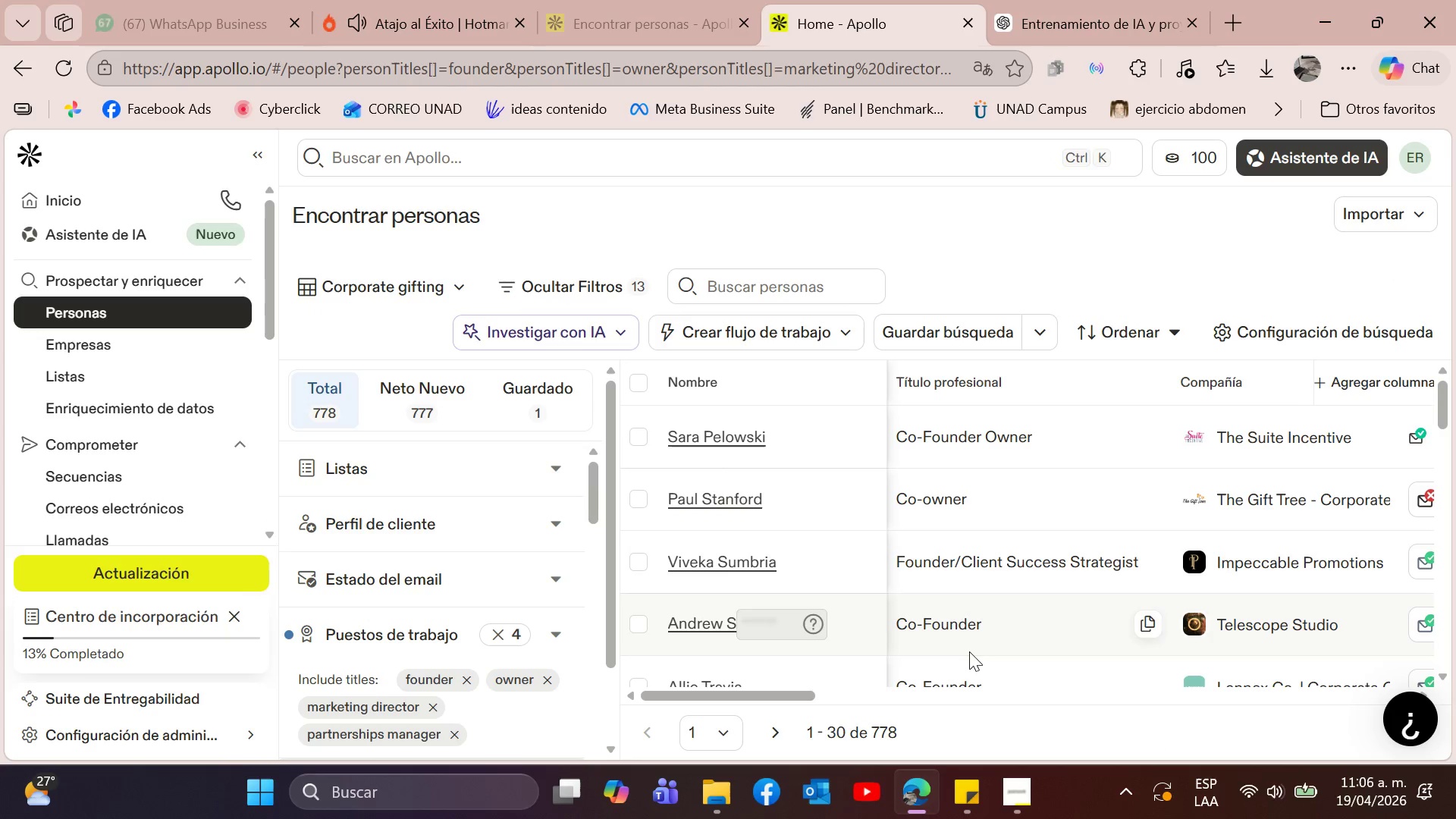 
wait(5.78)
 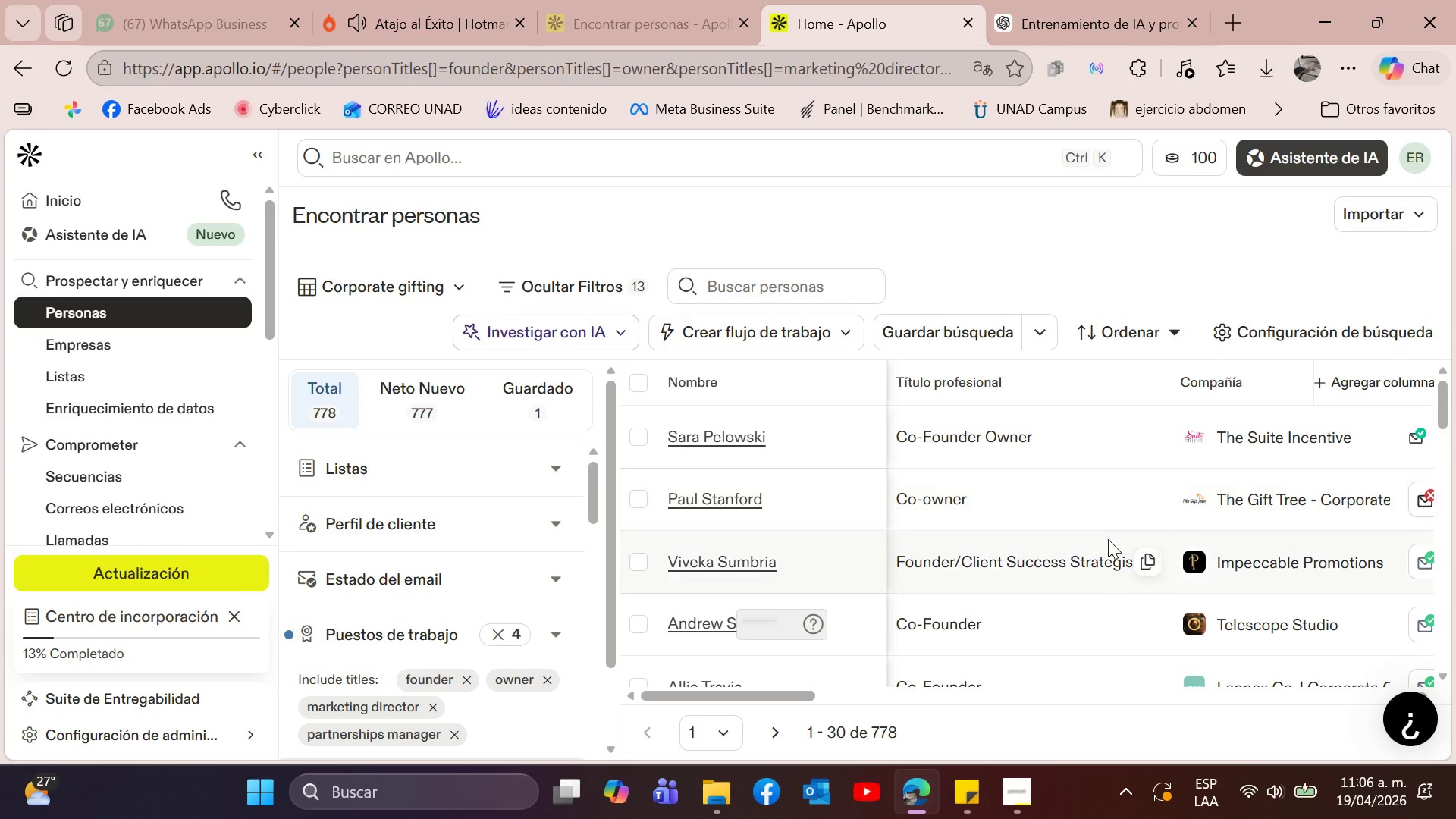 
left_click_drag(start_coordinate=[749, 695], to_coordinate=[811, 708])
 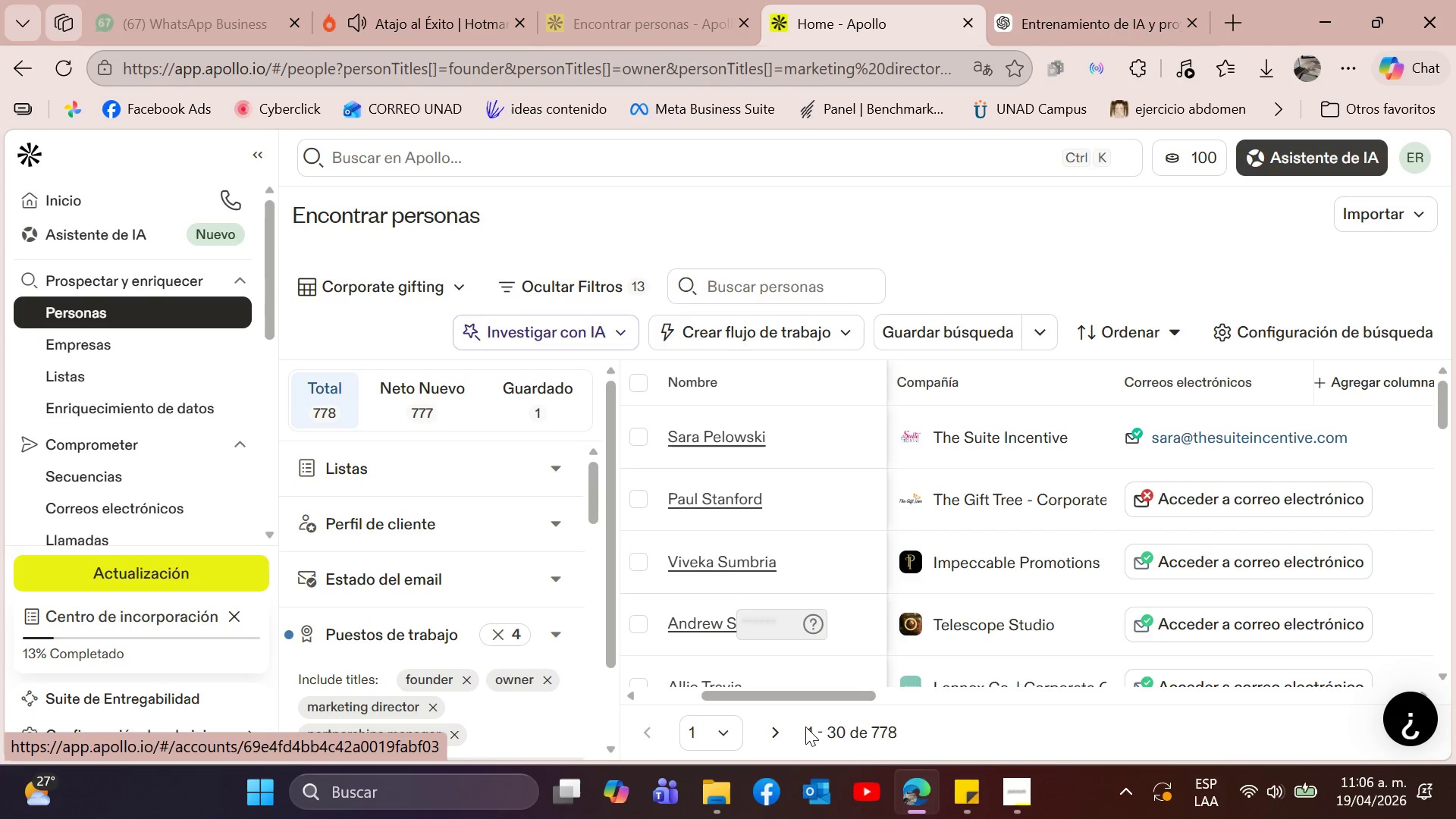 
left_click_drag(start_coordinate=[828, 702], to_coordinate=[742, 691])
 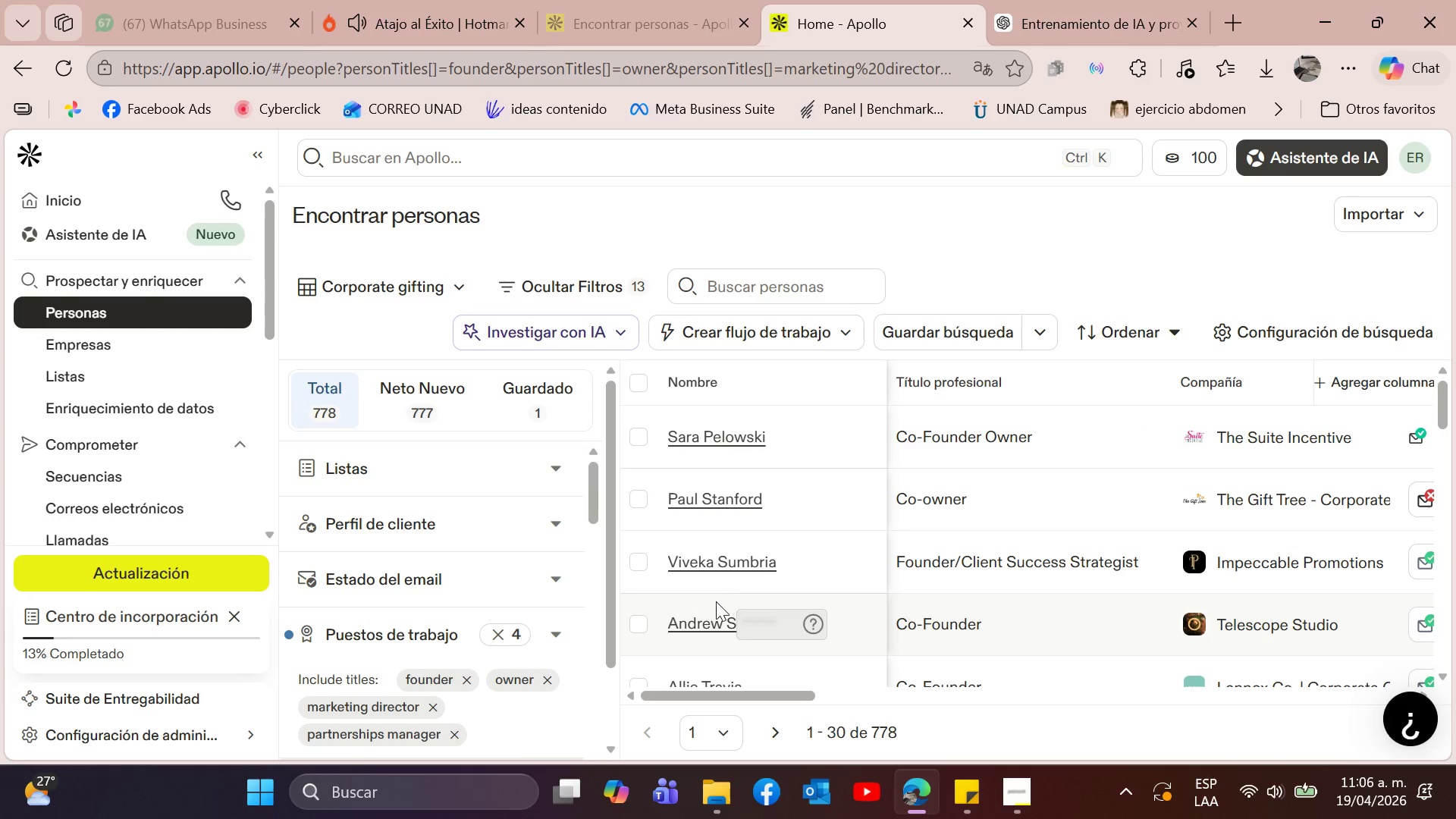 
wait(5.23)
 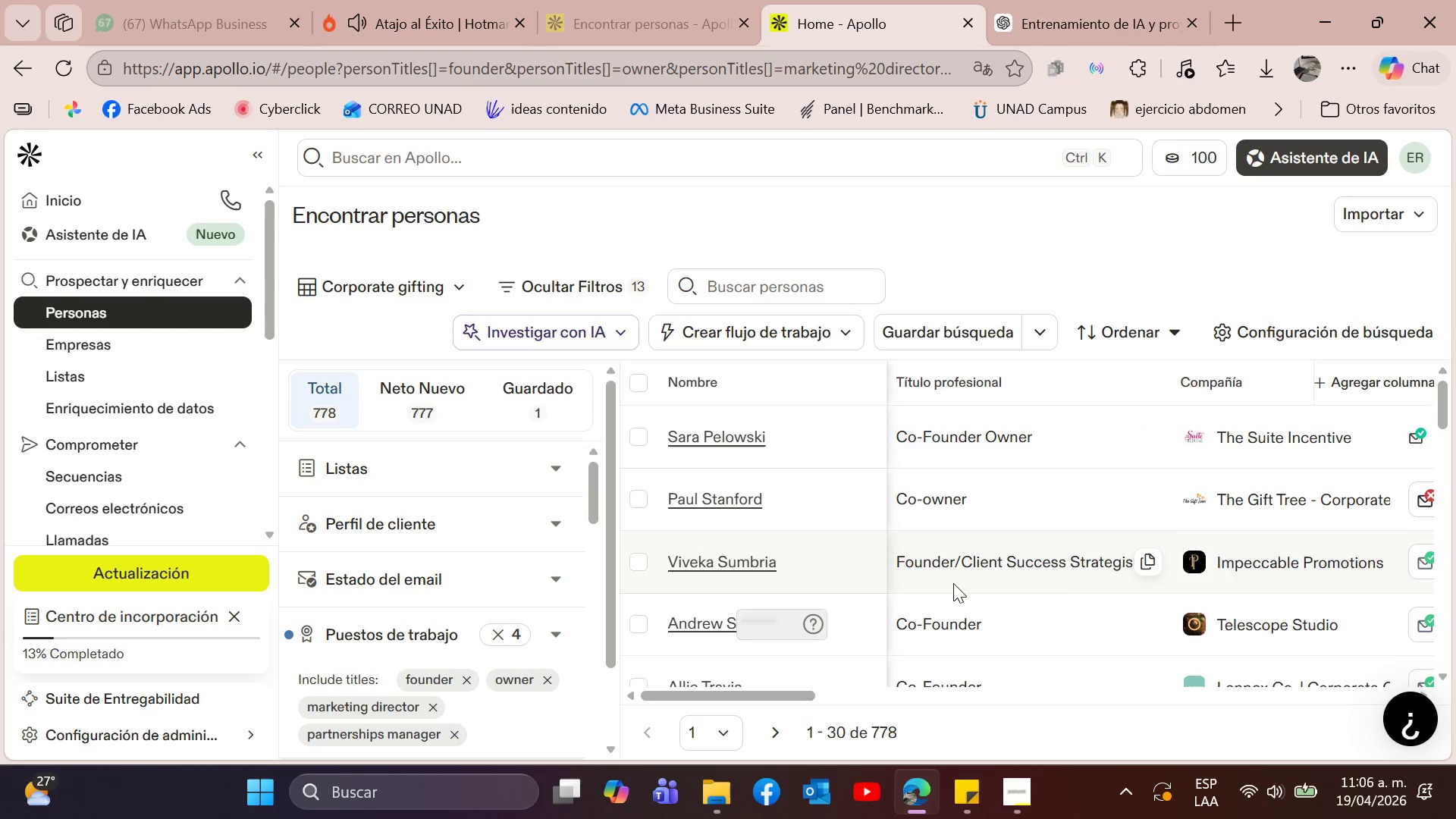 
left_click_drag(start_coordinate=[761, 695], to_coordinate=[1247, 675])
 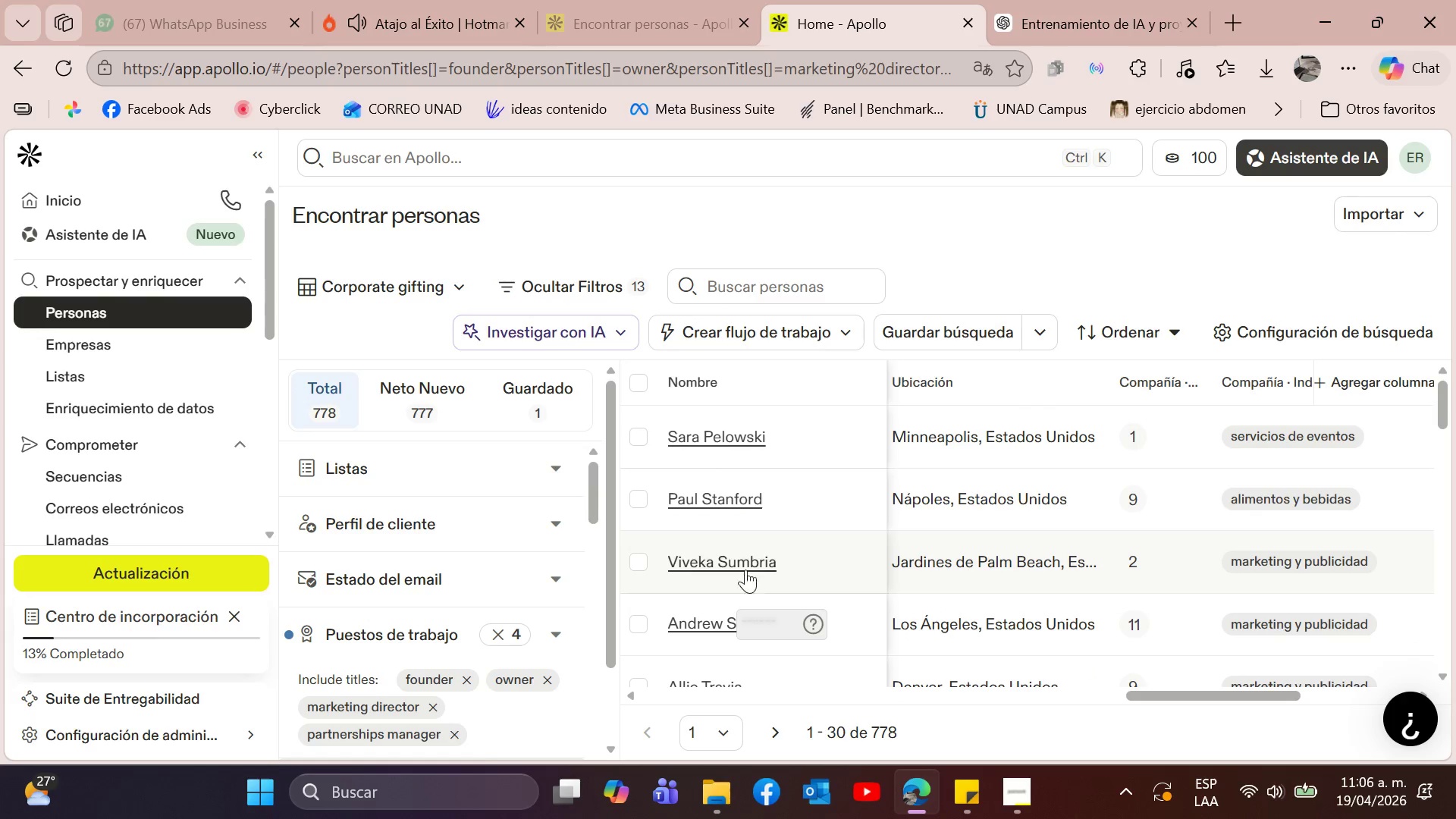 
left_click([745, 560])
 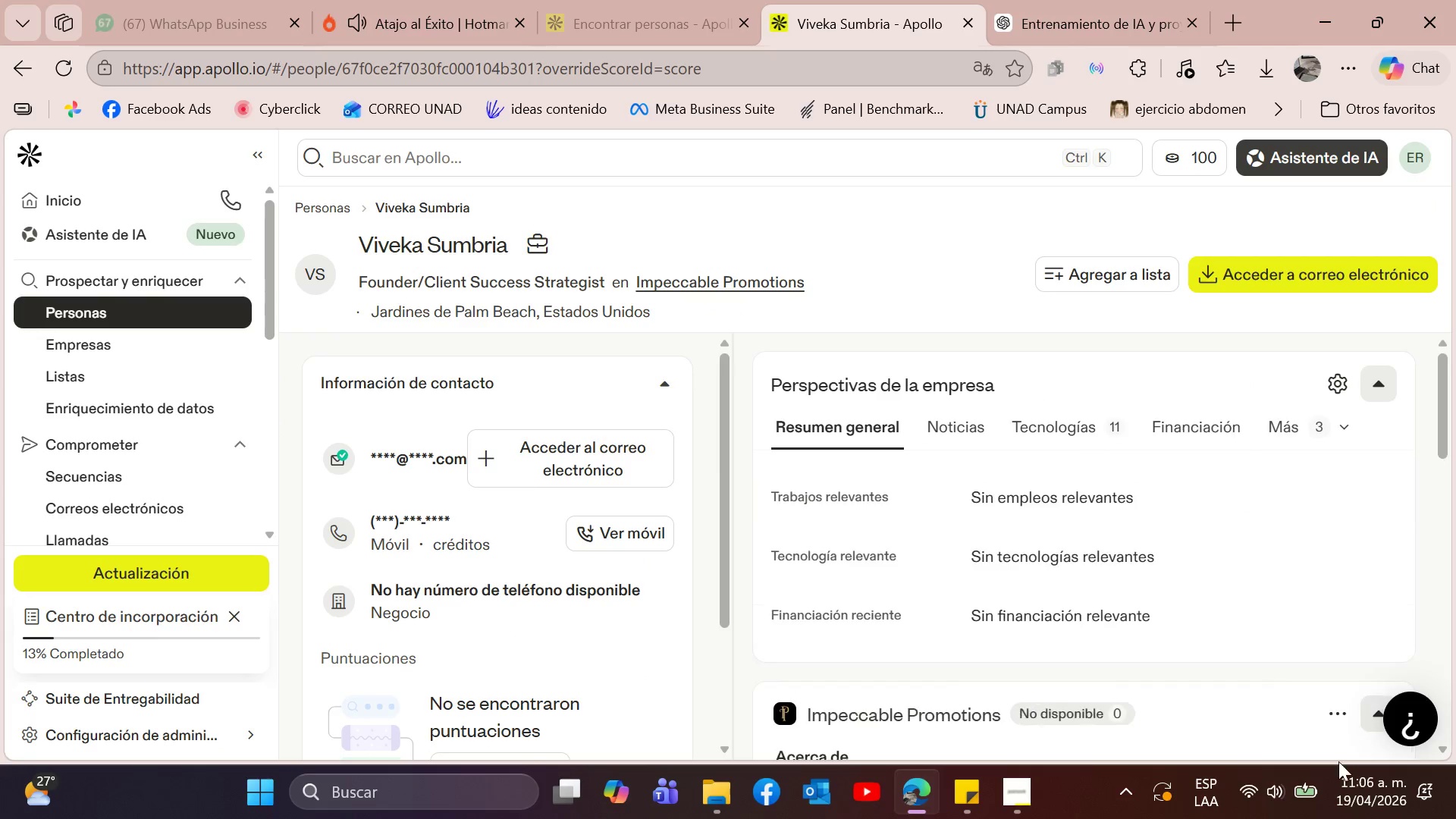 
scroll: coordinate [1207, 466], scroll_direction: down, amount: 6.0
 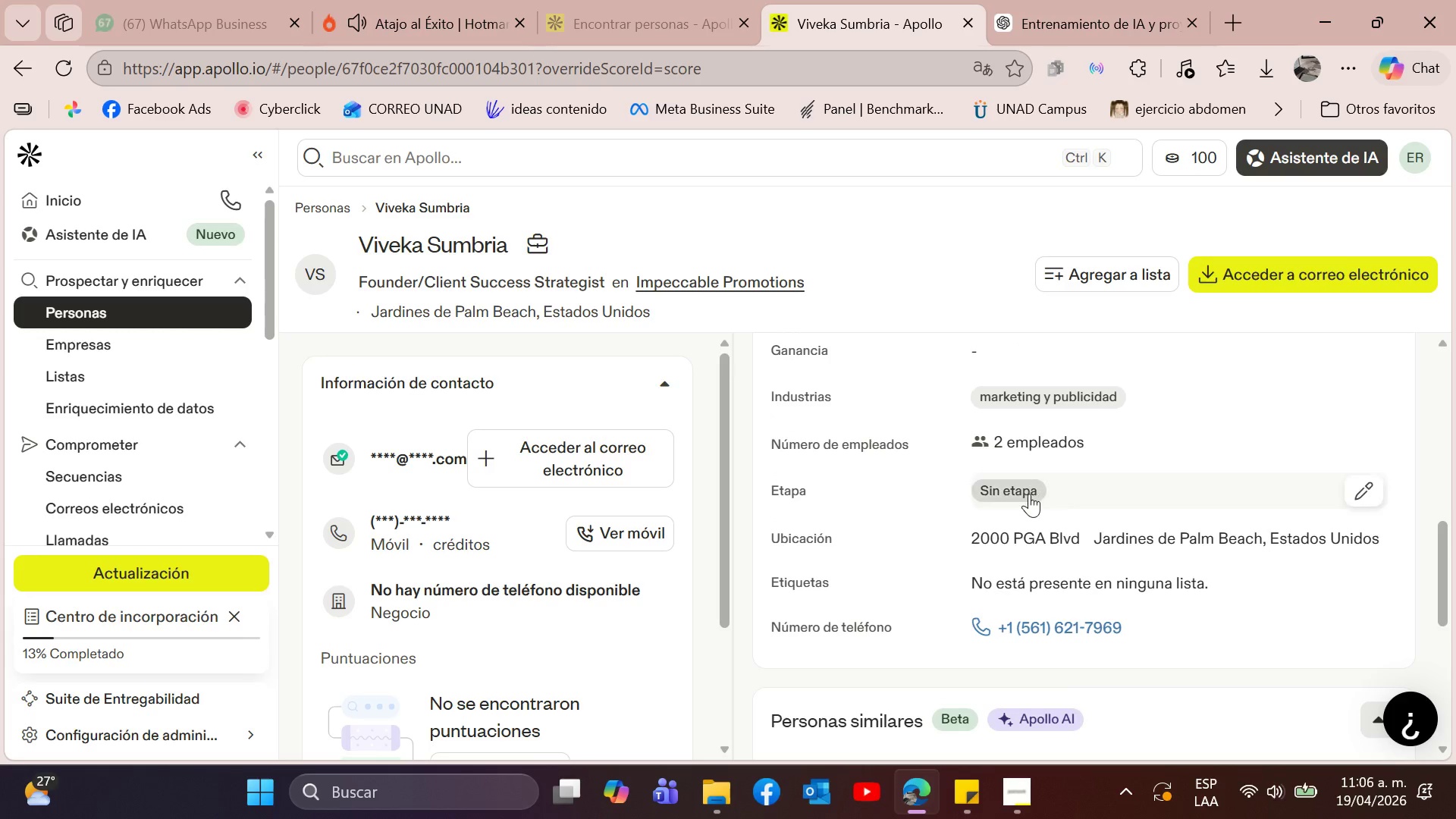 
scroll: coordinate [1005, 469], scroll_direction: up, amount: 3.0
 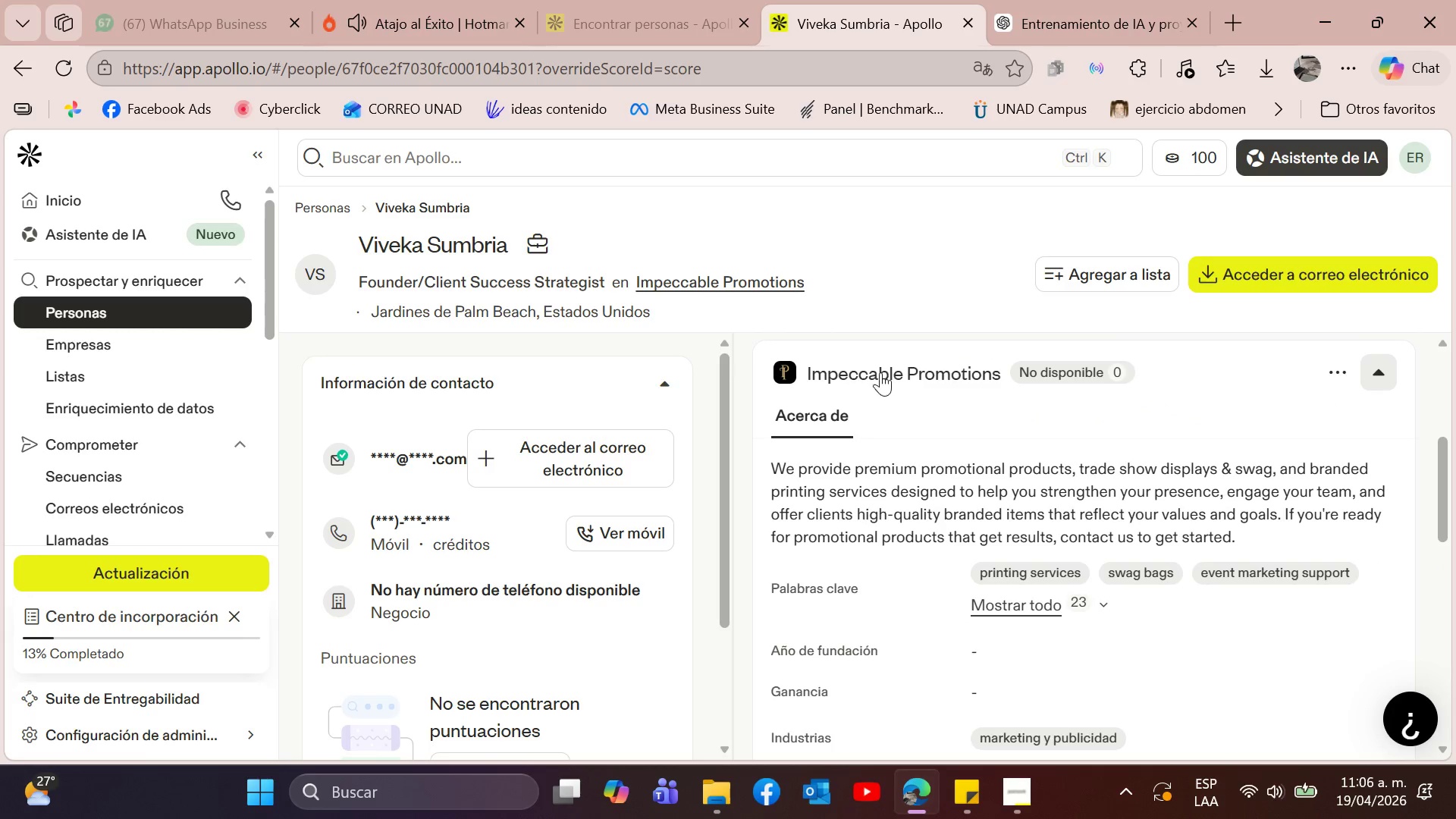 
left_click([881, 369])
 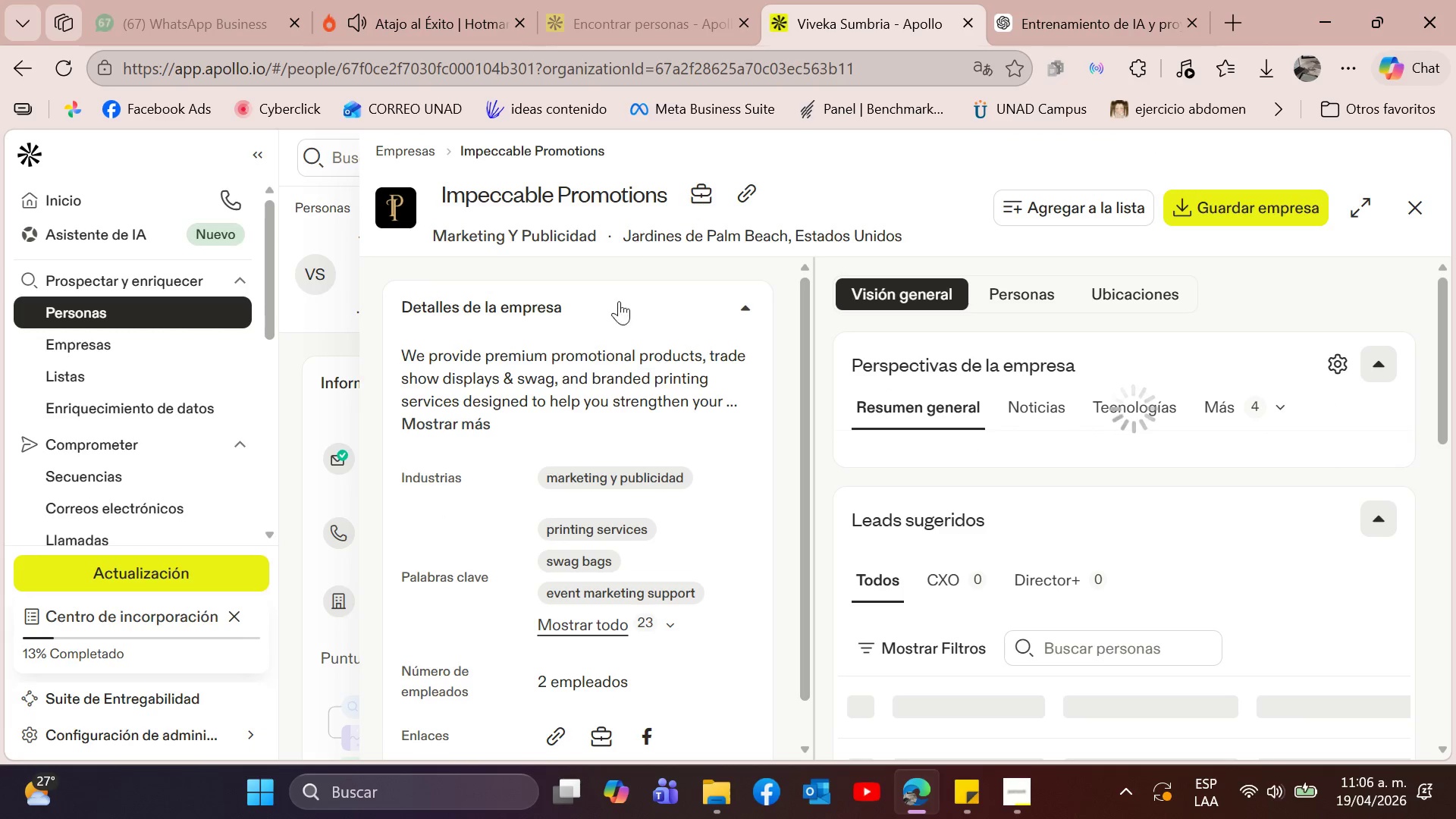 
scroll: coordinate [686, 426], scroll_direction: down, amount: 1.0
 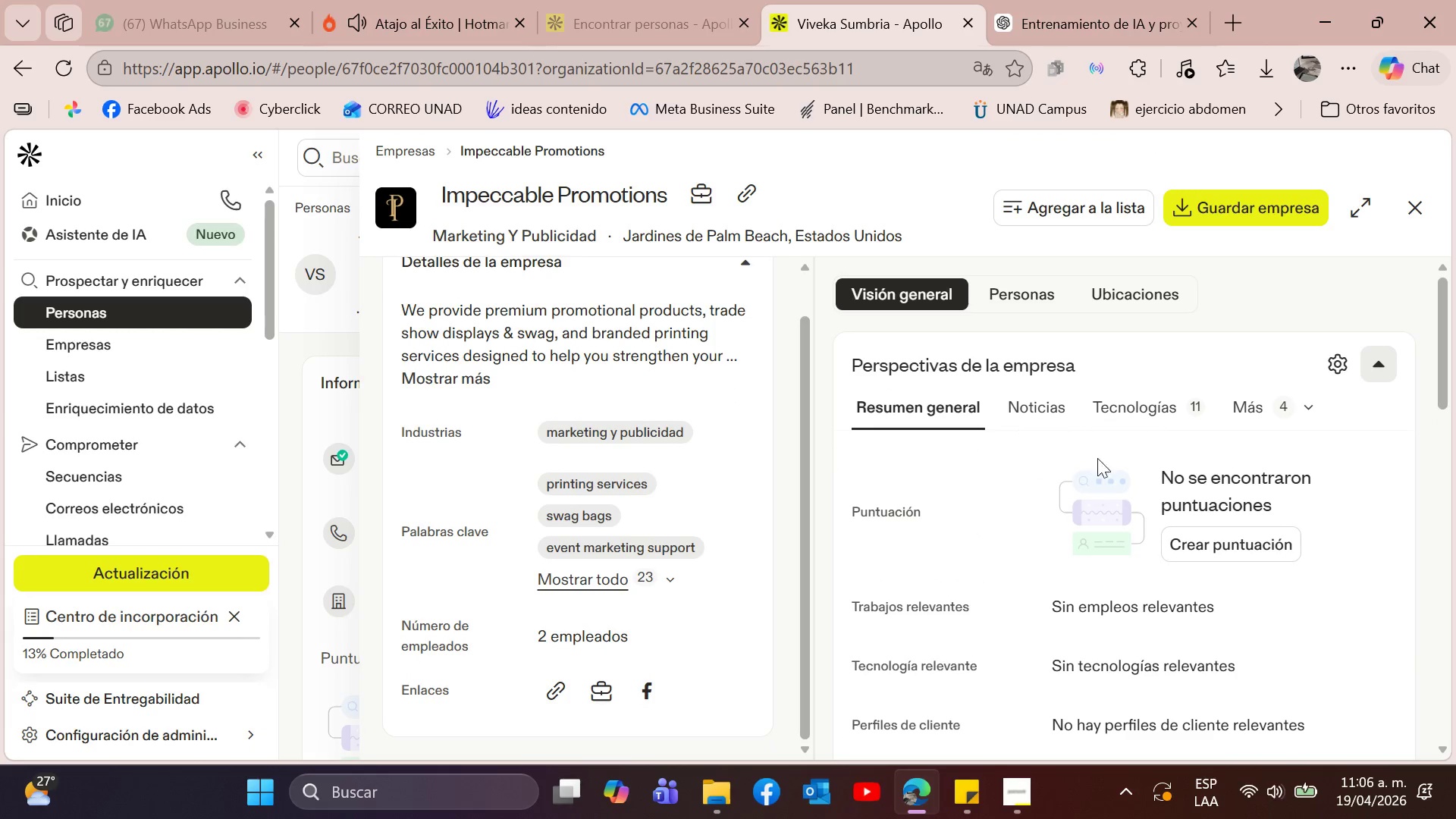 
scroll: coordinate [592, 545], scroll_direction: up, amount: 1.0
 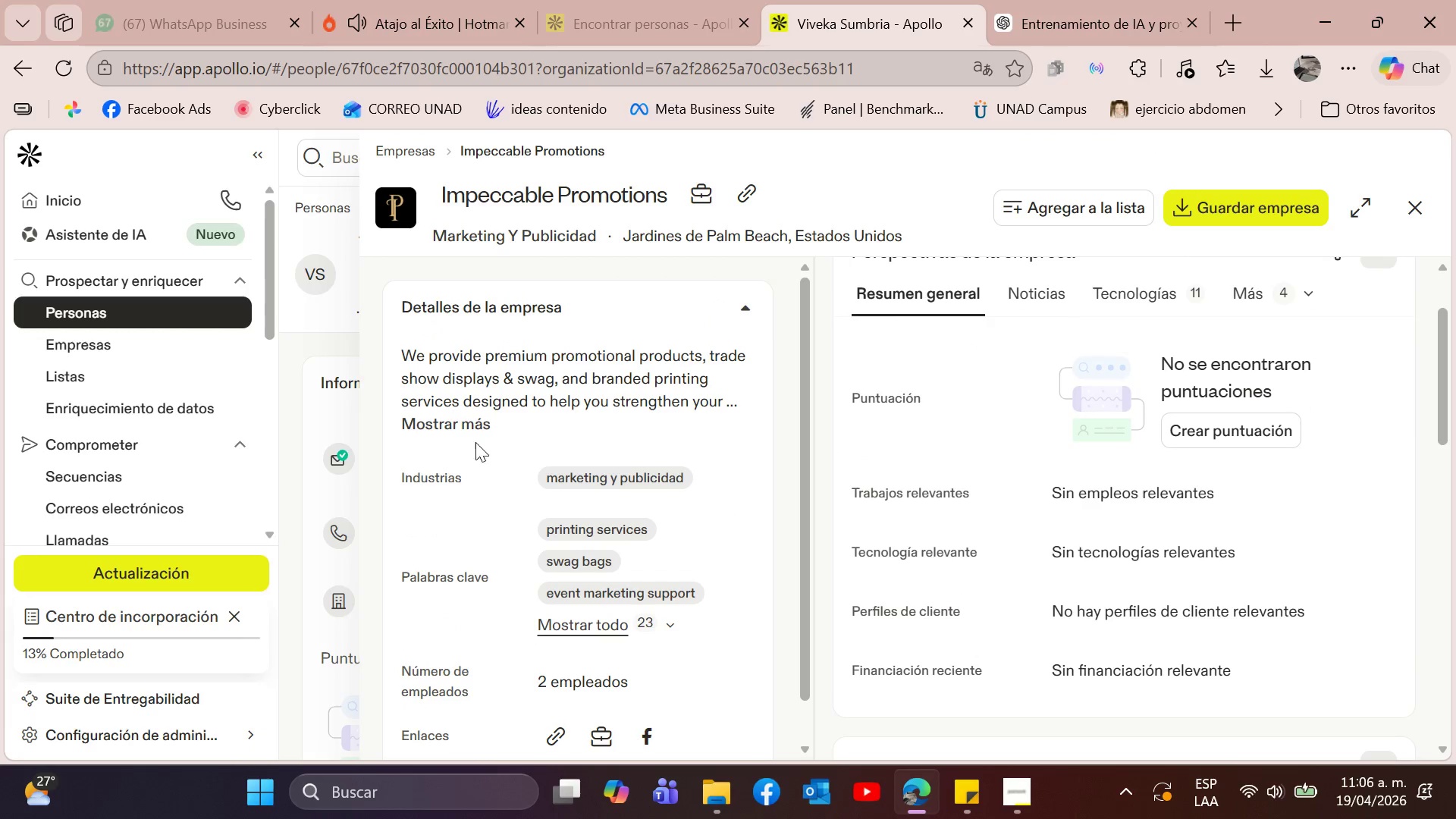 
left_click([463, 421])
 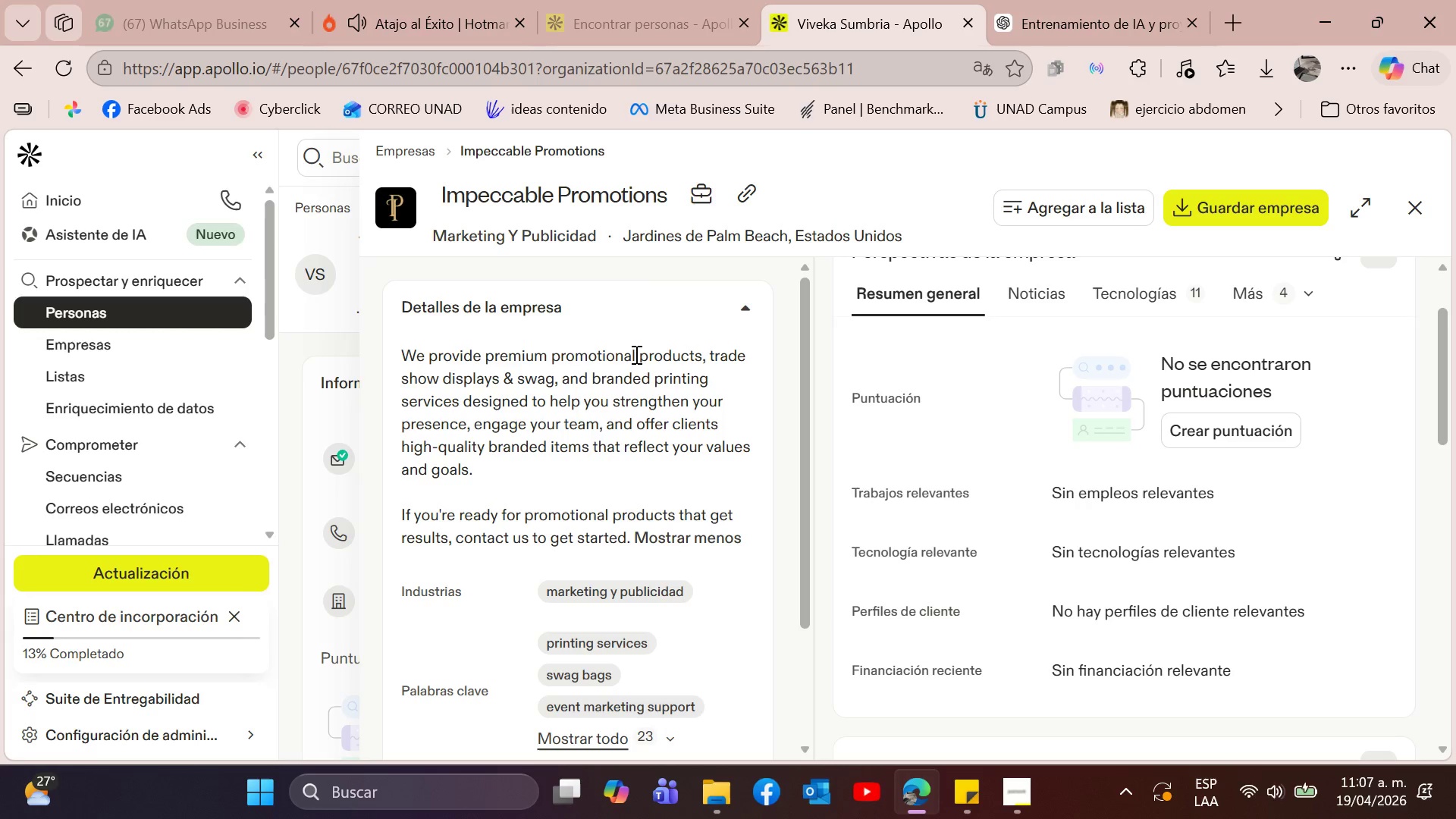 
wait(10.36)
 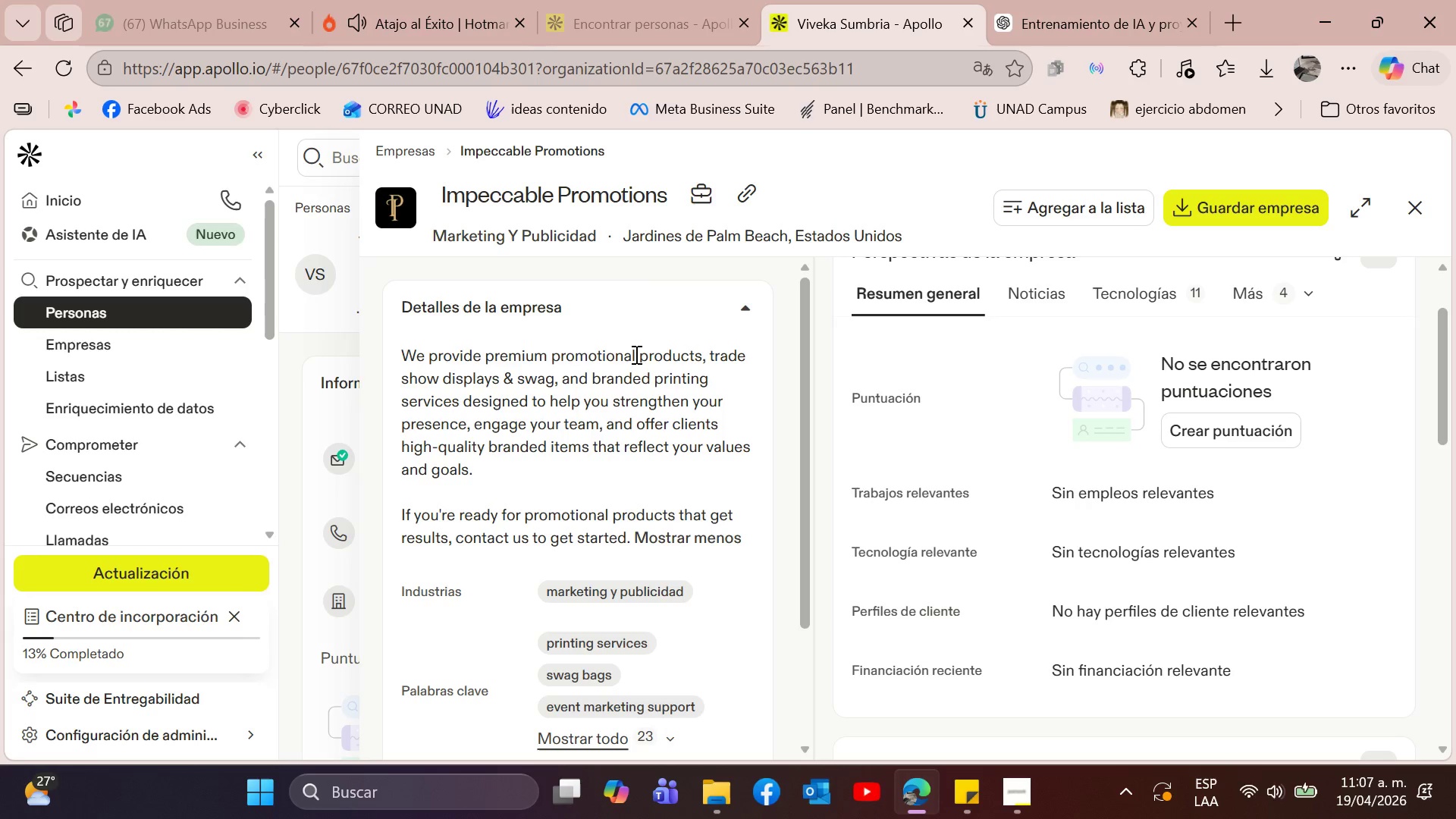 
left_click([743, 192])
 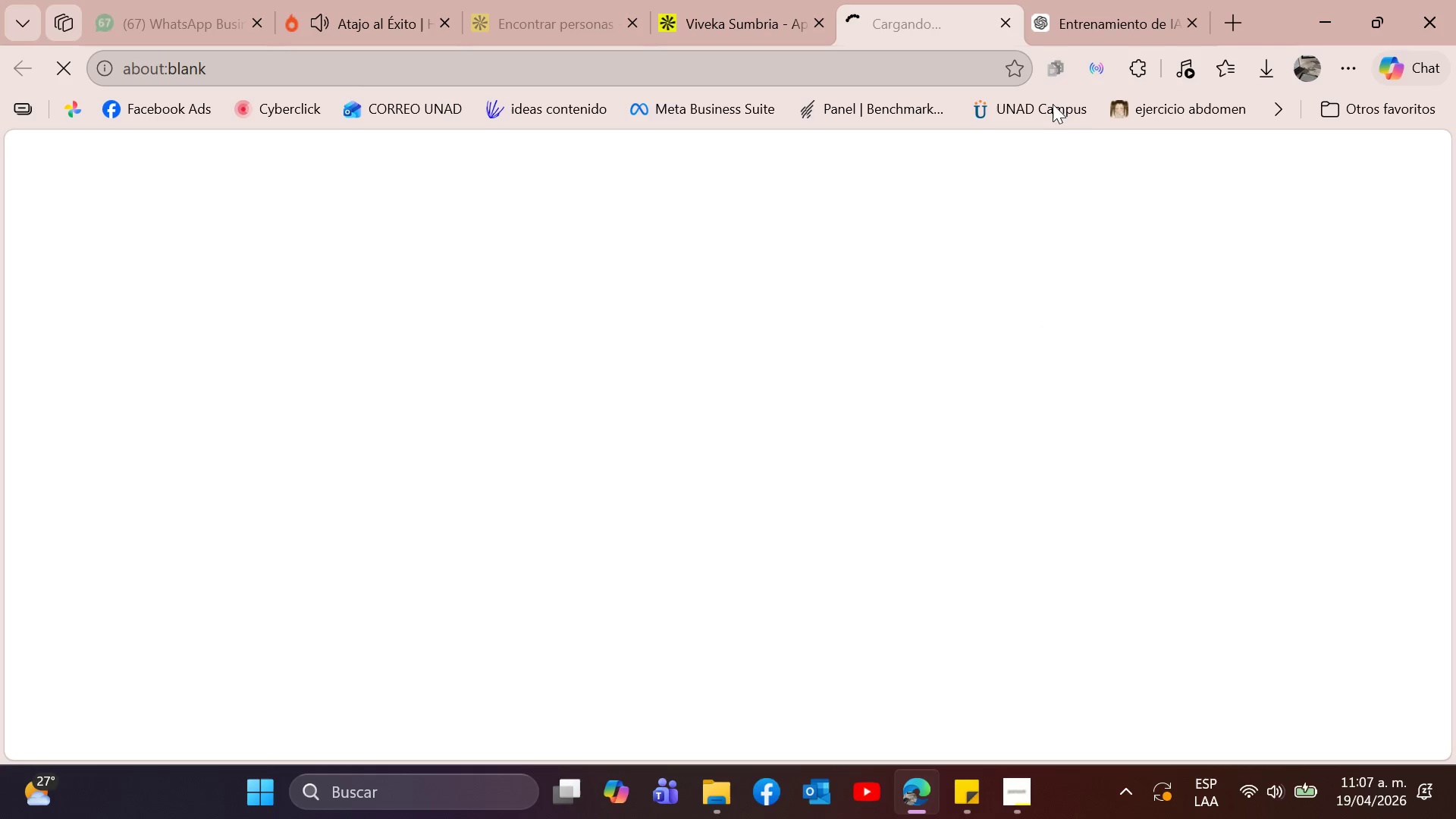 
mouse_move([849, 16])
 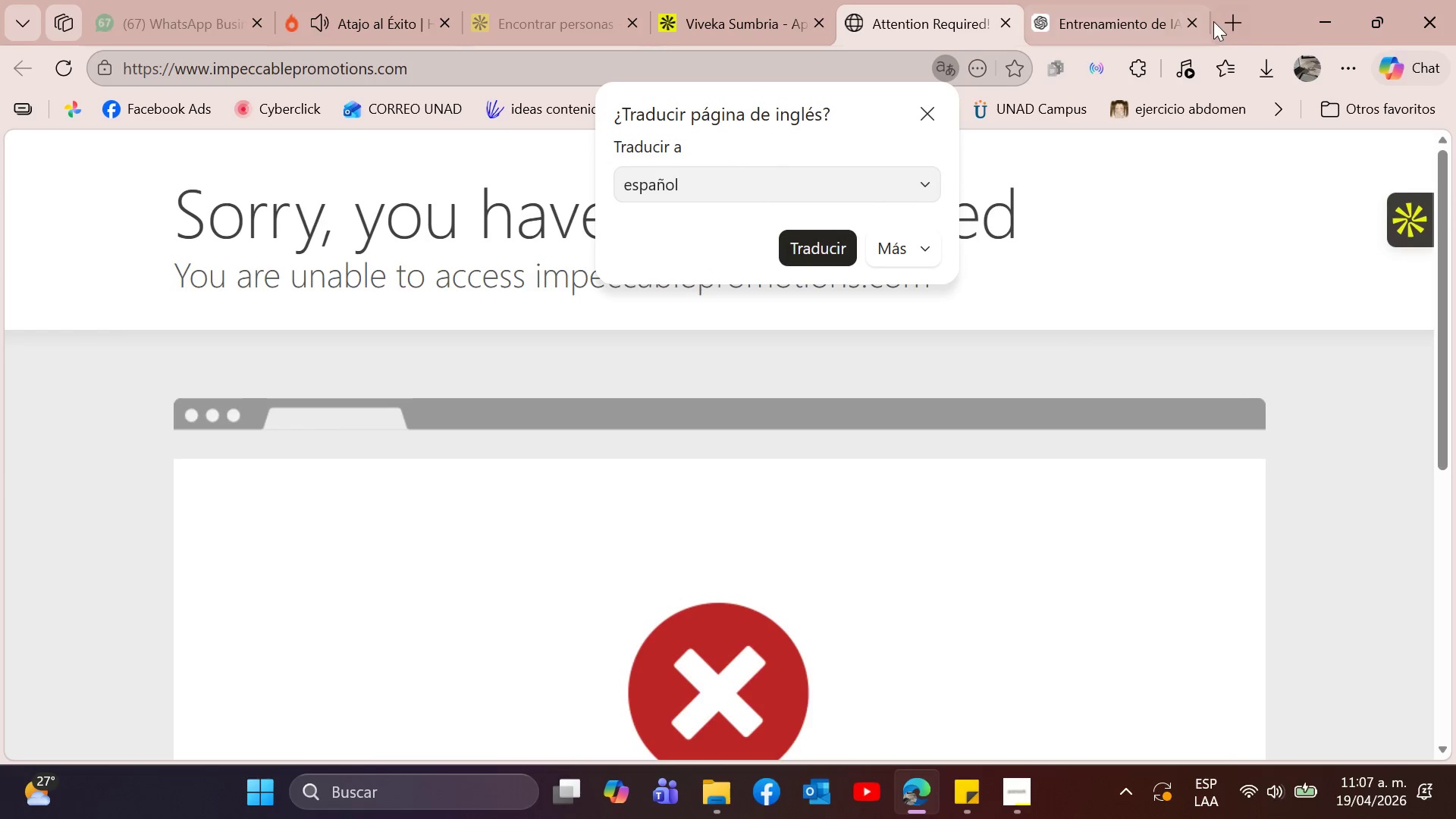 
left_click([1191, 20])
 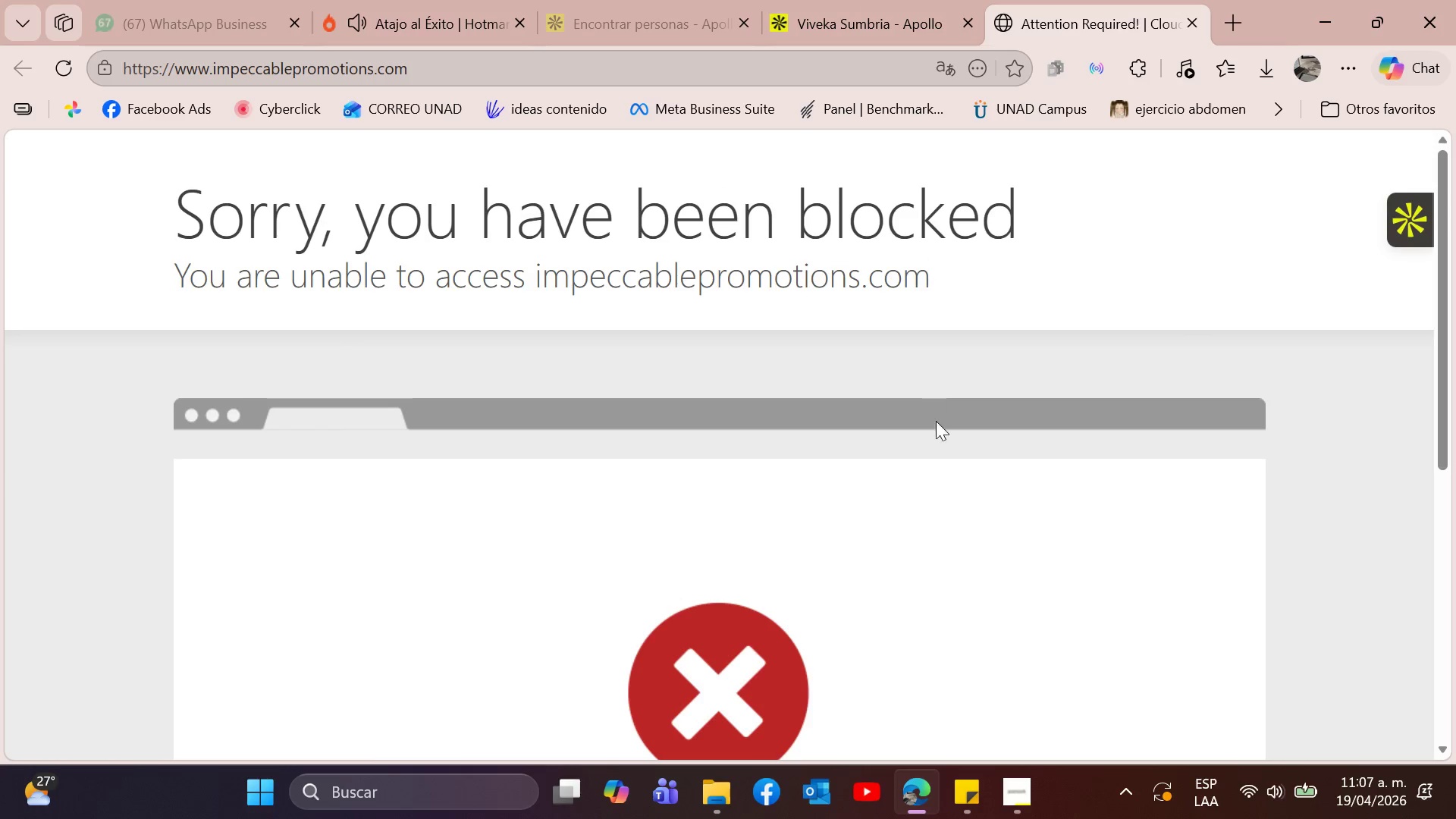 
scroll: coordinate [912, 397], scroll_direction: up, amount: 1.0
 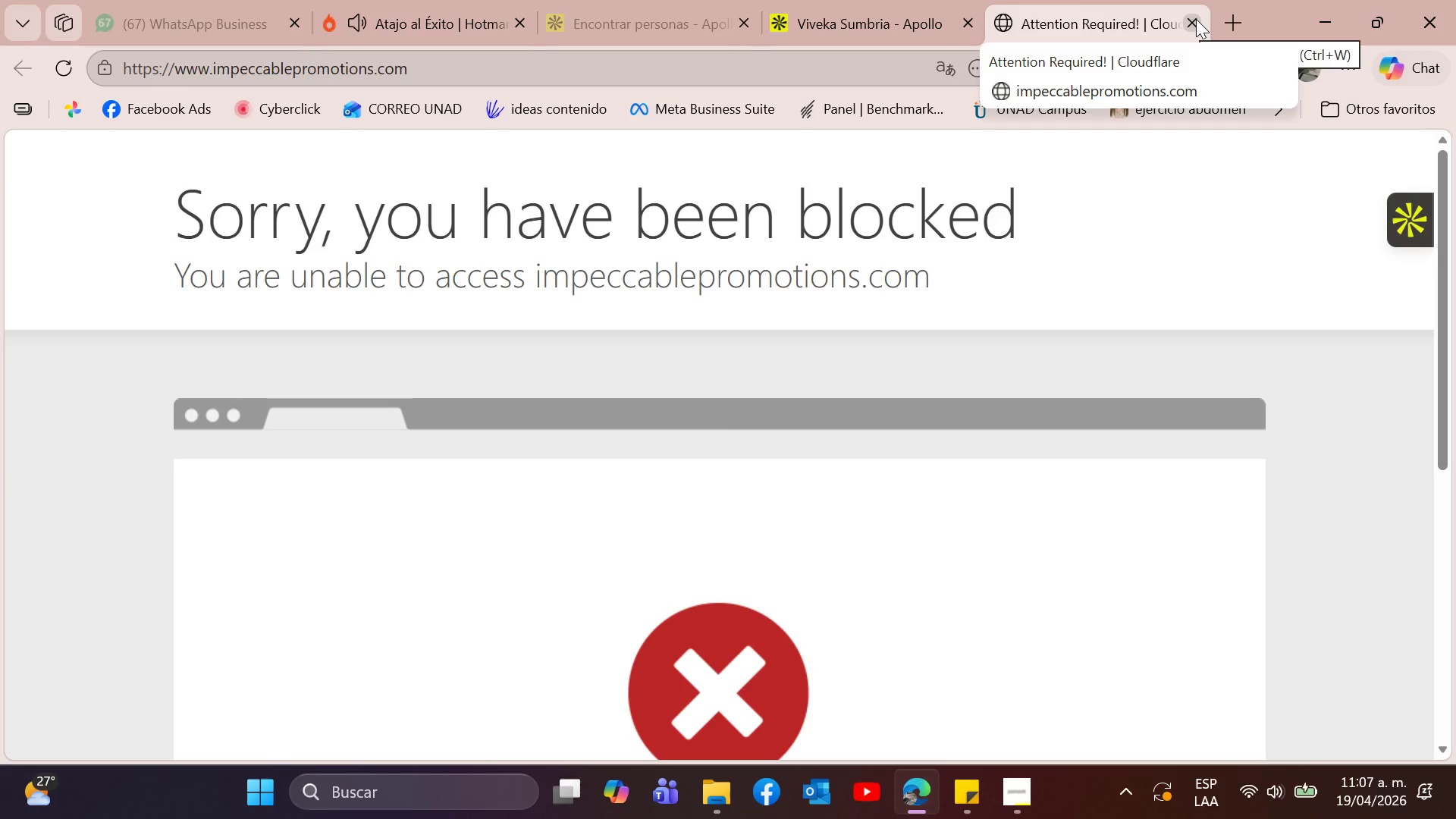 
left_click([1196, 20])
 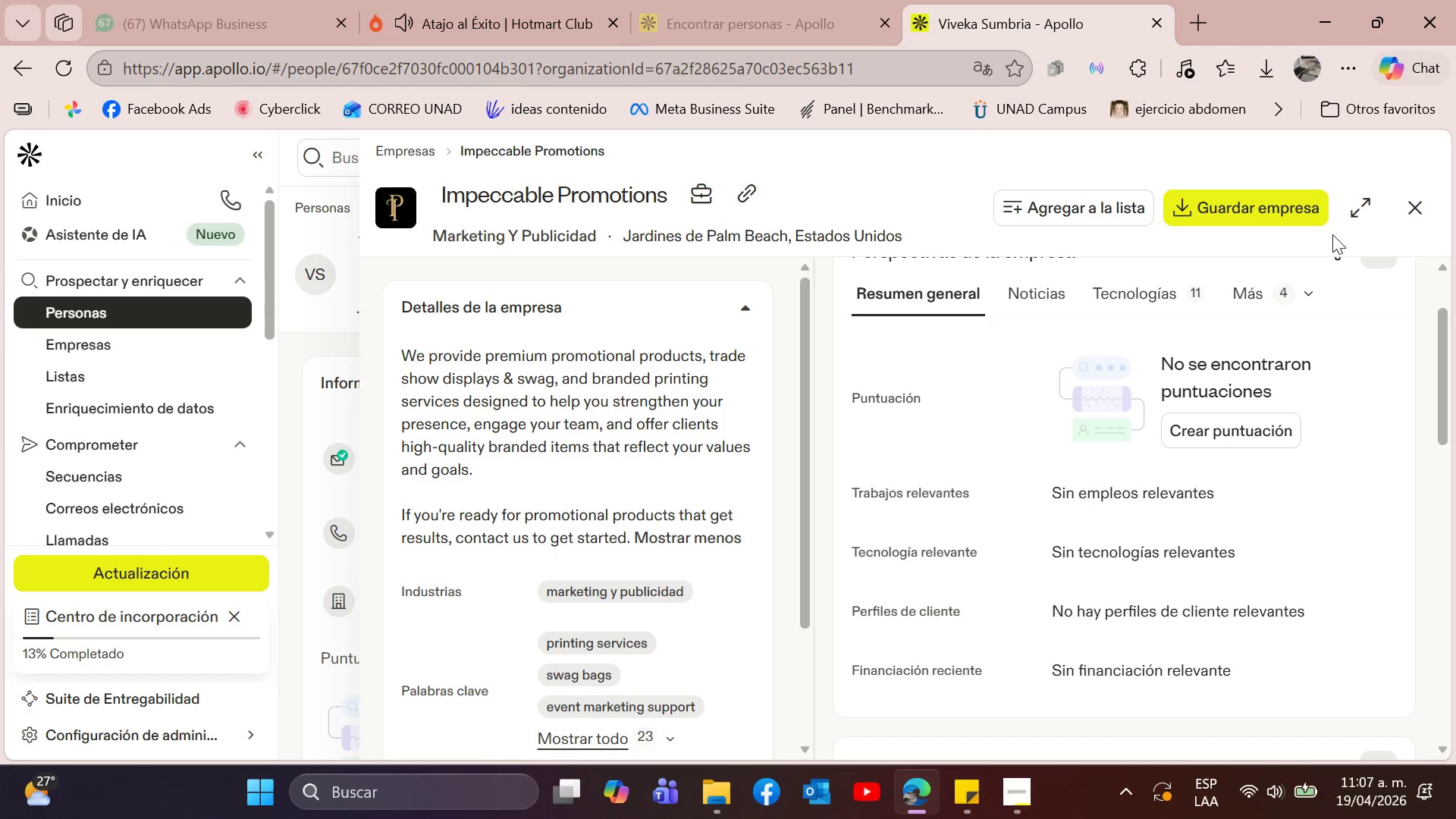 
left_click([1414, 206])
 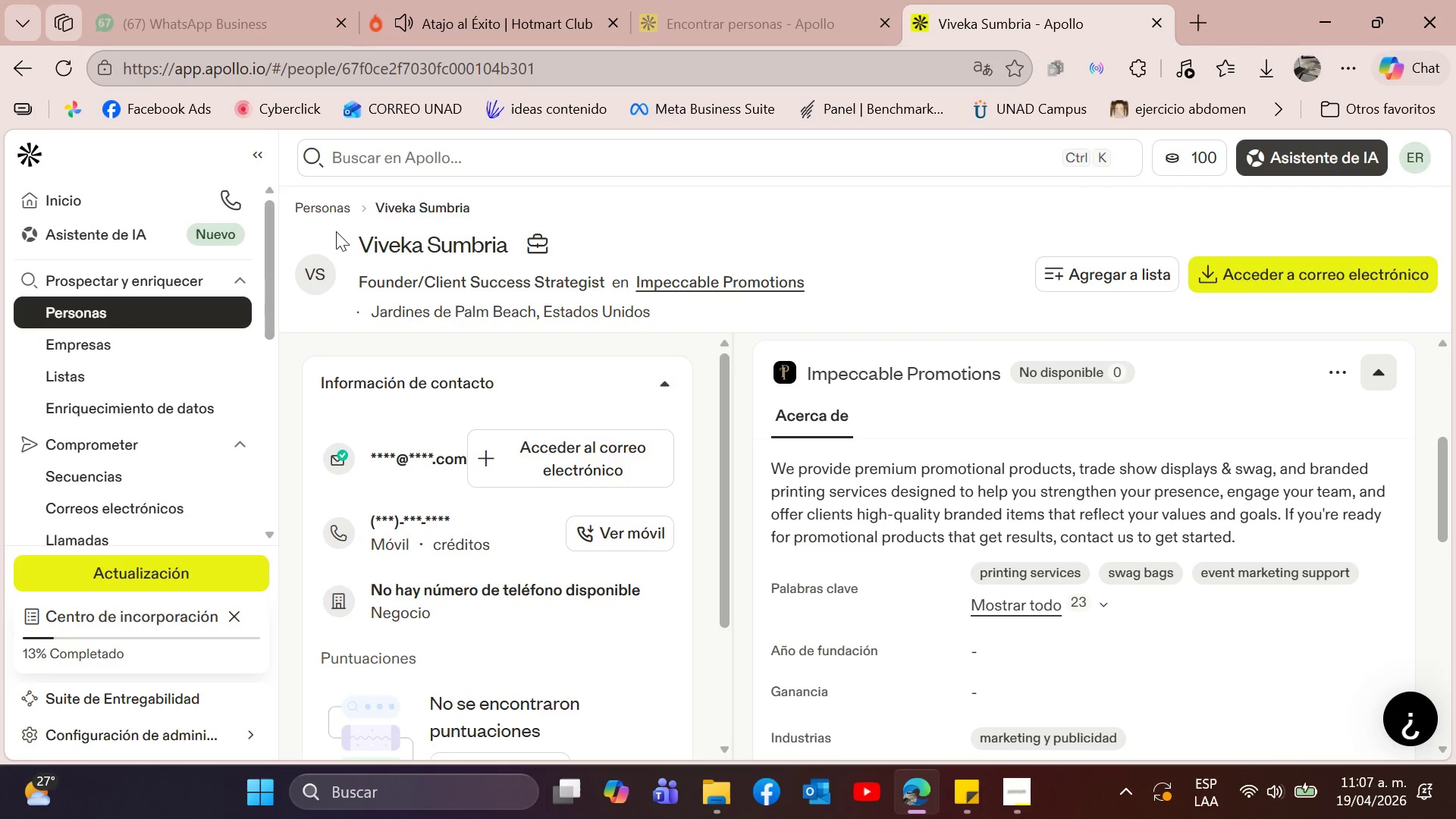 
left_click([13, 62])
 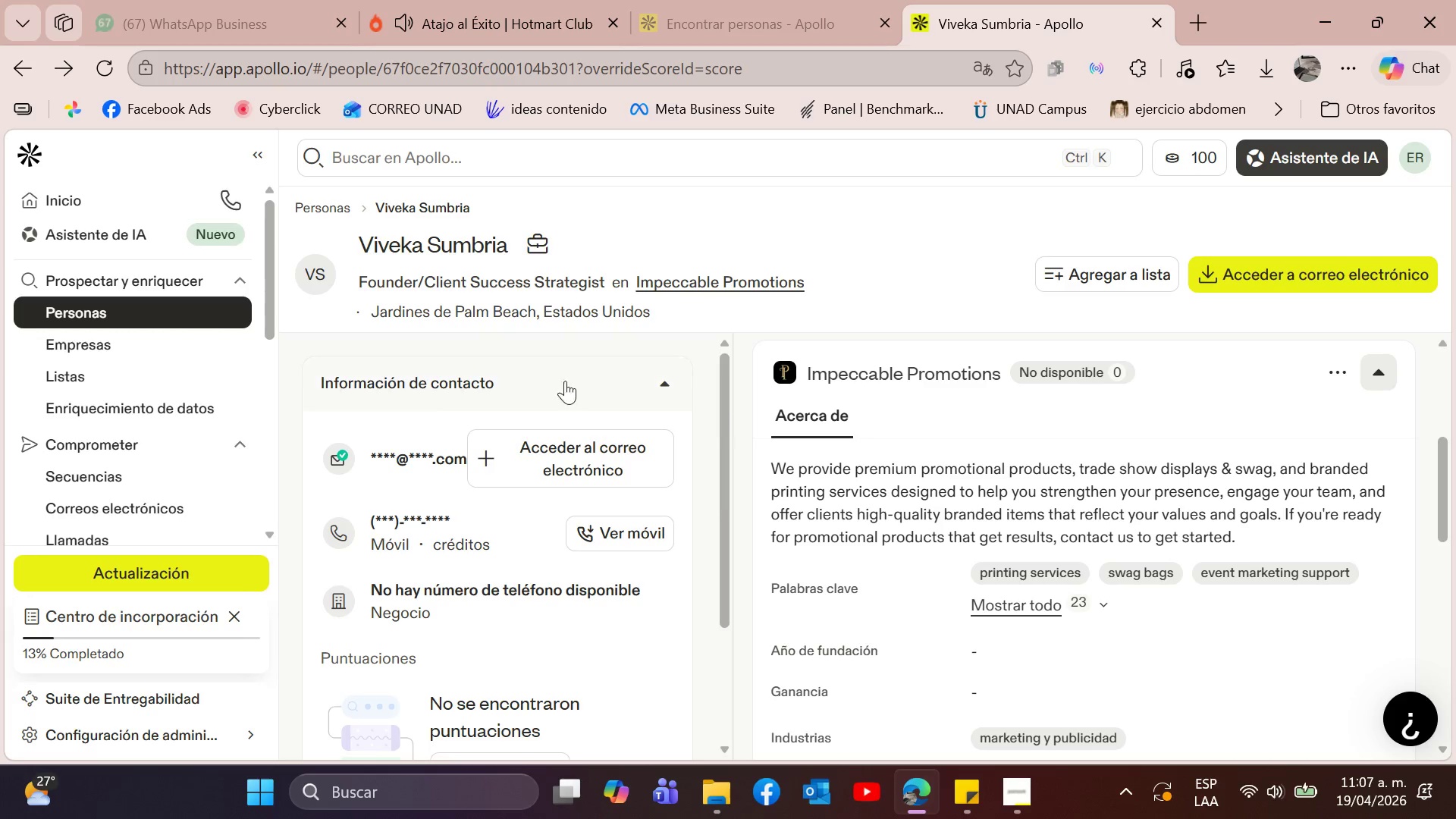 
wait(5.69)
 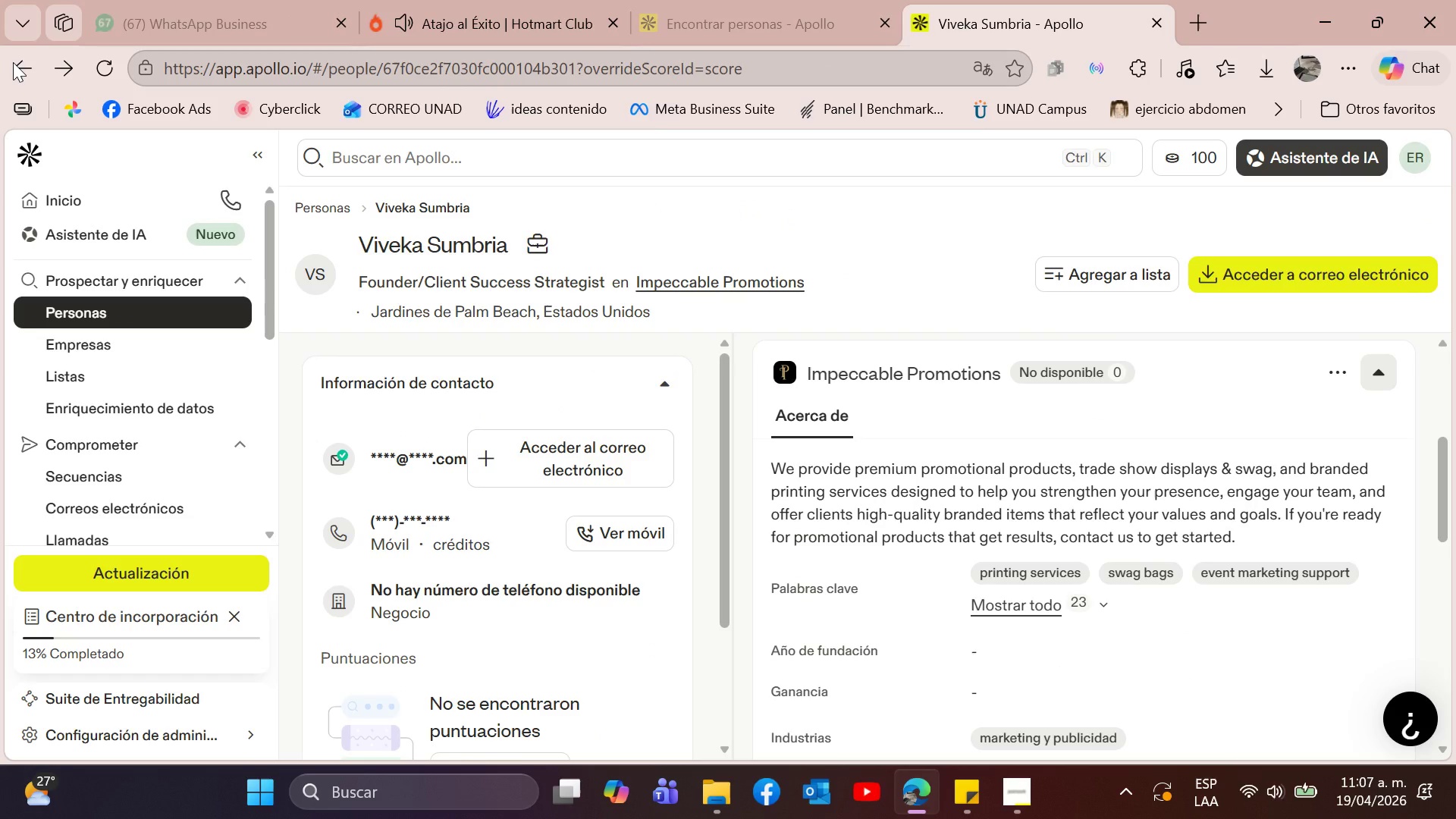 
scroll: coordinate [894, 475], scroll_direction: up, amount: 12.0
 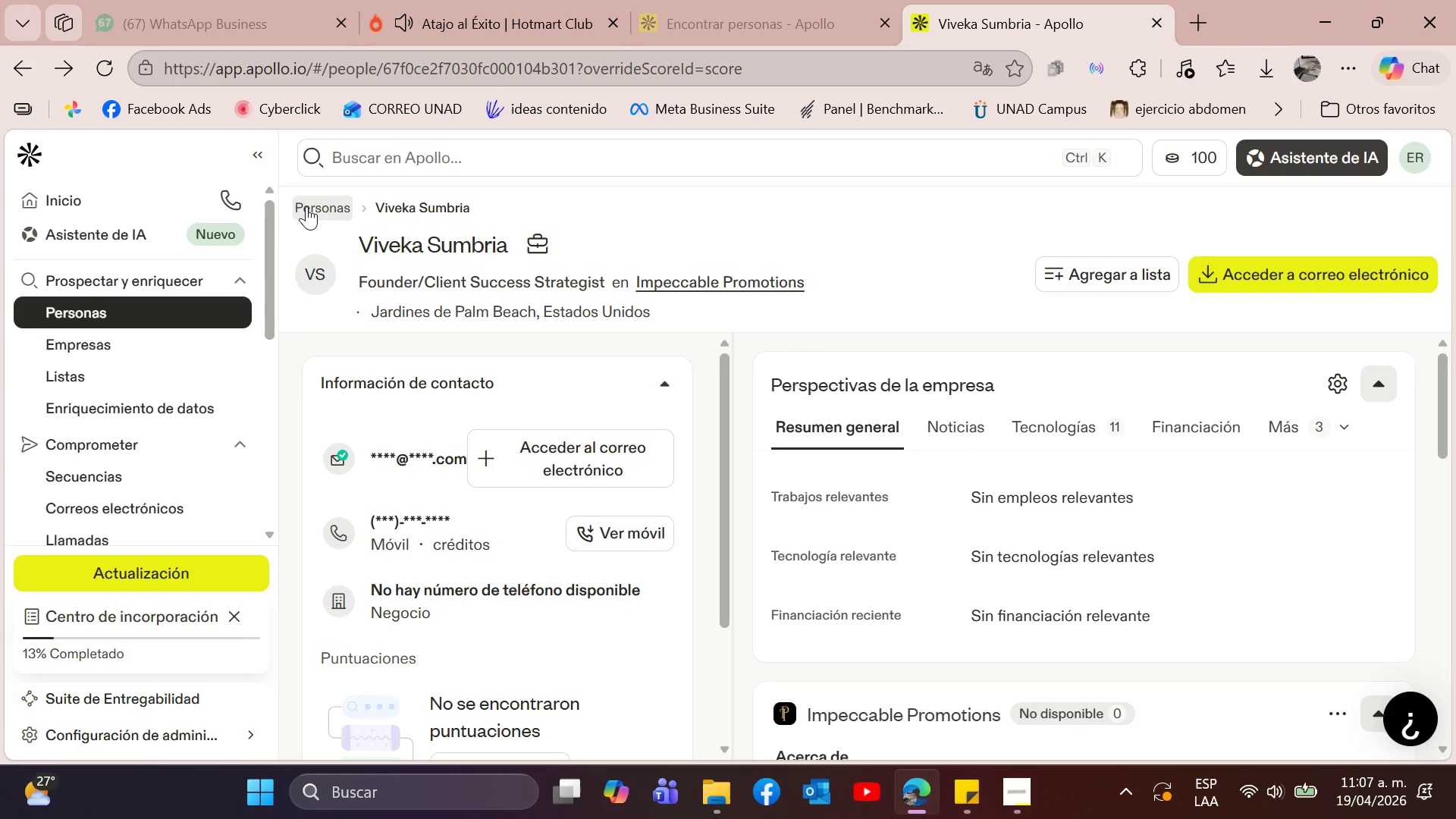 
left_click([307, 206])
 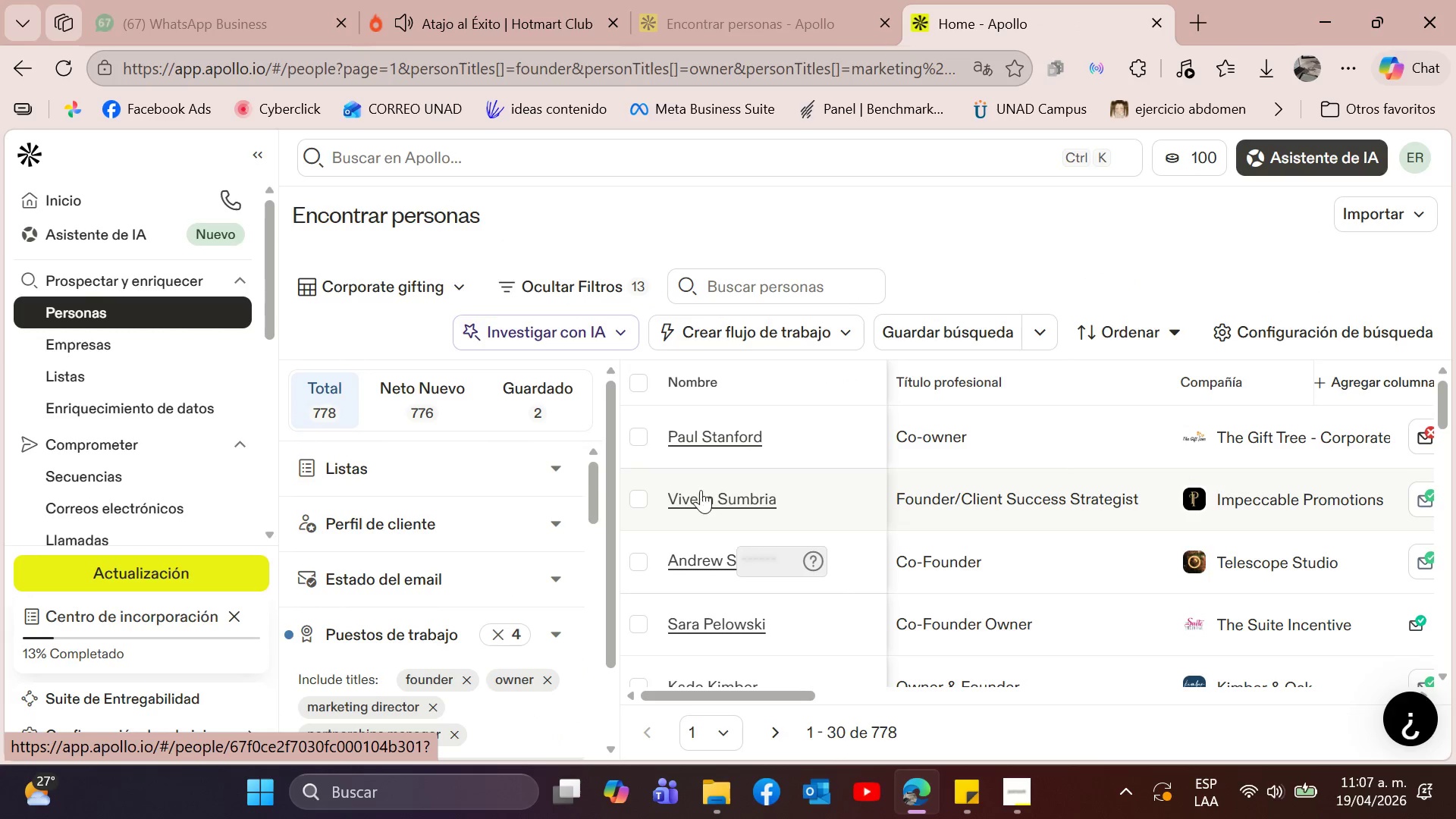 
wait(6.58)
 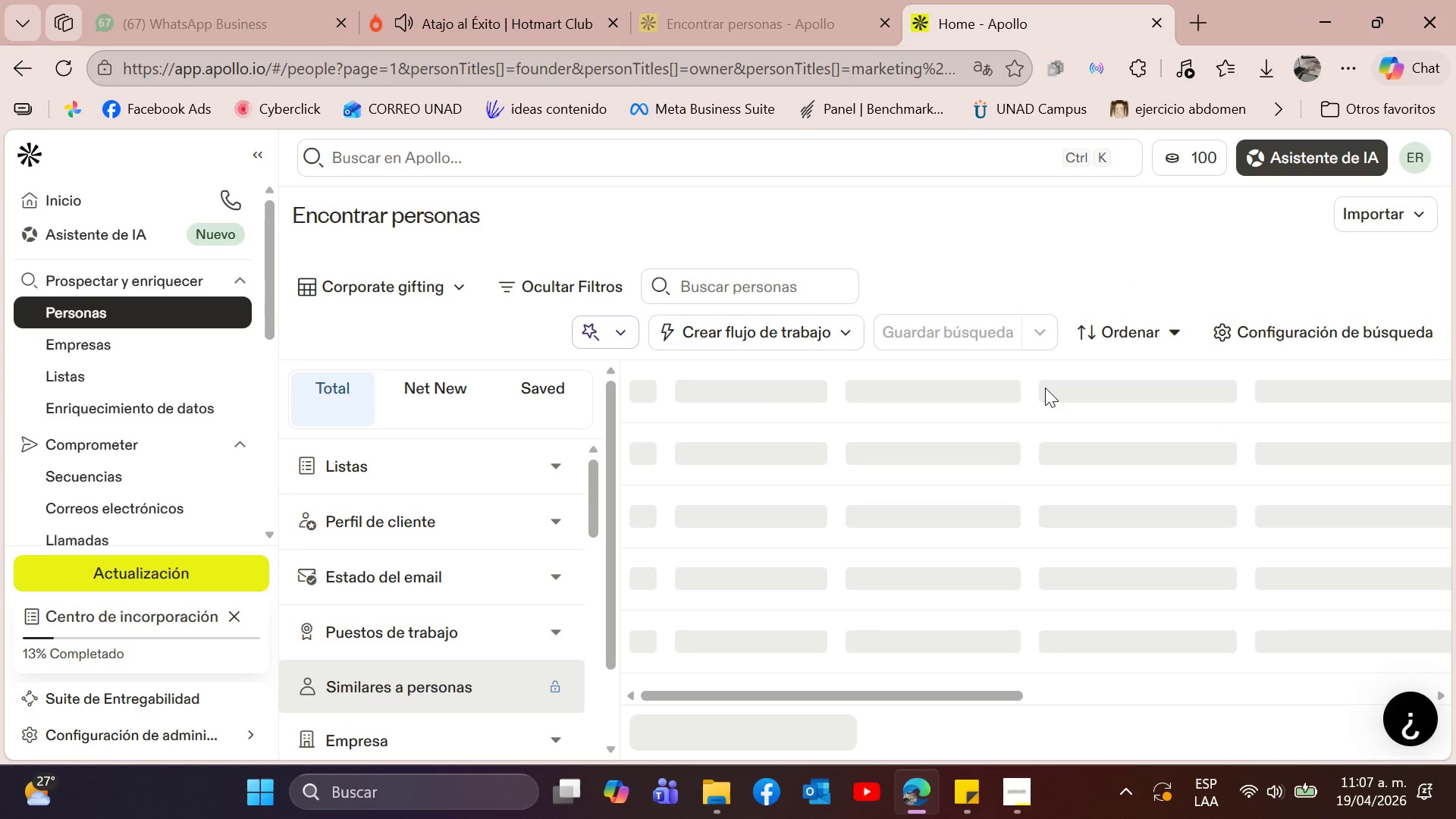 
left_click([640, 436])
 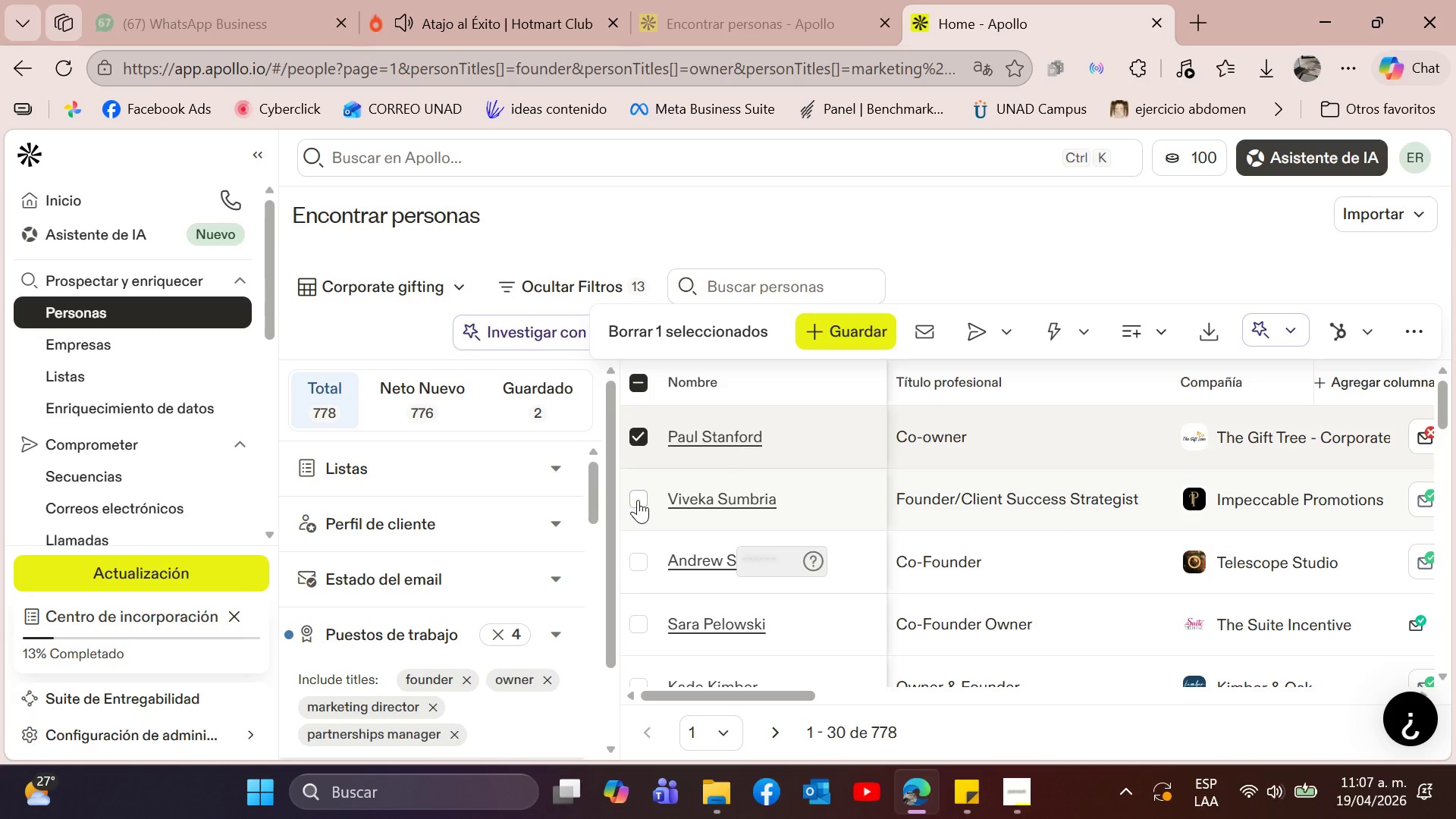 
left_click([638, 500])
 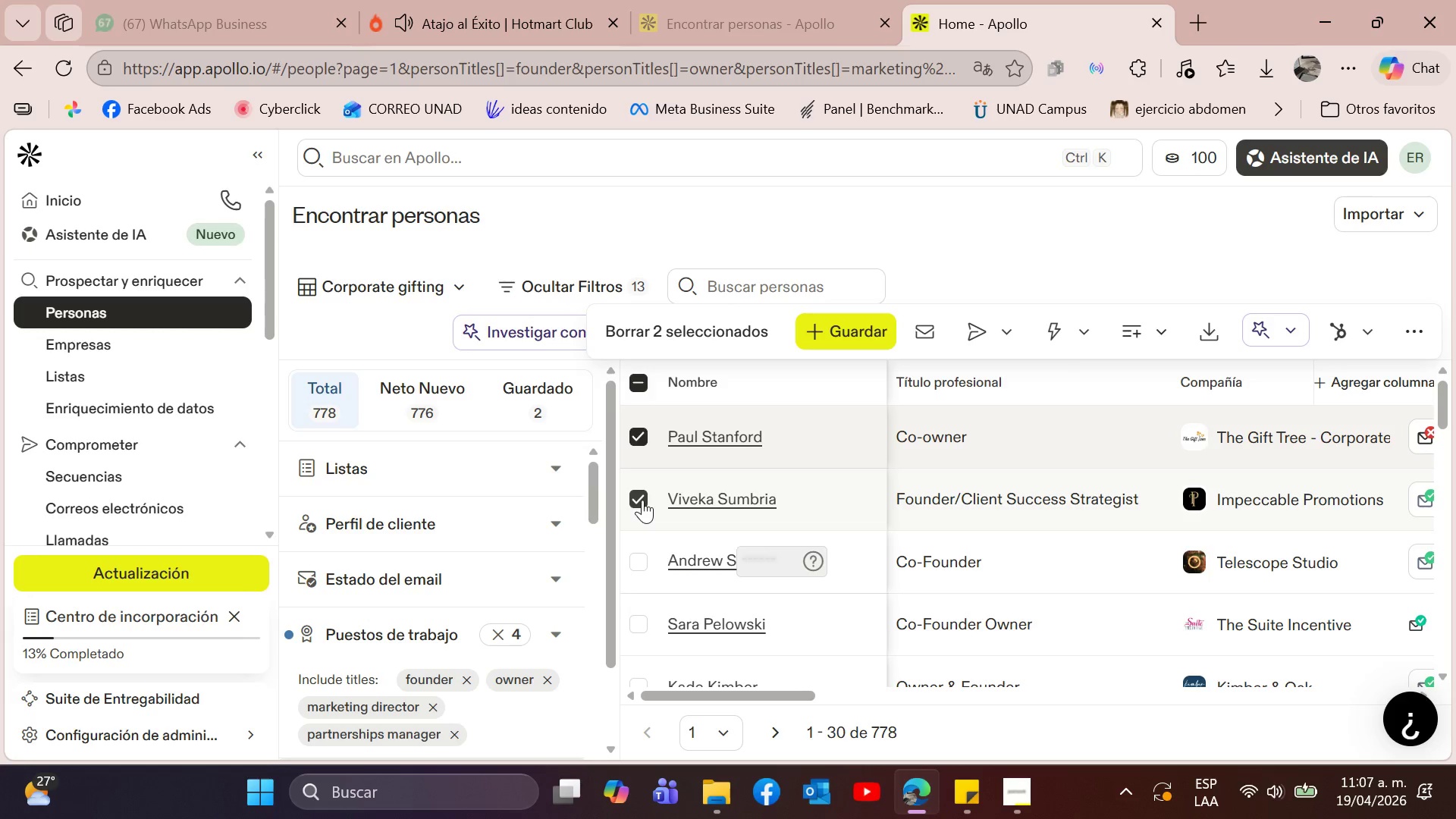 
scroll: coordinate [1037, 513], scroll_direction: up, amount: 2.0
 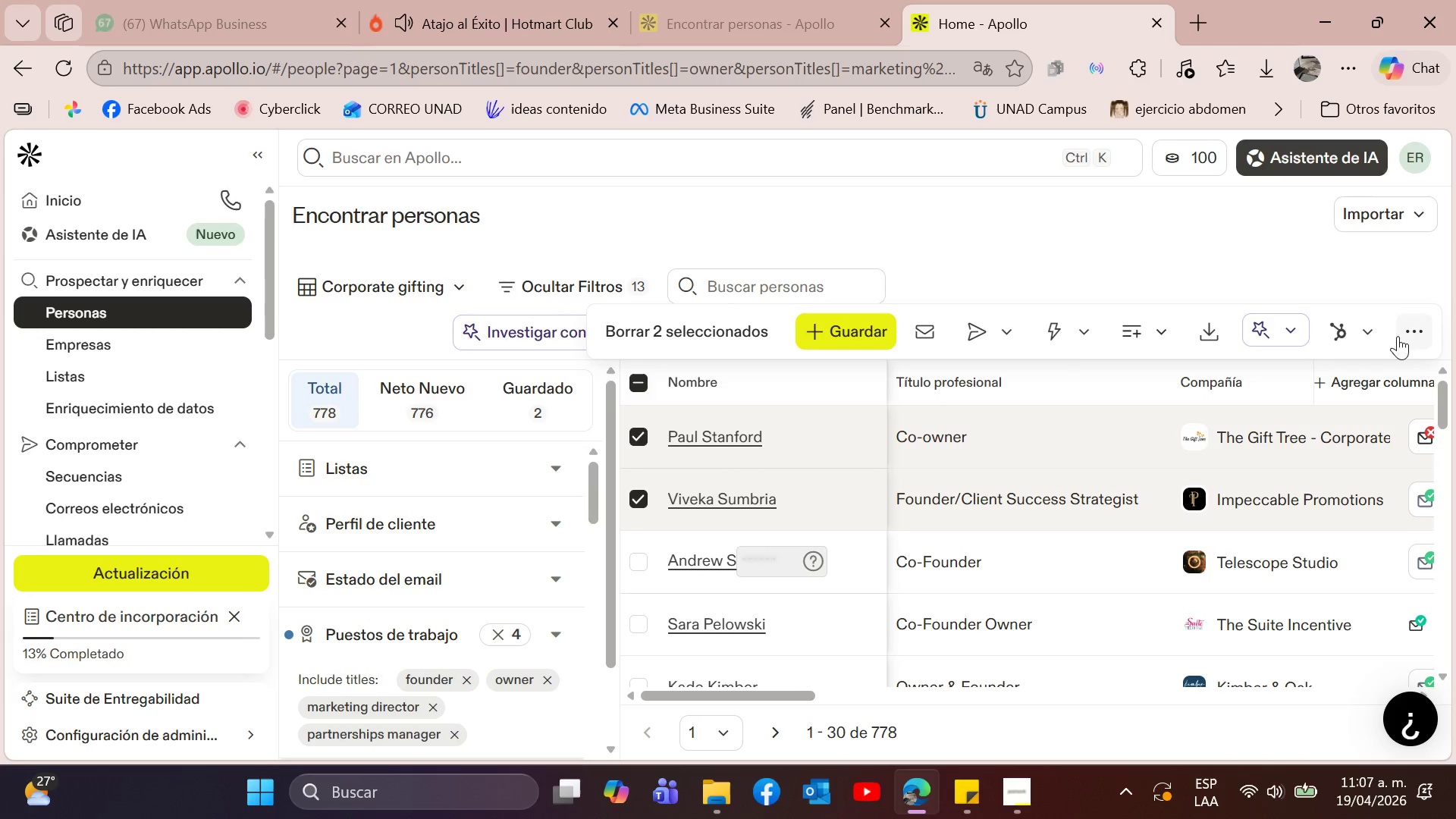 
left_click([1414, 323])
 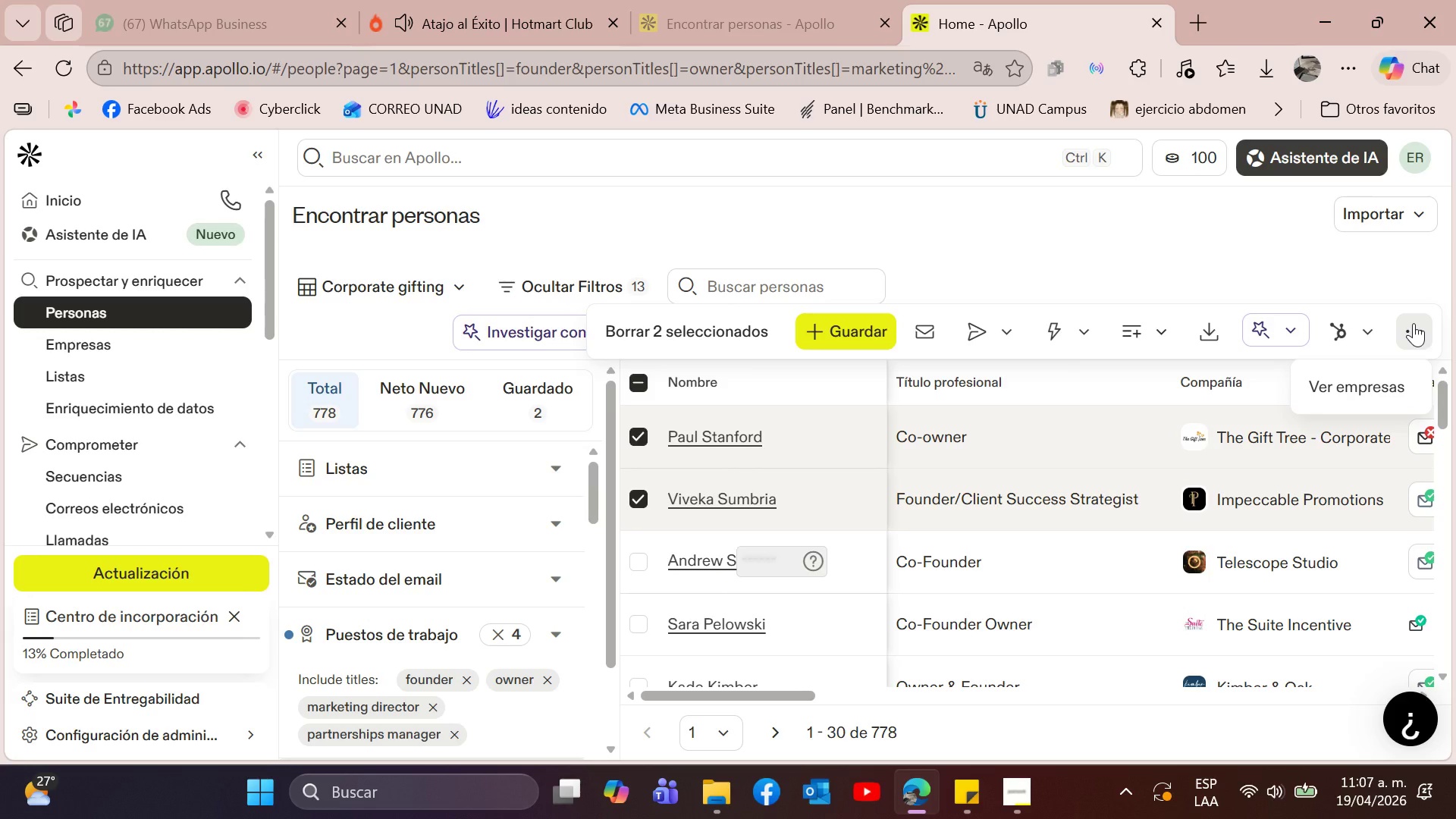 
left_click([1414, 323])
 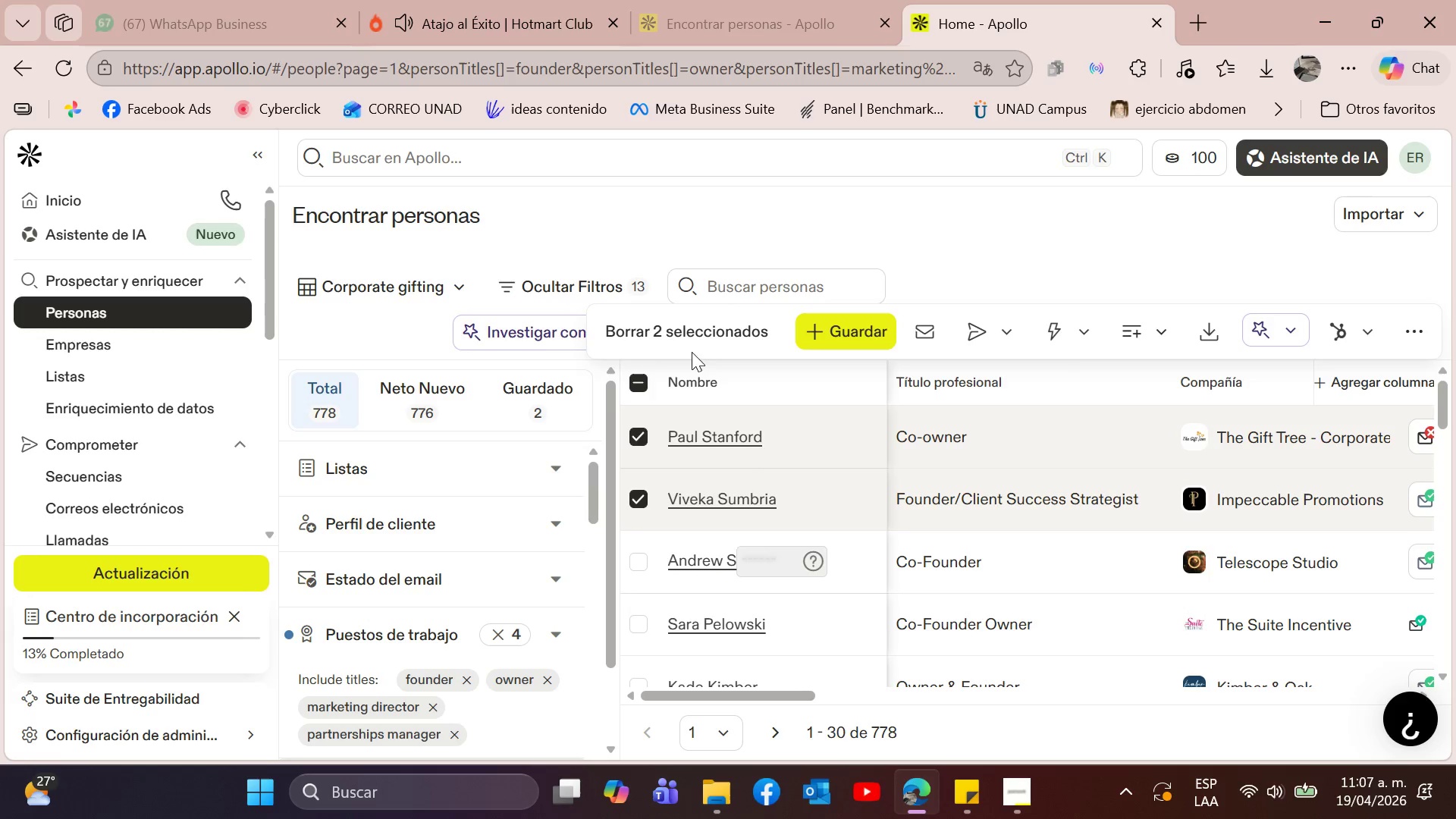 
left_click([696, 331])
 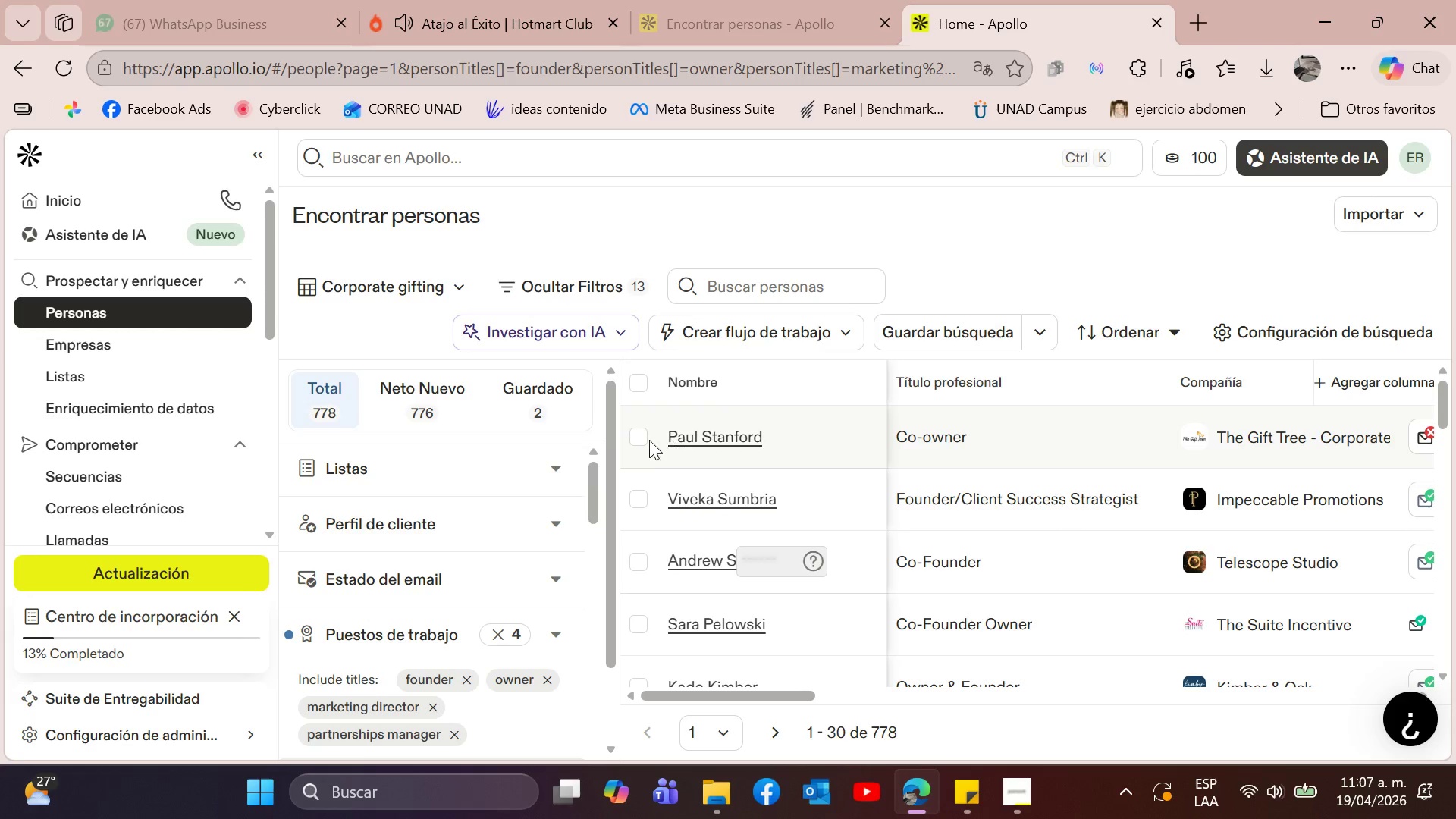 
left_click([640, 440])
 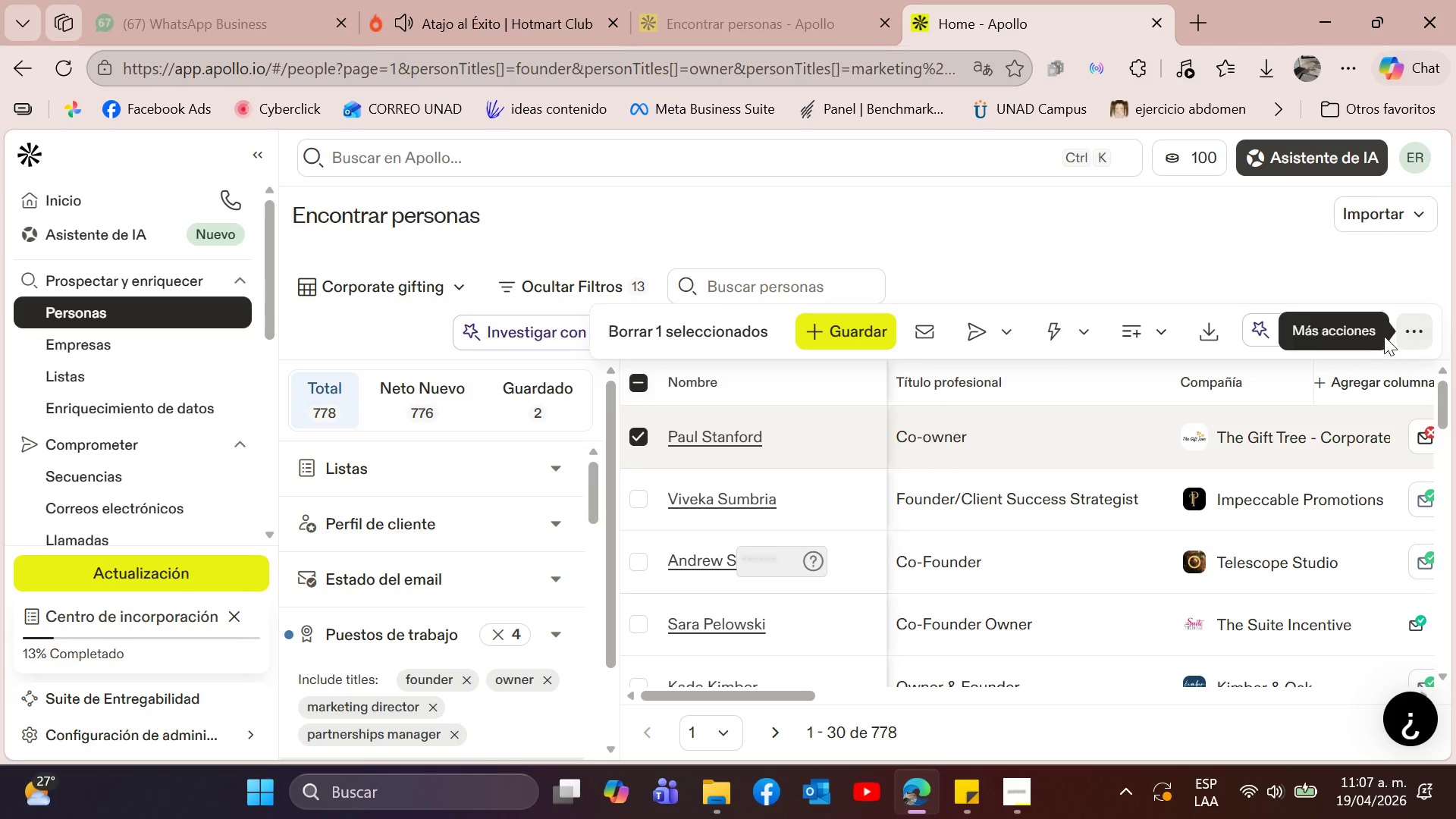 
wait(5.14)
 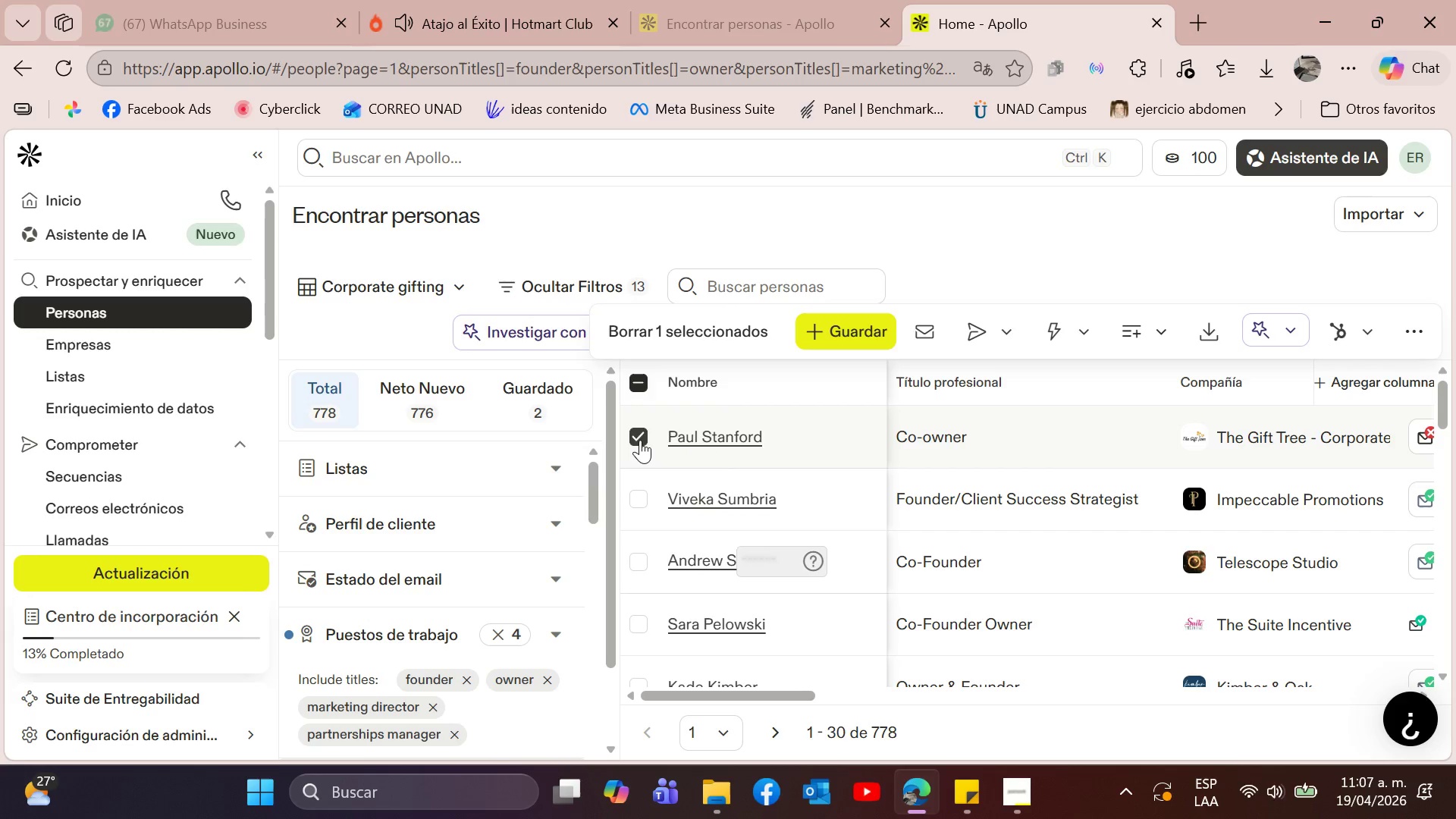 
left_click([630, 435])
 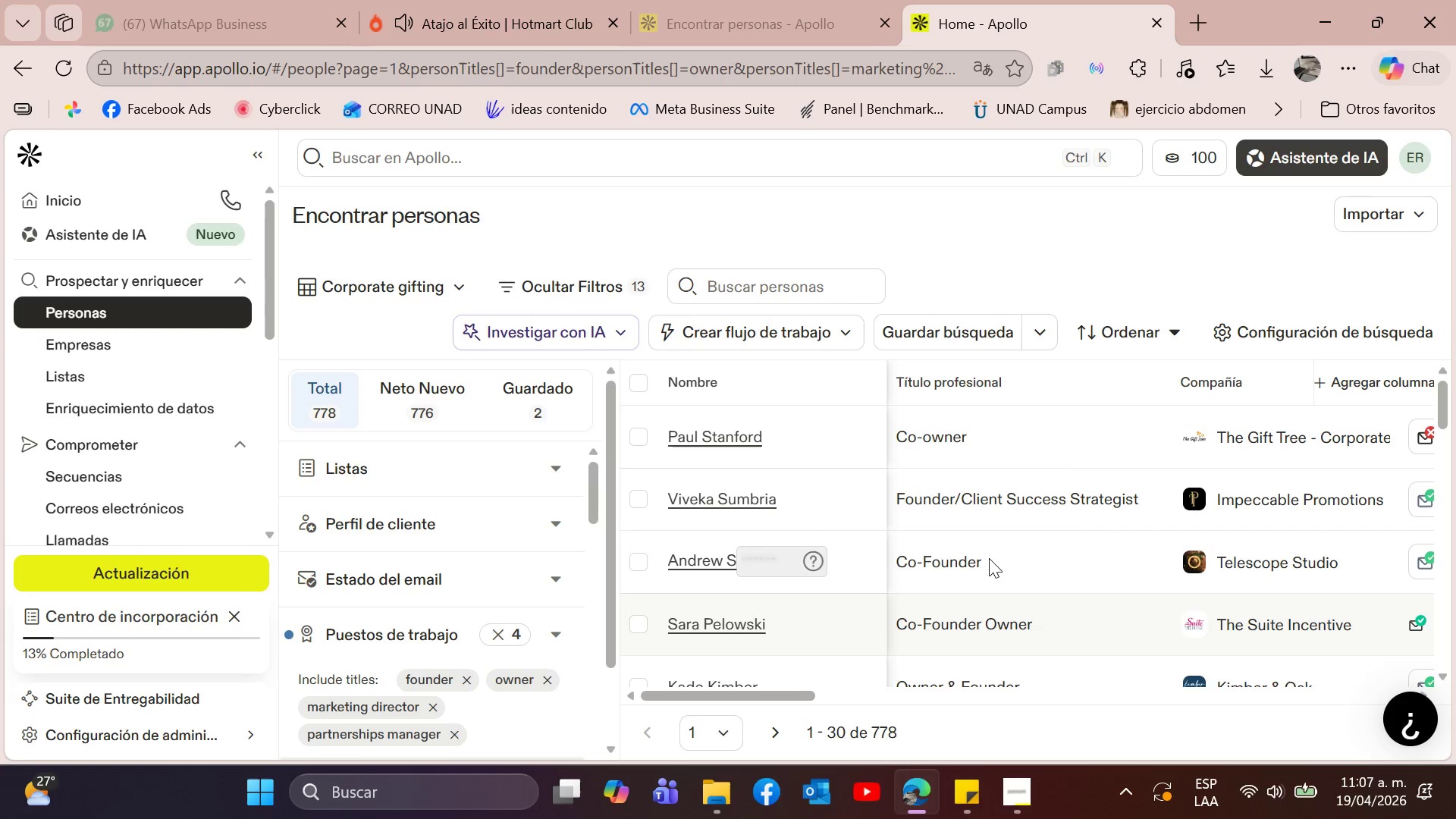 
scroll: coordinate [990, 557], scroll_direction: down, amount: 1.0
 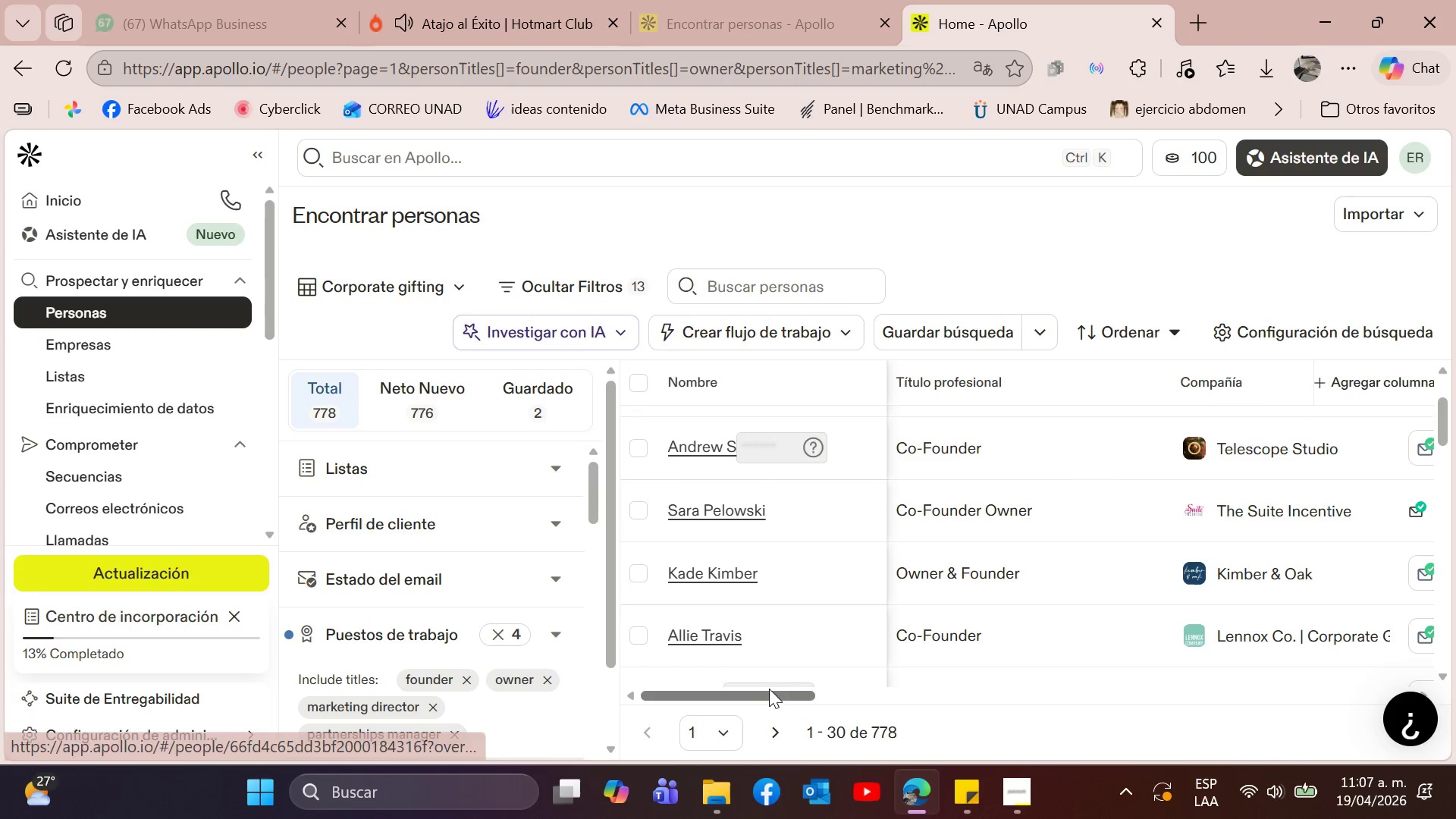 
left_click_drag(start_coordinate=[775, 695], to_coordinate=[1382, 657])
 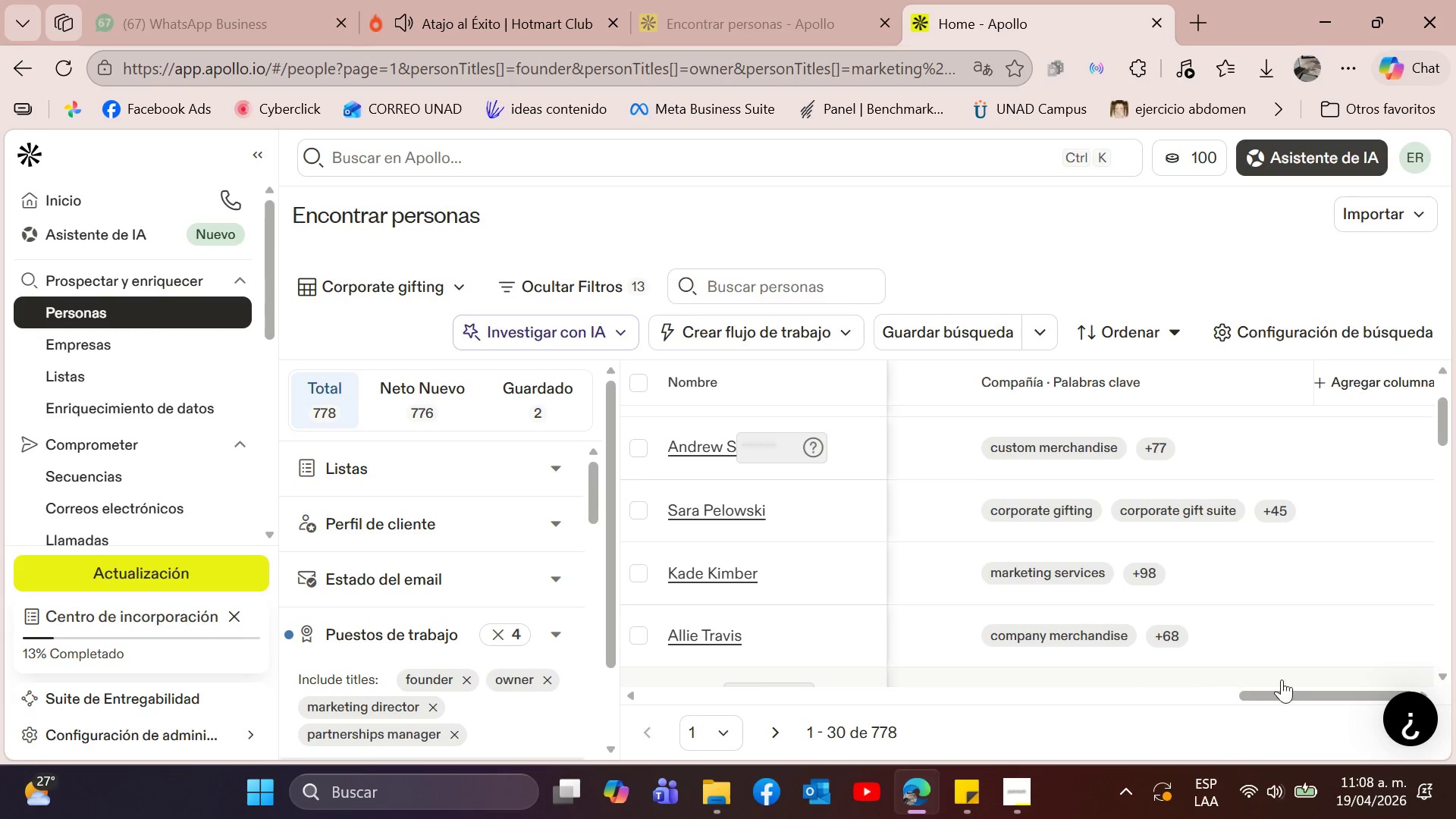 
left_click_drag(start_coordinate=[1297, 695], to_coordinate=[1345, 686])
 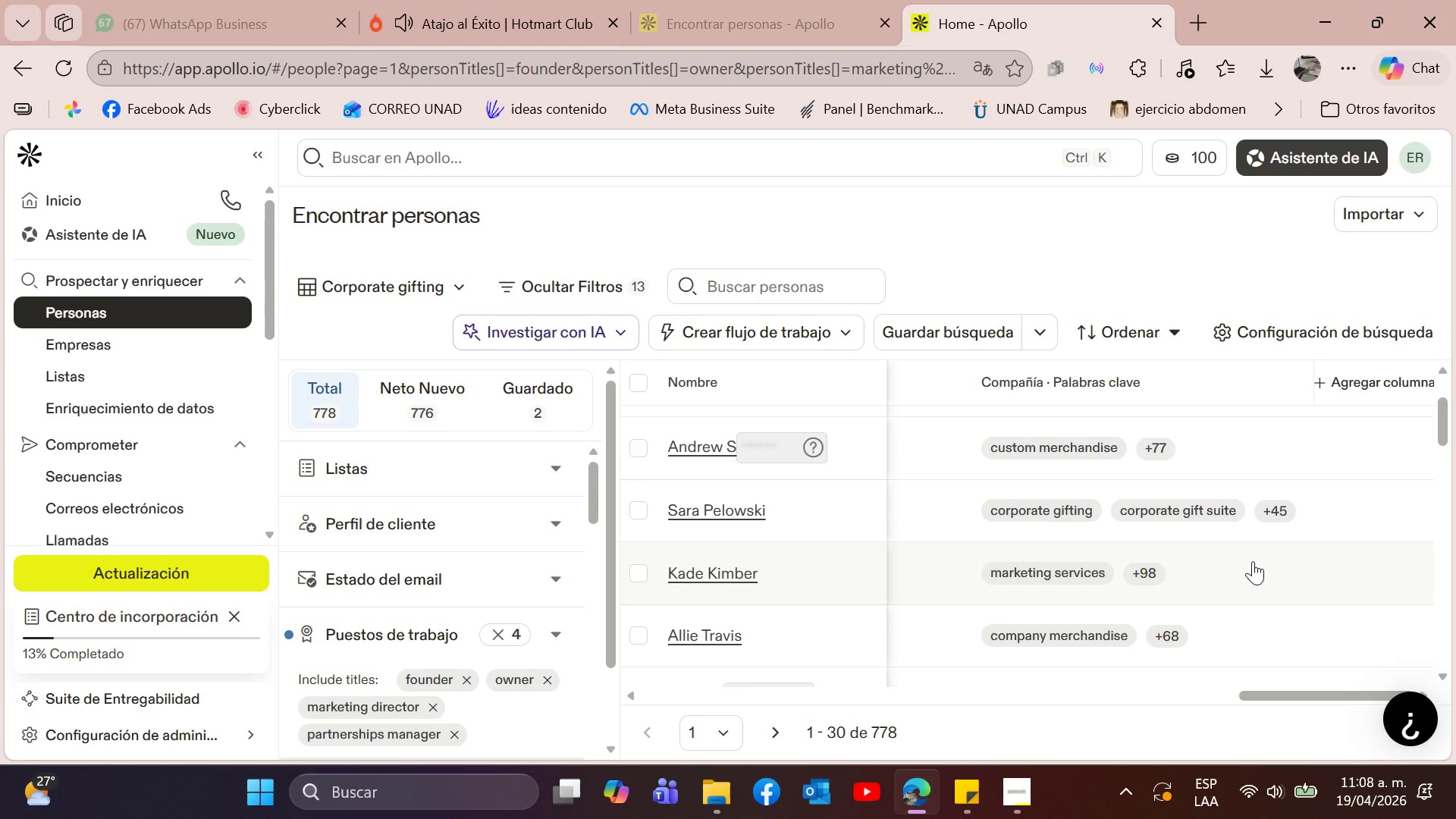 
scroll: coordinate [1253, 561], scroll_direction: down, amount: 1.0
 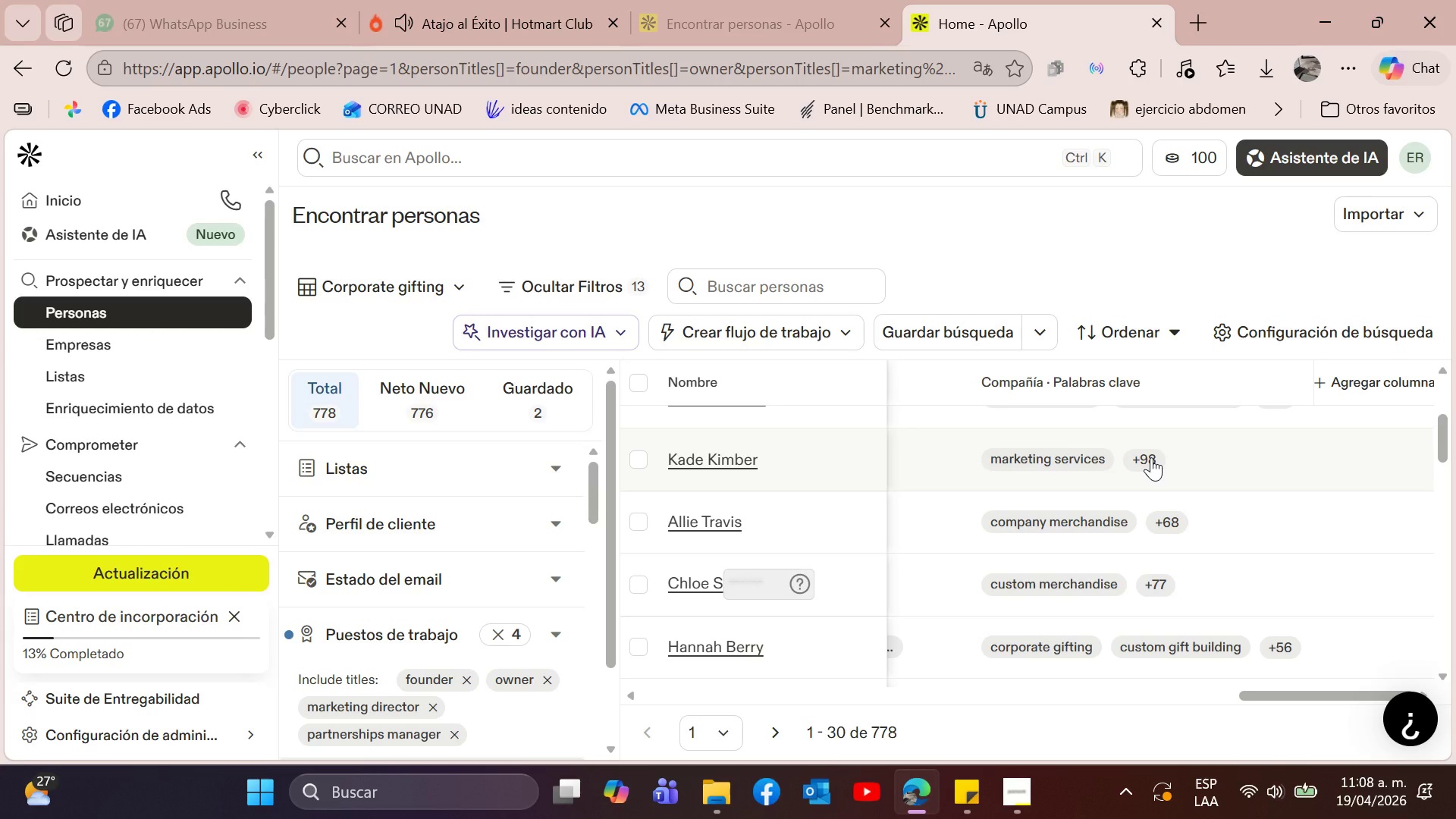 
wait(6.12)
 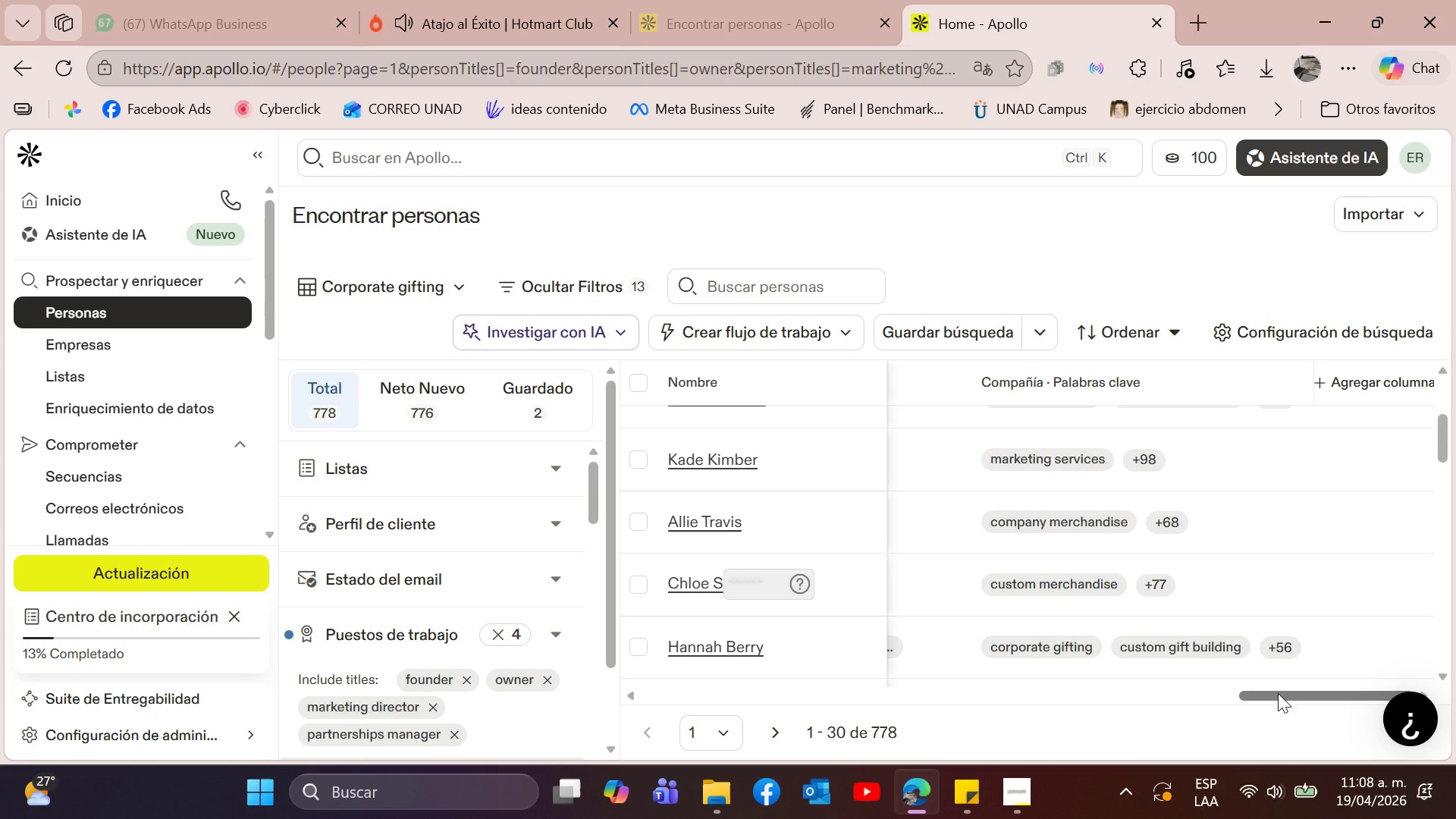 
scroll: coordinate [1257, 601], scroll_direction: down, amount: 1.0
 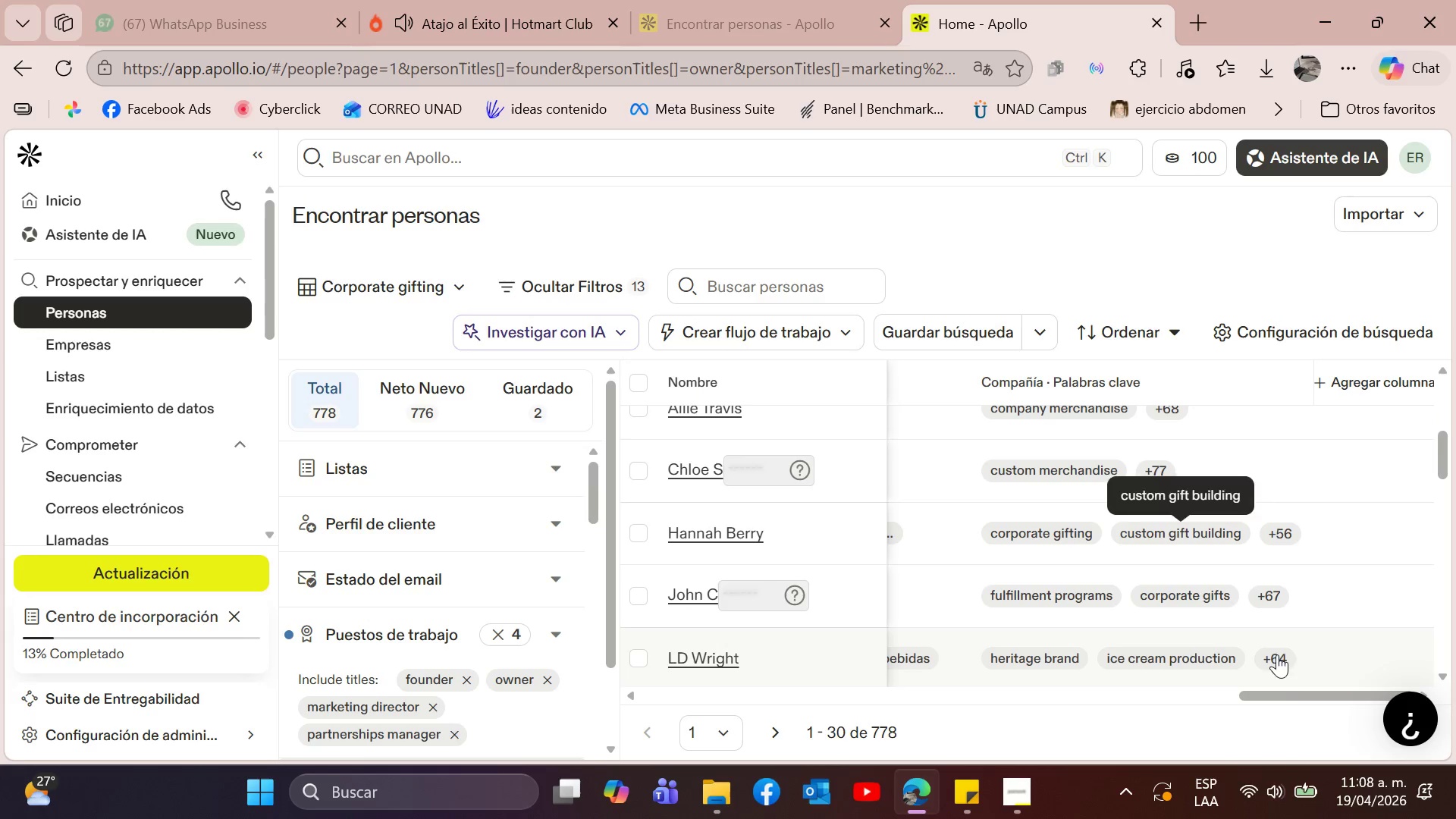 
left_click_drag(start_coordinate=[1294, 692], to_coordinate=[1226, 687])
 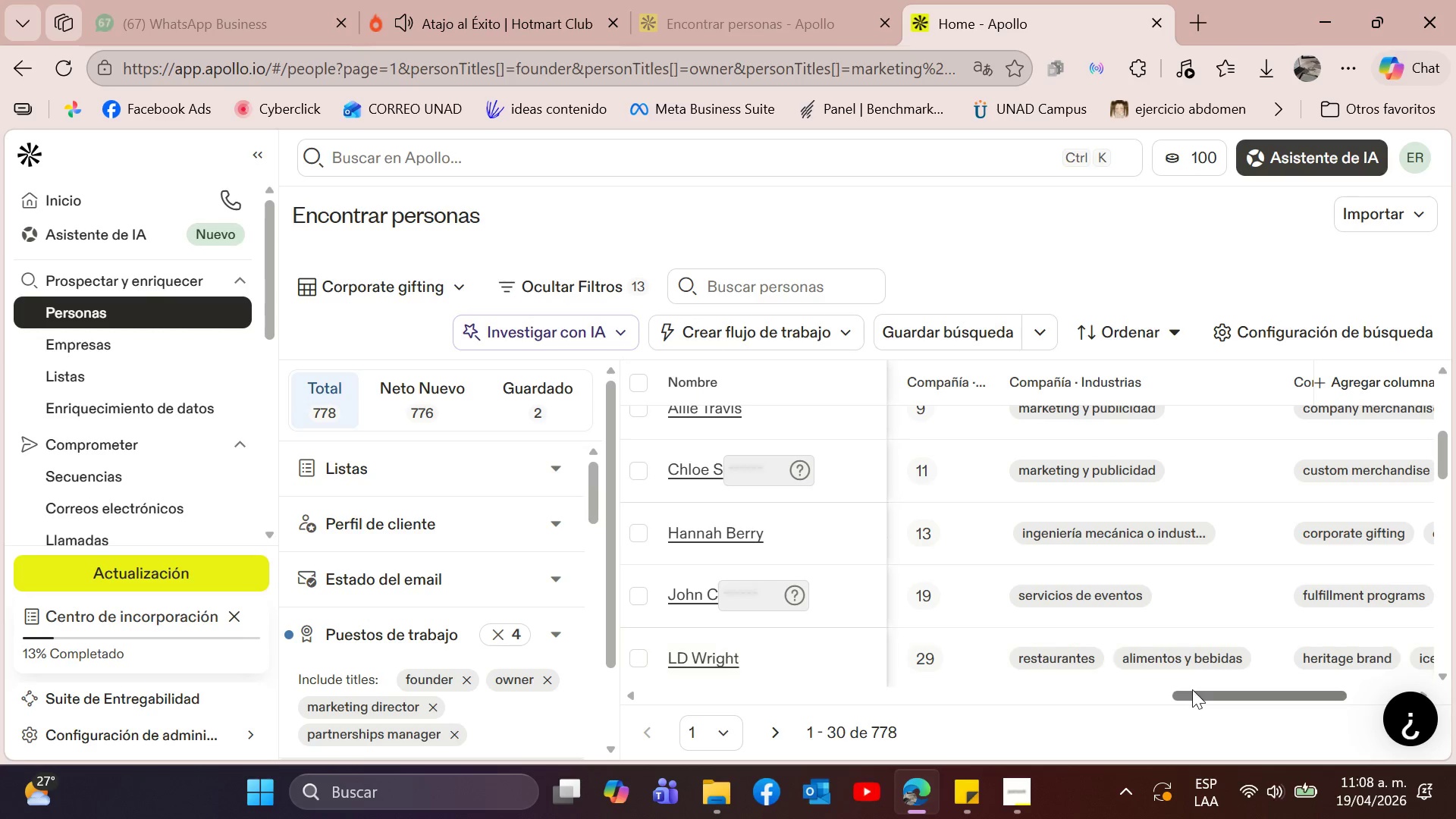 
left_click_drag(start_coordinate=[1194, 692], to_coordinate=[706, 648])
 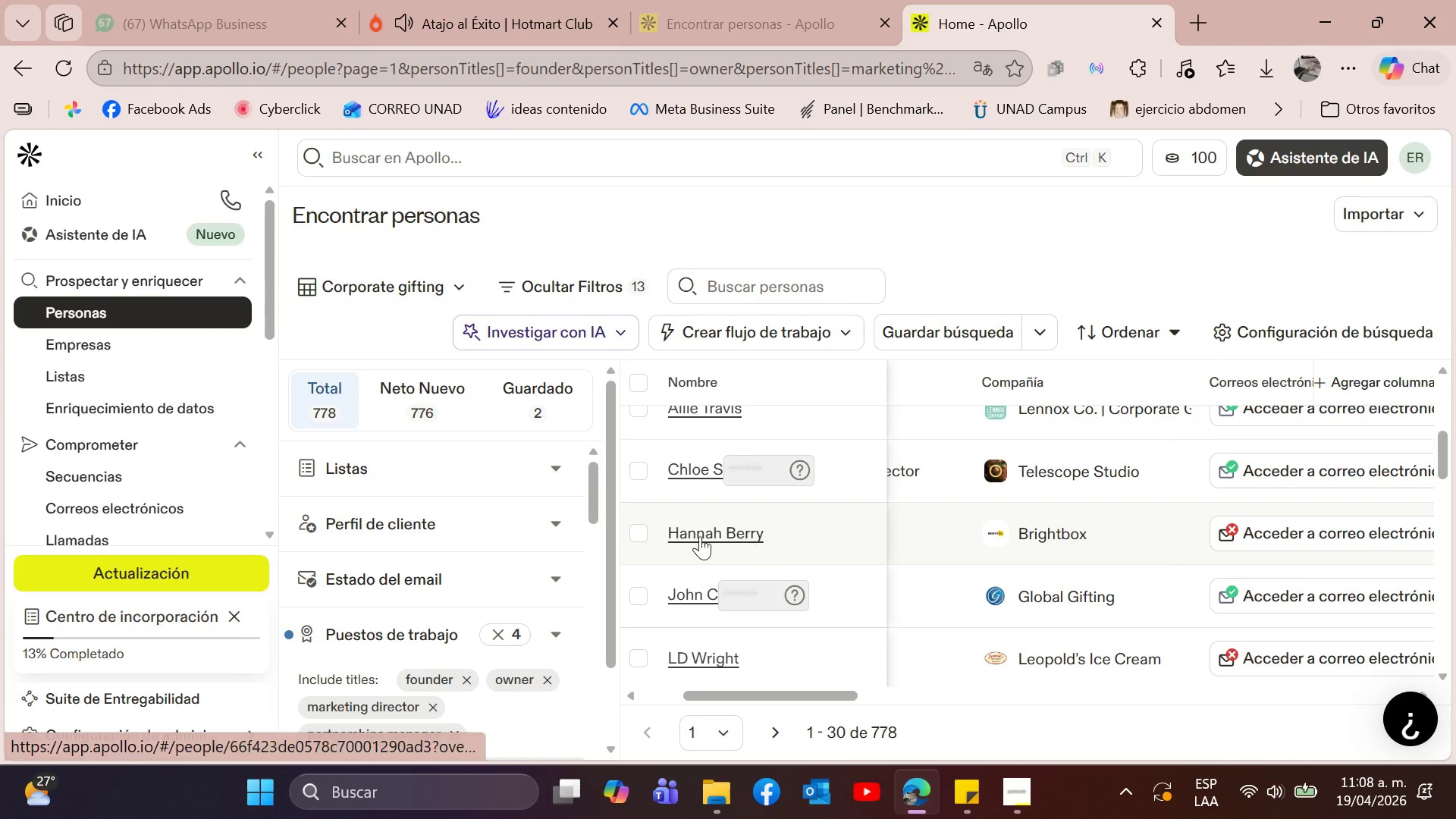 
left_click([713, 532])
 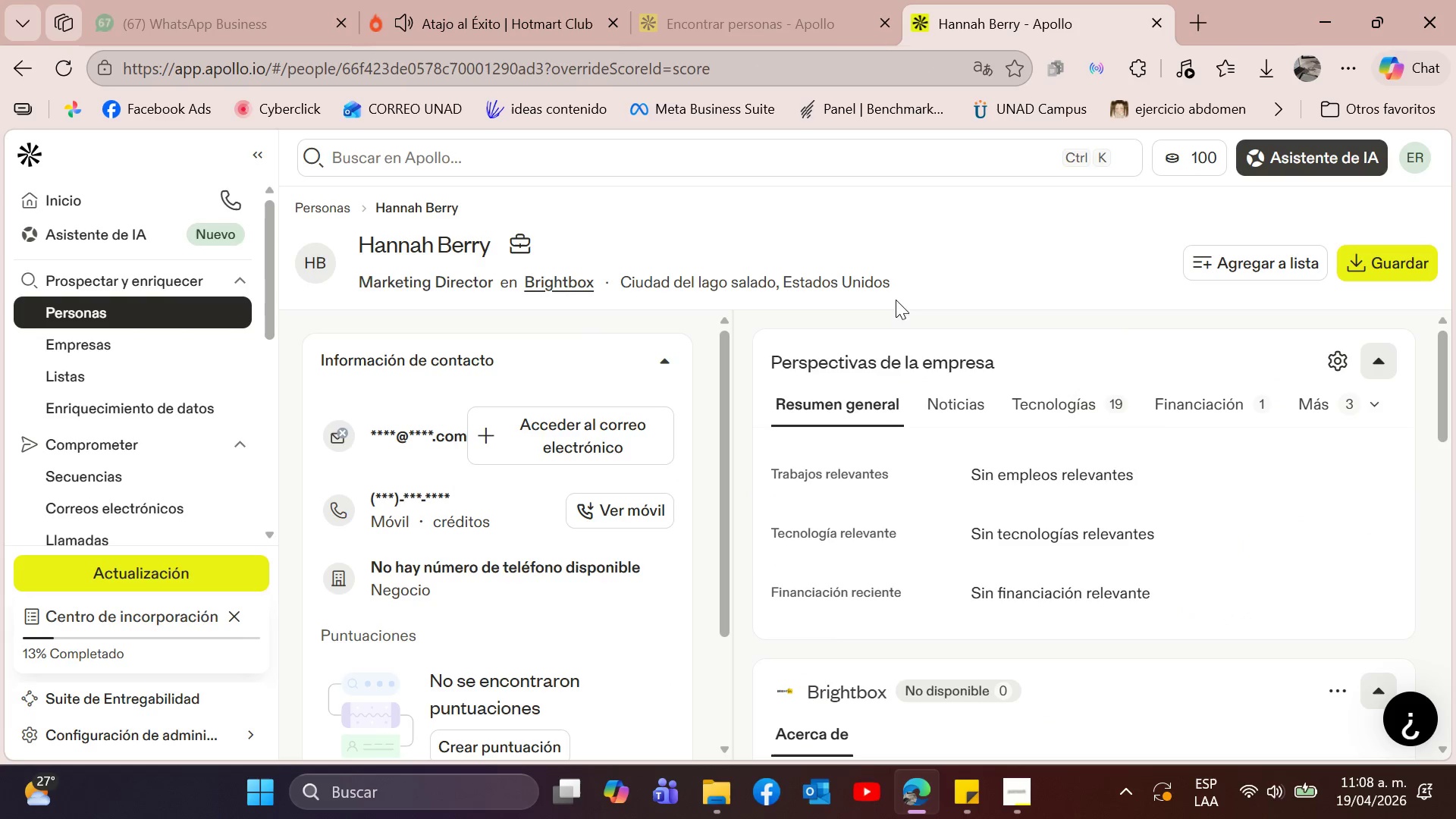 
scroll: coordinate [1200, 469], scroll_direction: down, amount: 7.0
 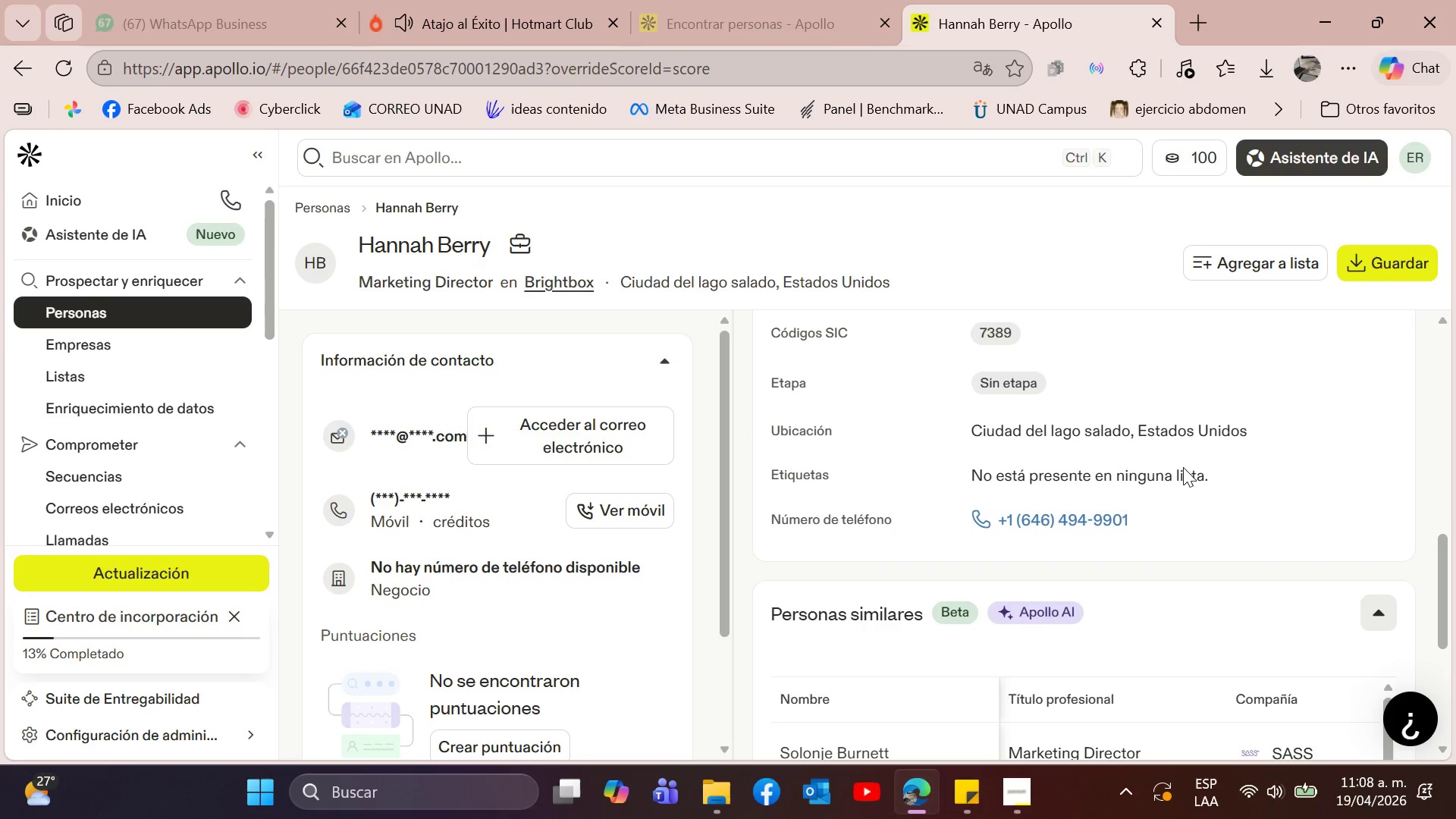 
scroll: coordinate [1177, 529], scroll_direction: up, amount: 4.0
 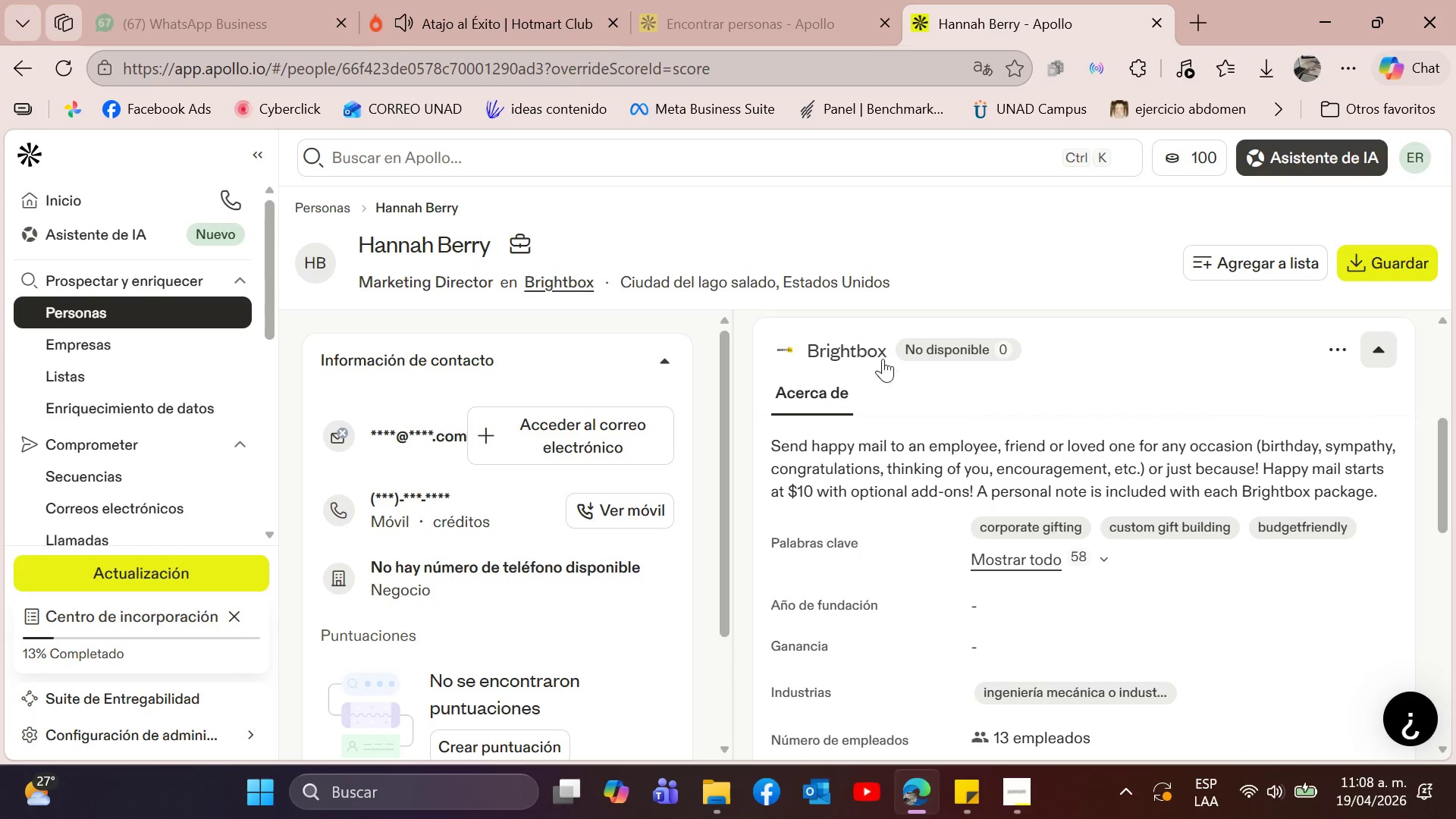 
left_click([830, 331])
 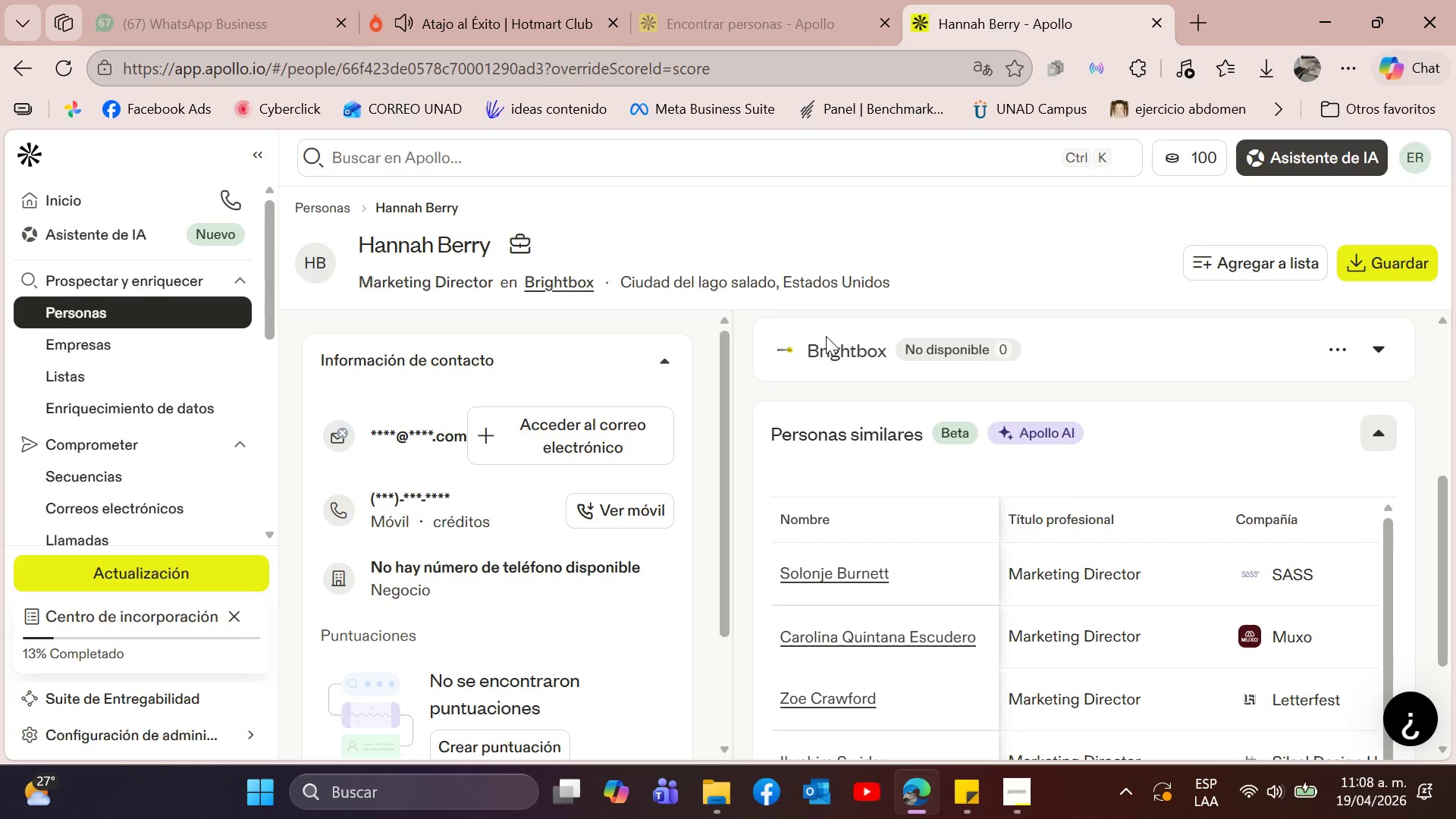 
left_click([825, 337])
 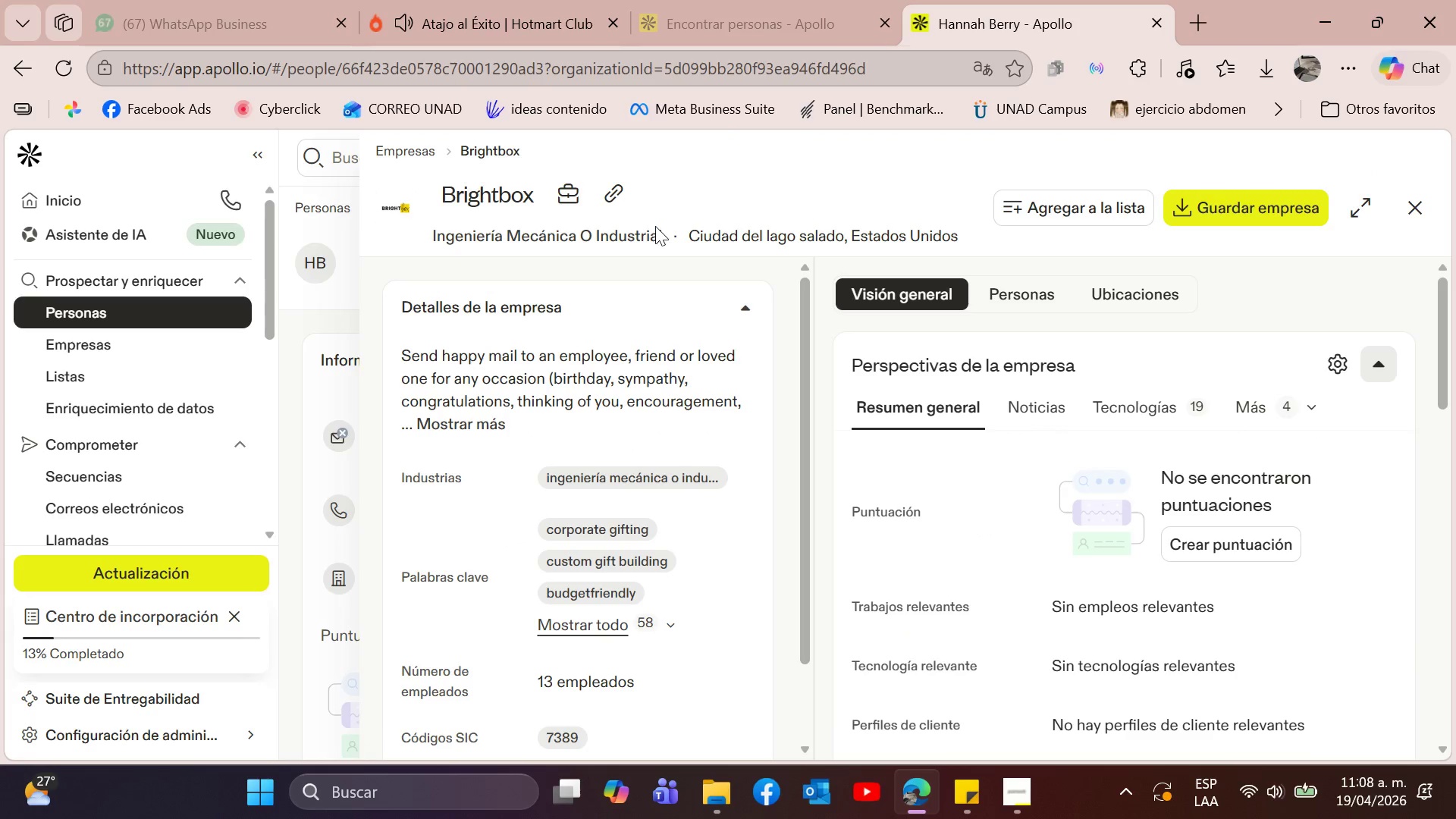 
wait(9.39)
 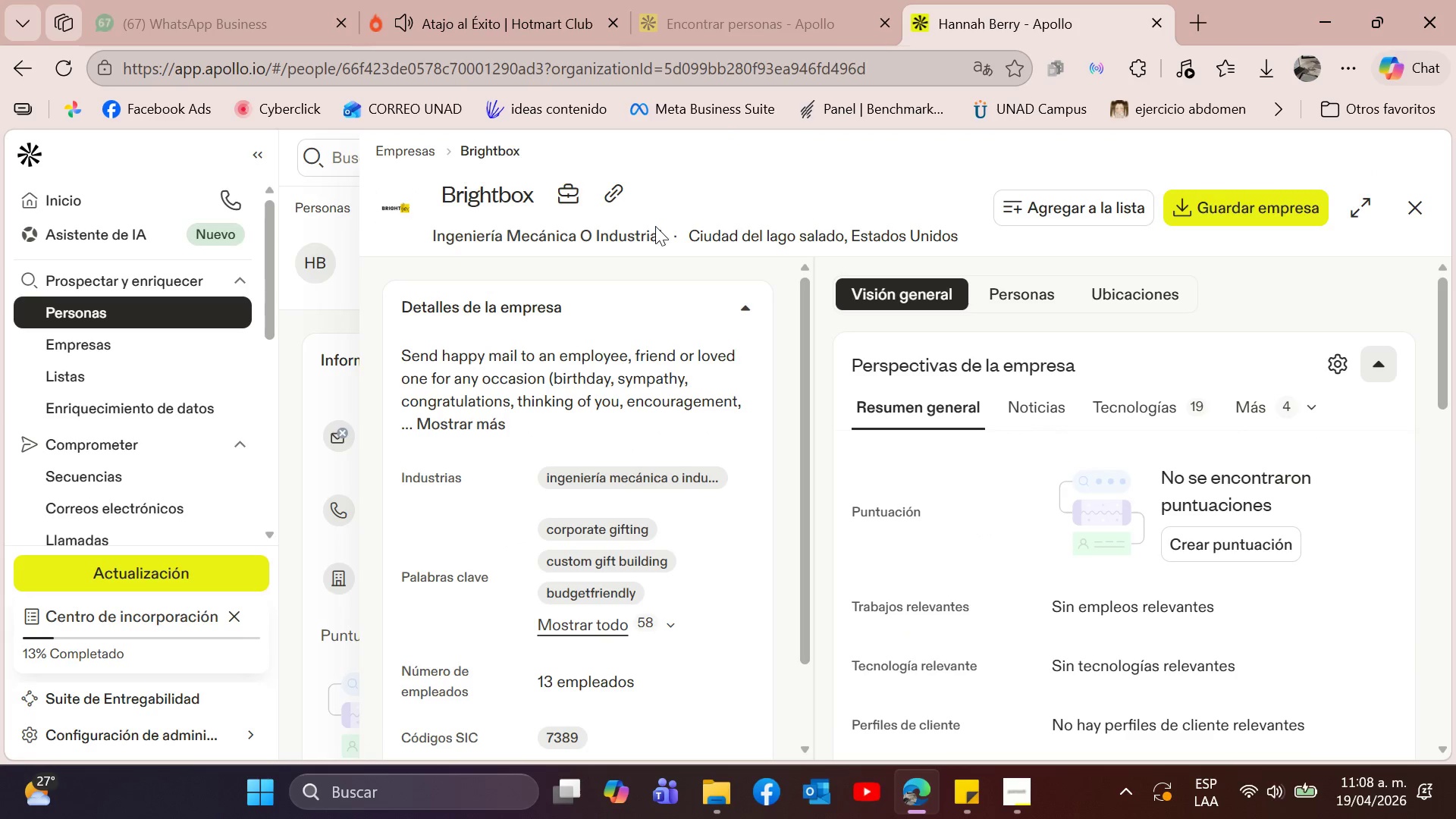 
left_click([618, 192])
 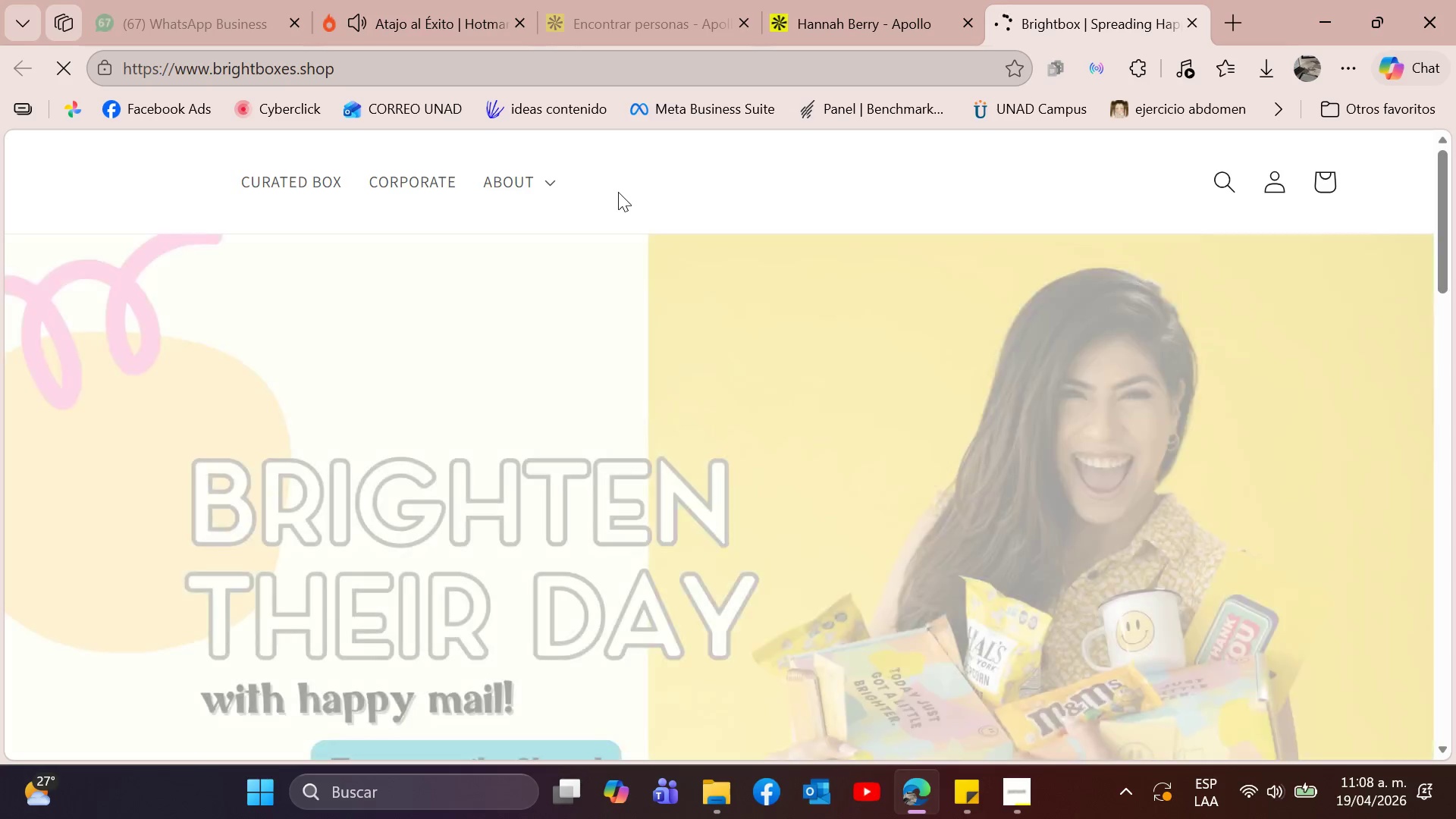 
scroll: coordinate [1237, 416], scroll_direction: down, amount: 3.0
 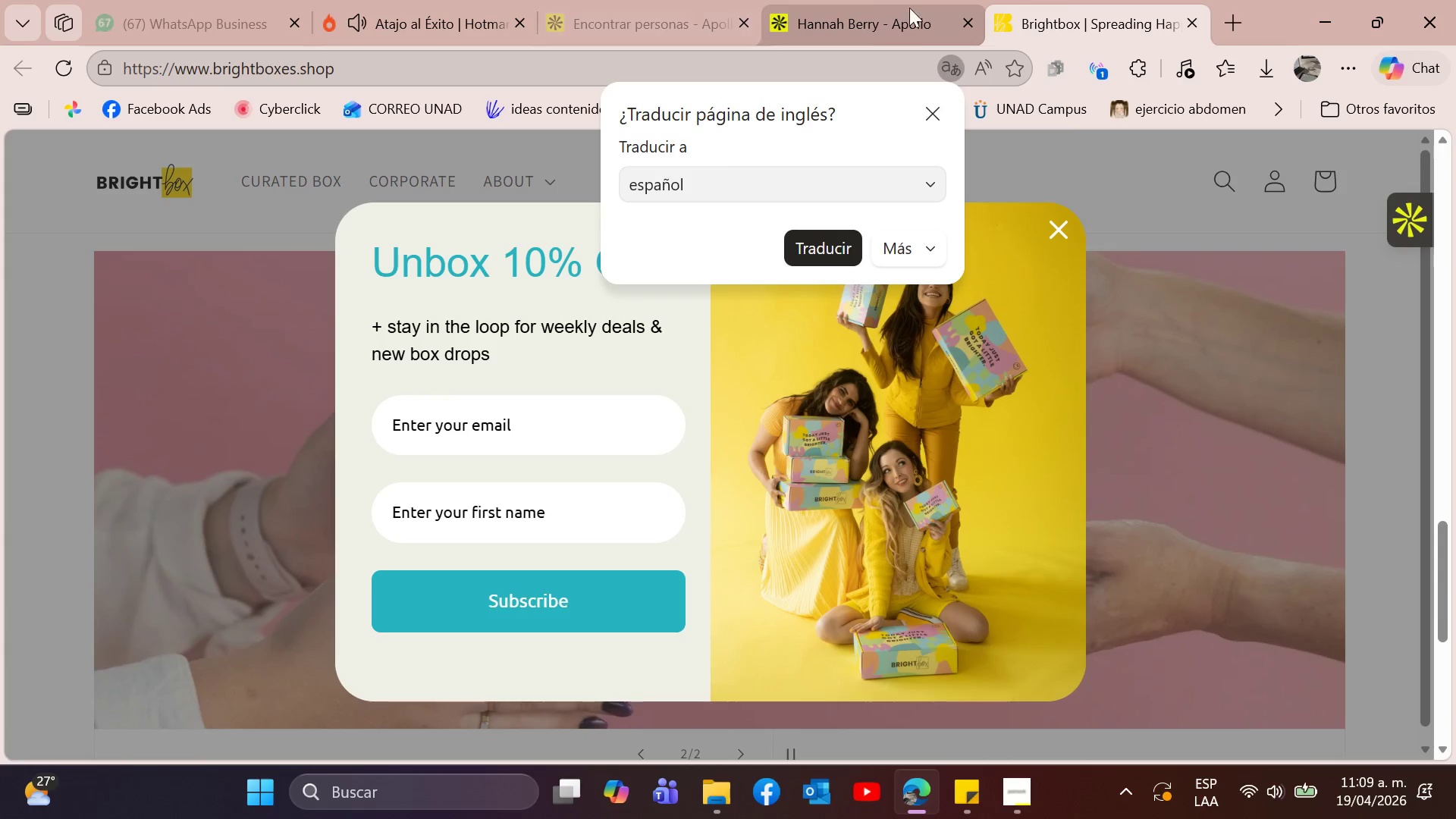 
left_click([1184, 20])
 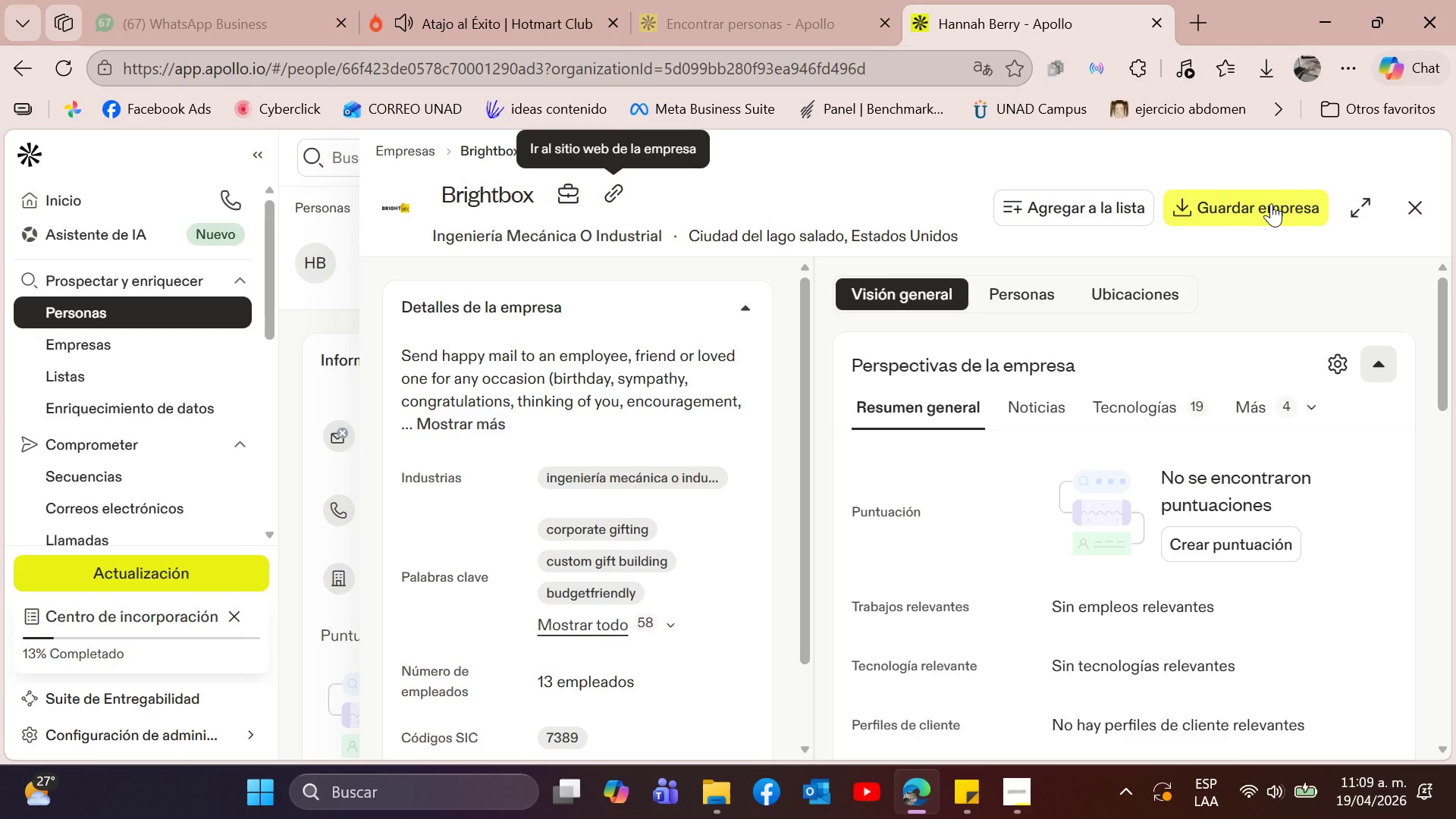 
left_click([1271, 203])
 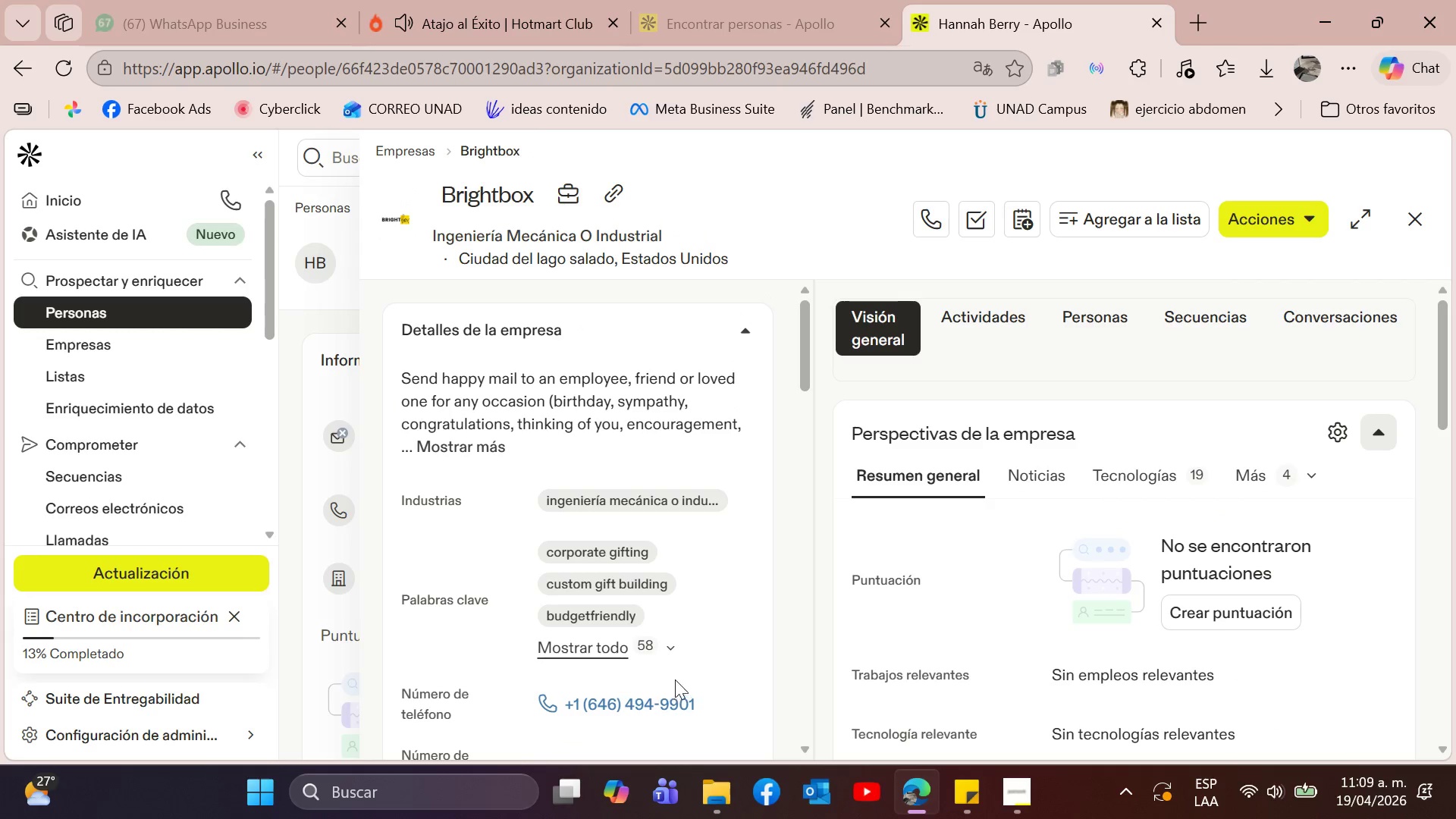 
scroll: coordinate [930, 511], scroll_direction: up, amount: 2.0
 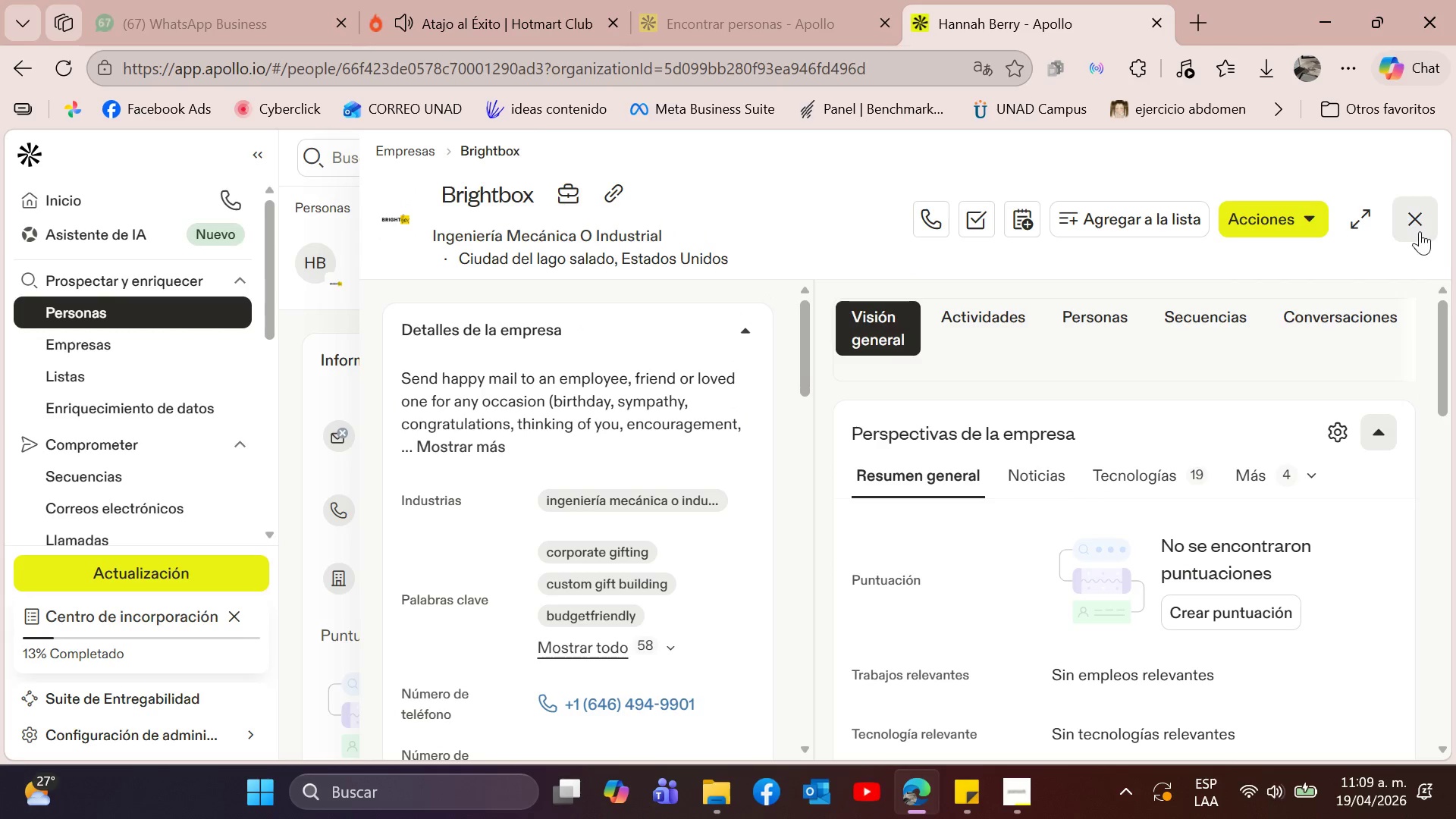 
left_click([1420, 231])
 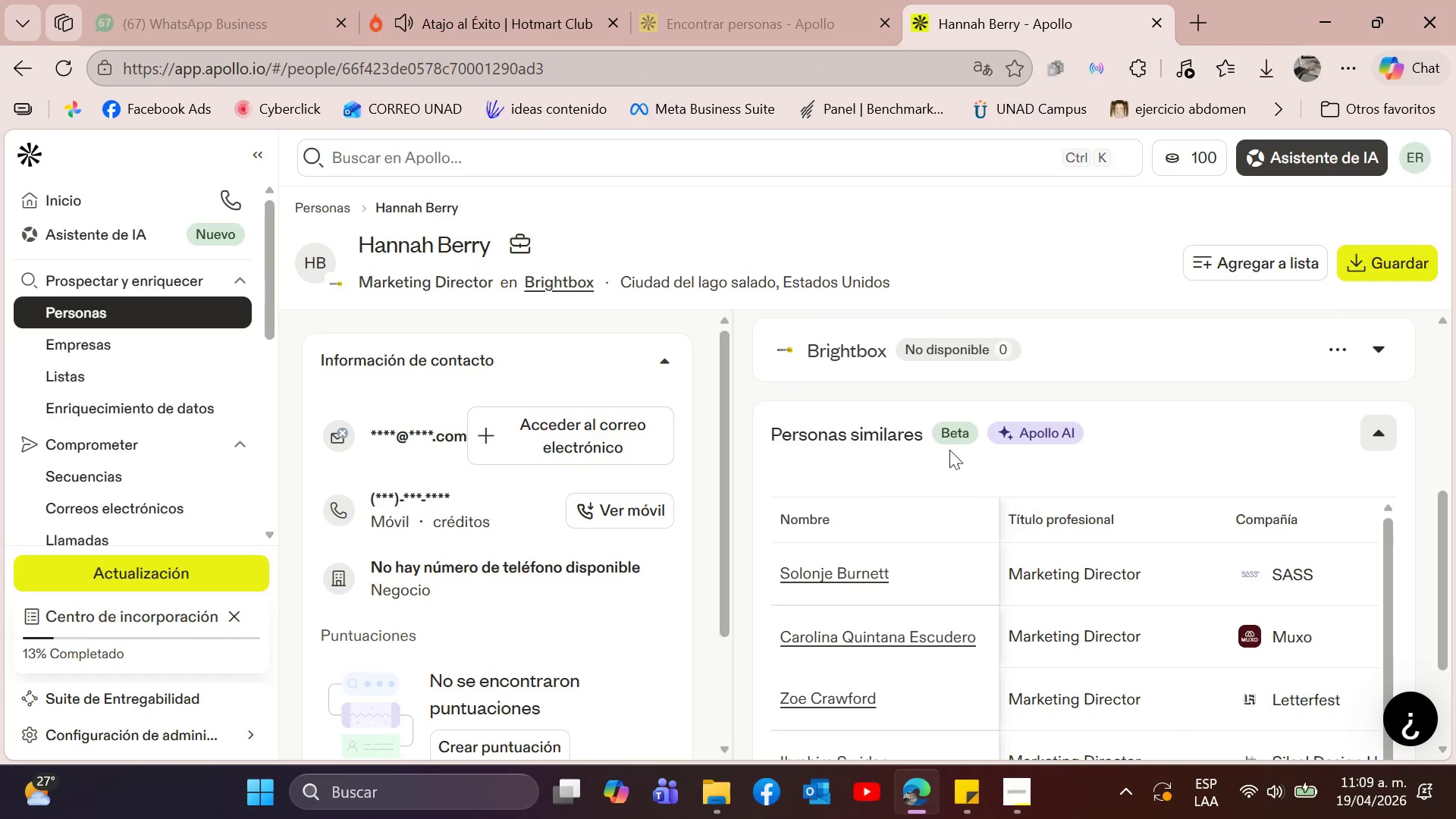 
scroll: coordinate [1133, 406], scroll_direction: up, amount: 15.0
 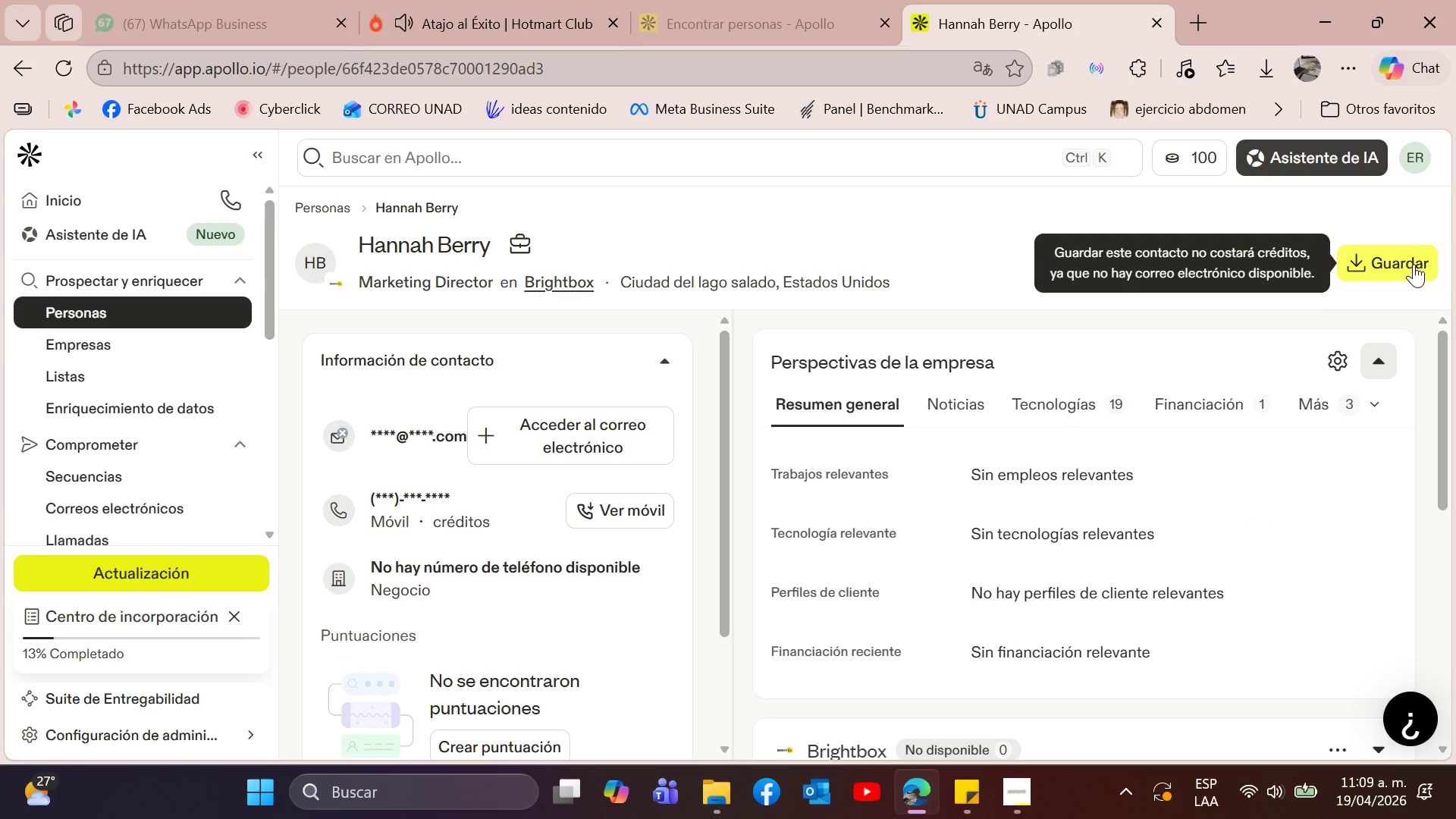 
left_click([1414, 264])
 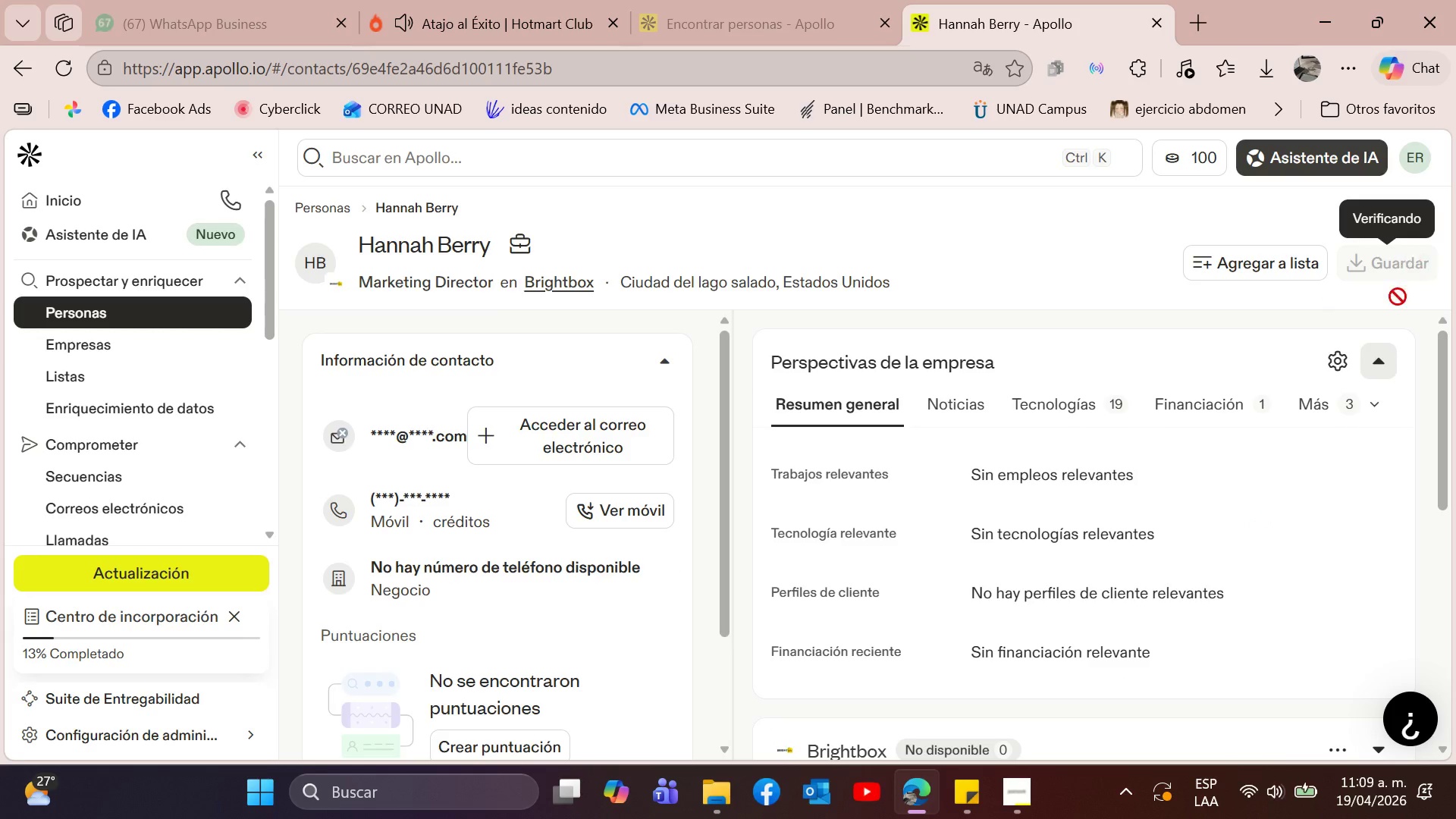 
mouse_move([956, 599])
 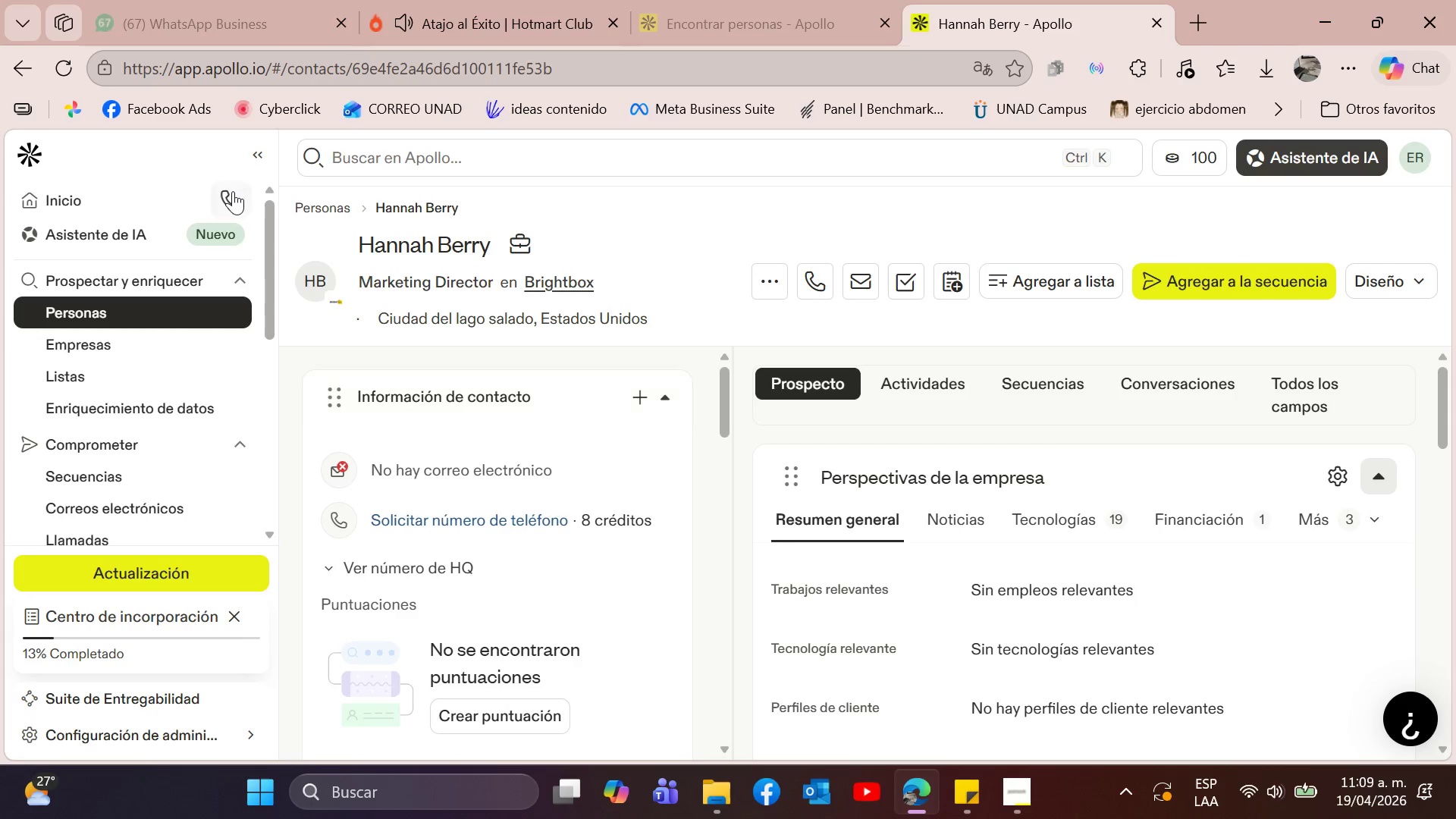 
mouse_move([340, 206])
 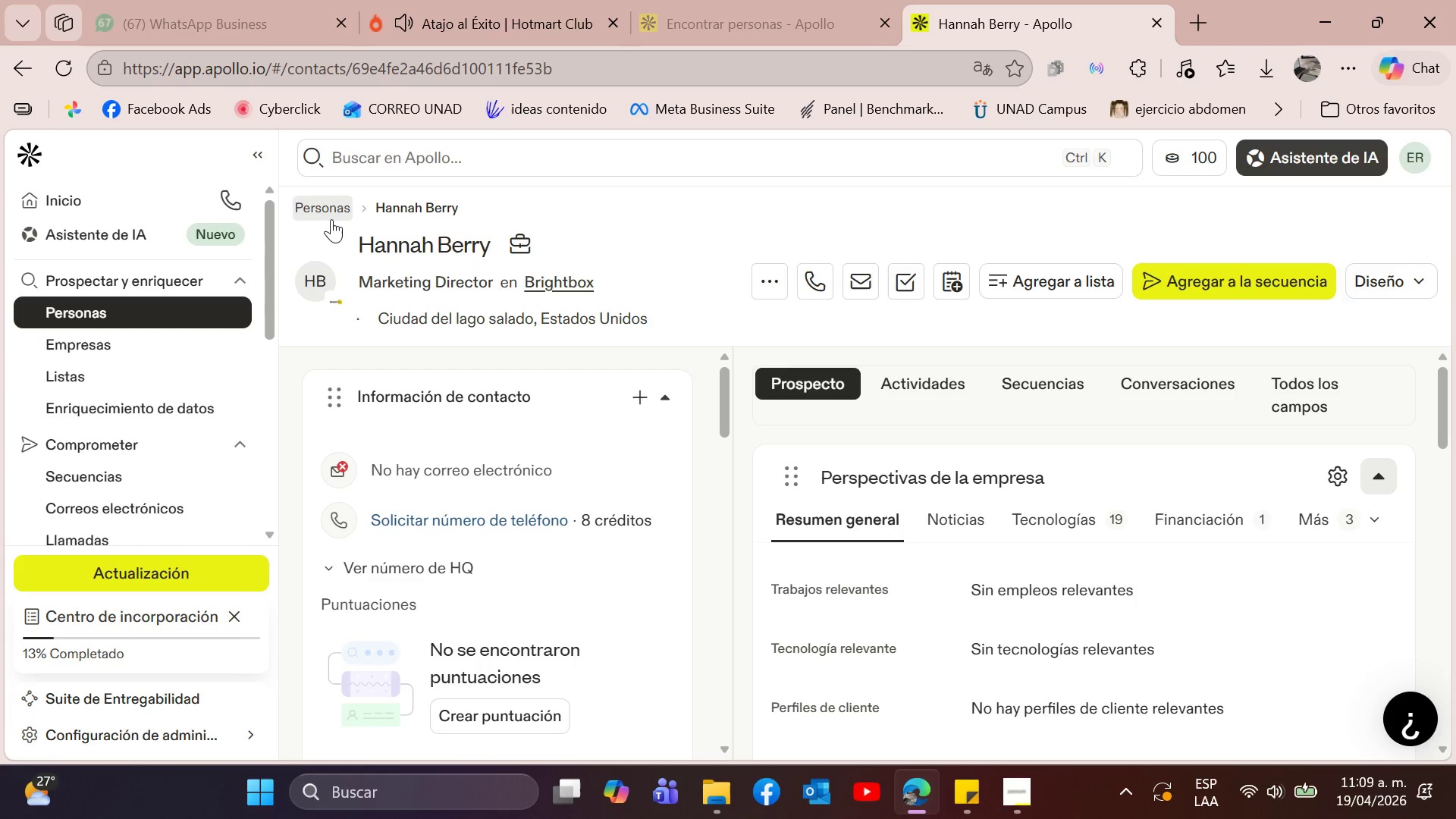 
wait(6.08)
 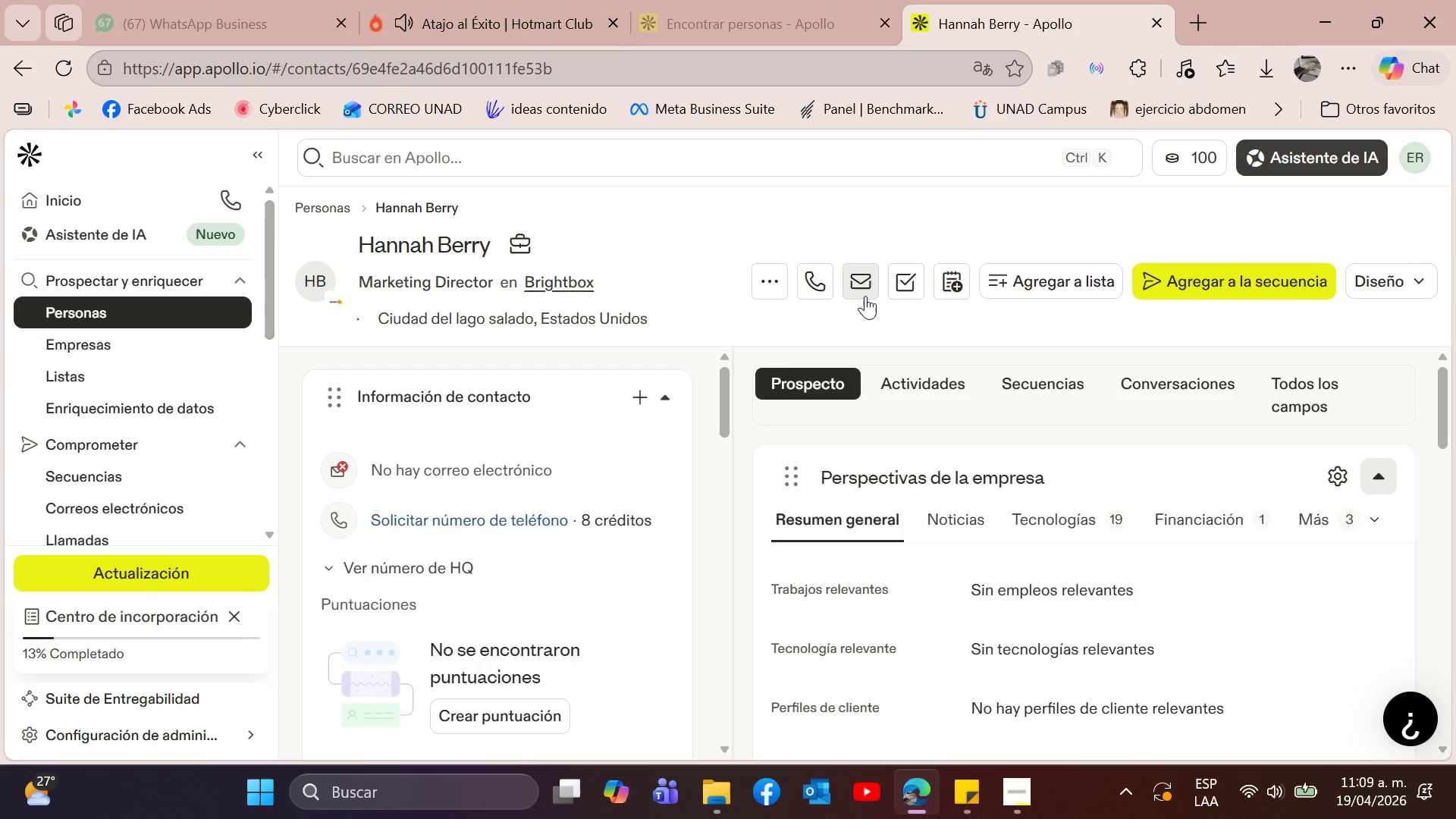 
left_click([21, 56])
 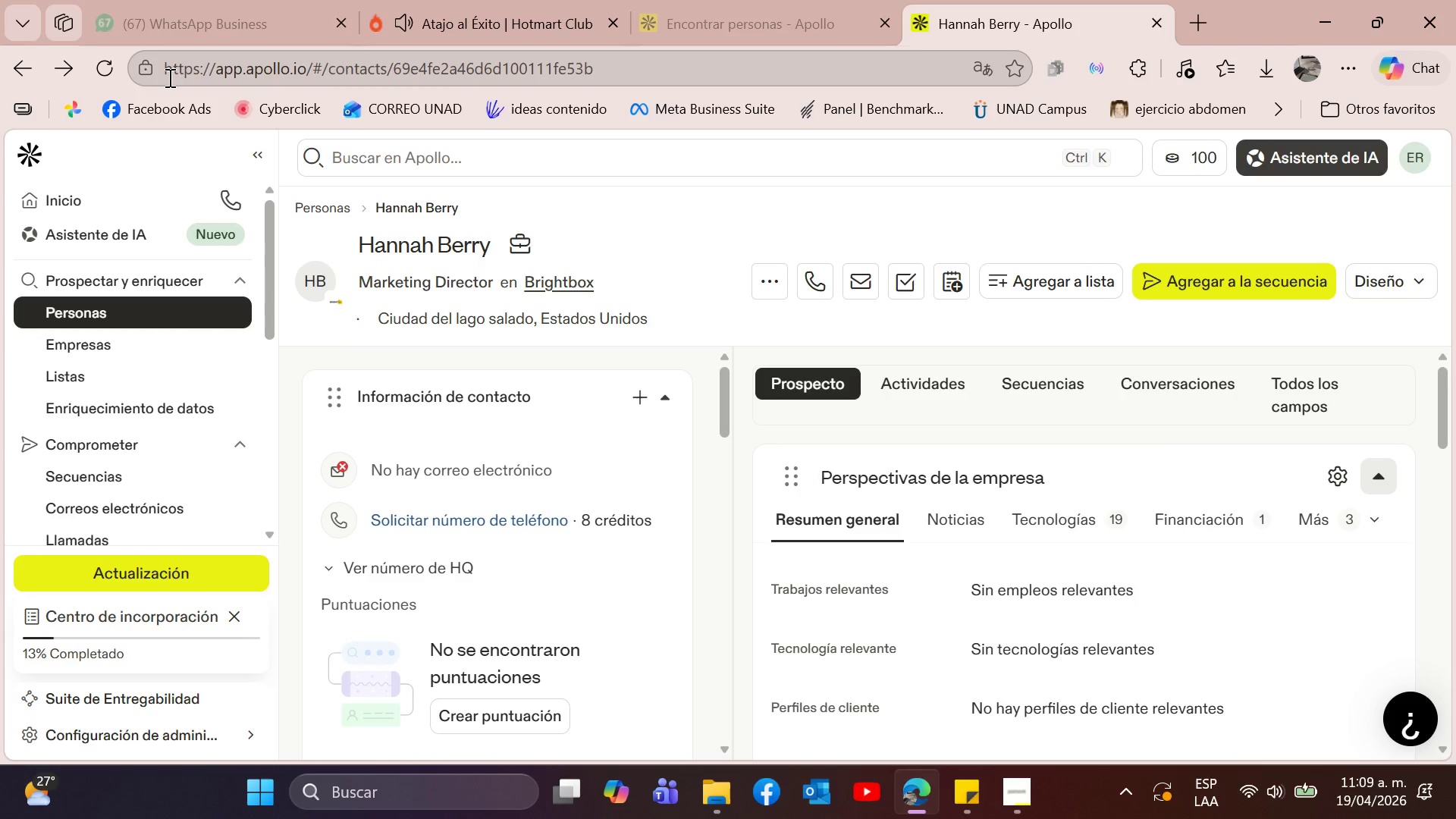 
left_click([306, 205])
 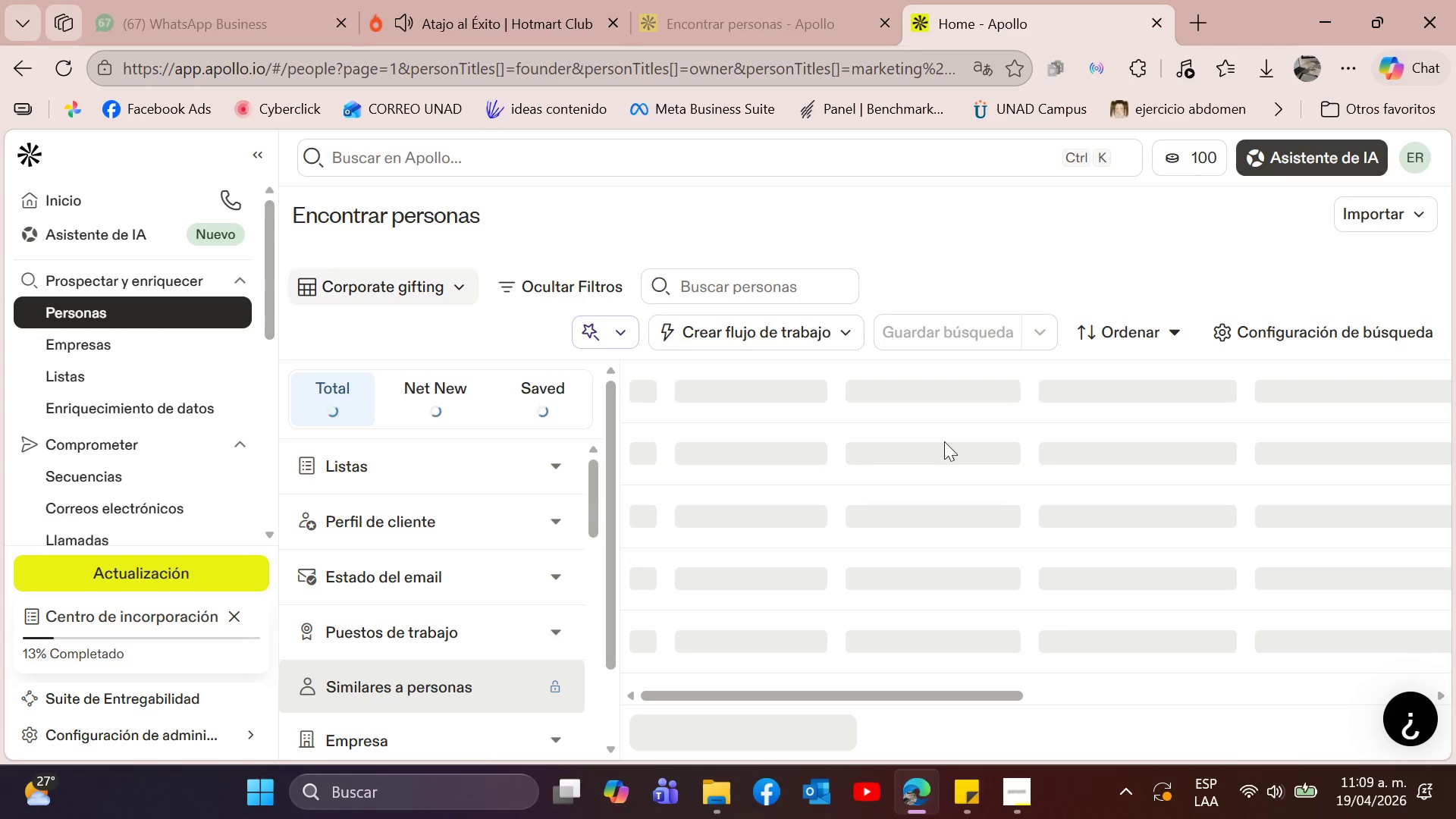 
mouse_move([1062, 465])
 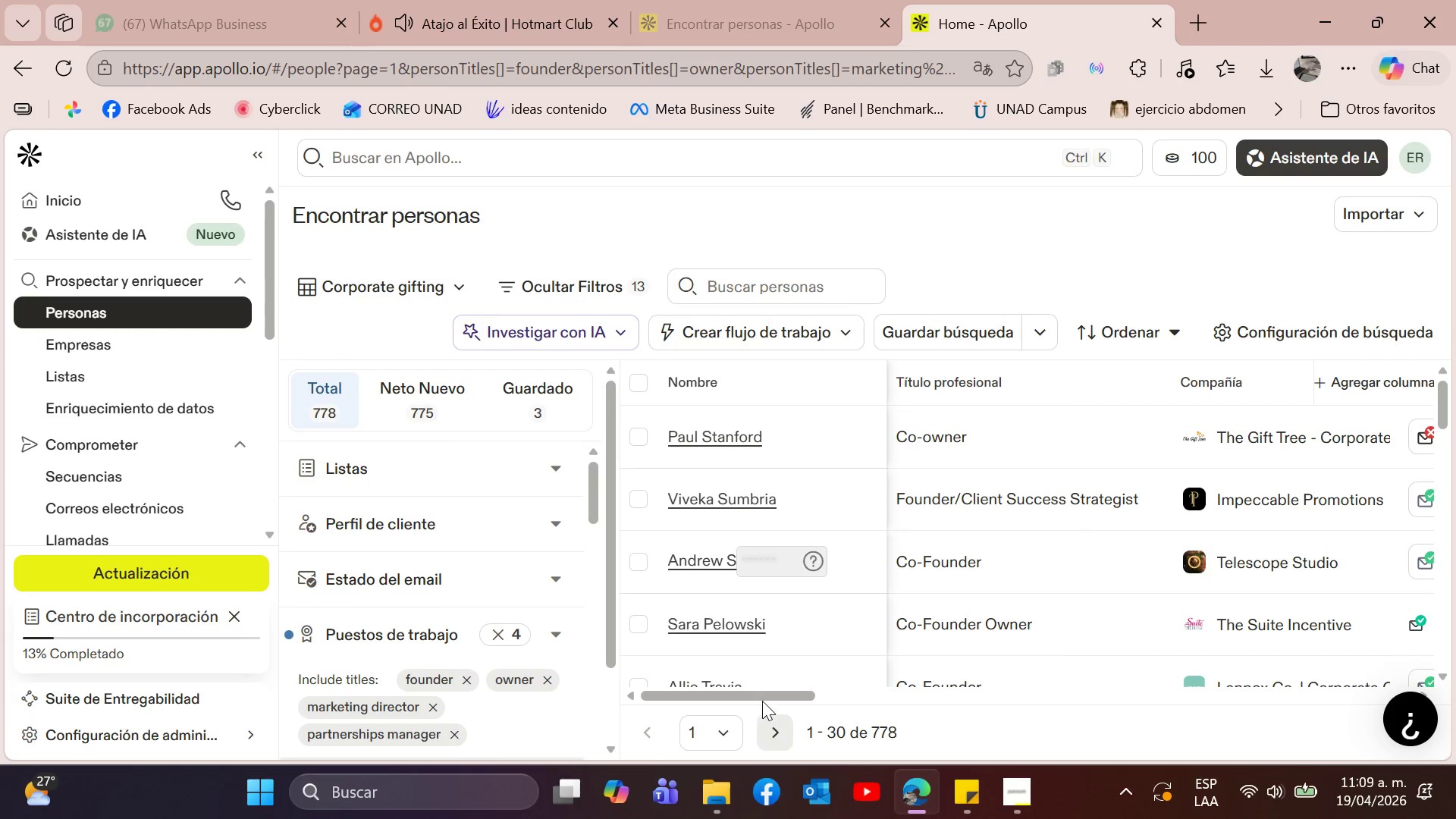 
left_click_drag(start_coordinate=[764, 698], to_coordinate=[833, 709])
 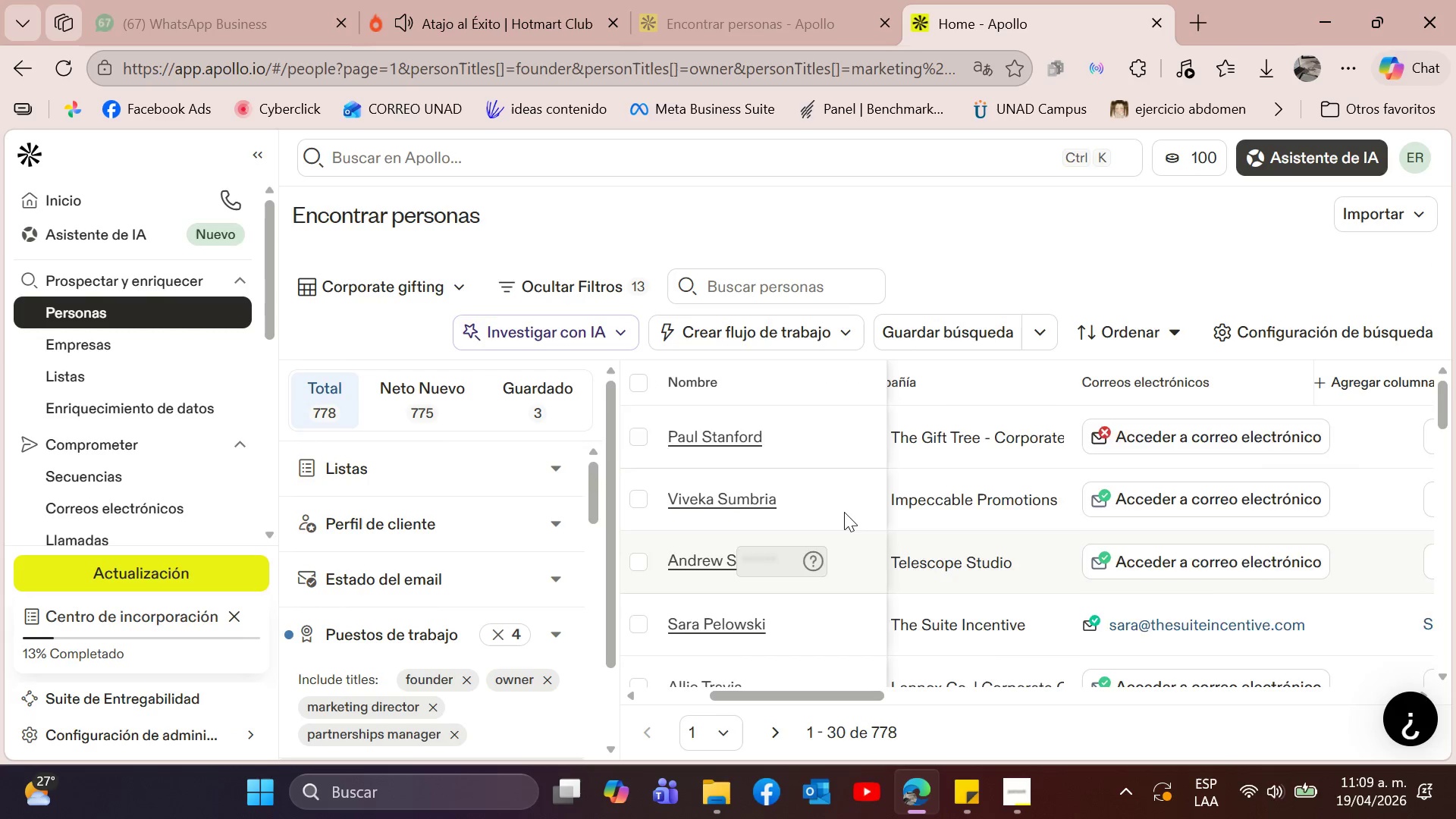 
scroll: coordinate [844, 512], scroll_direction: down, amount: 1.0
 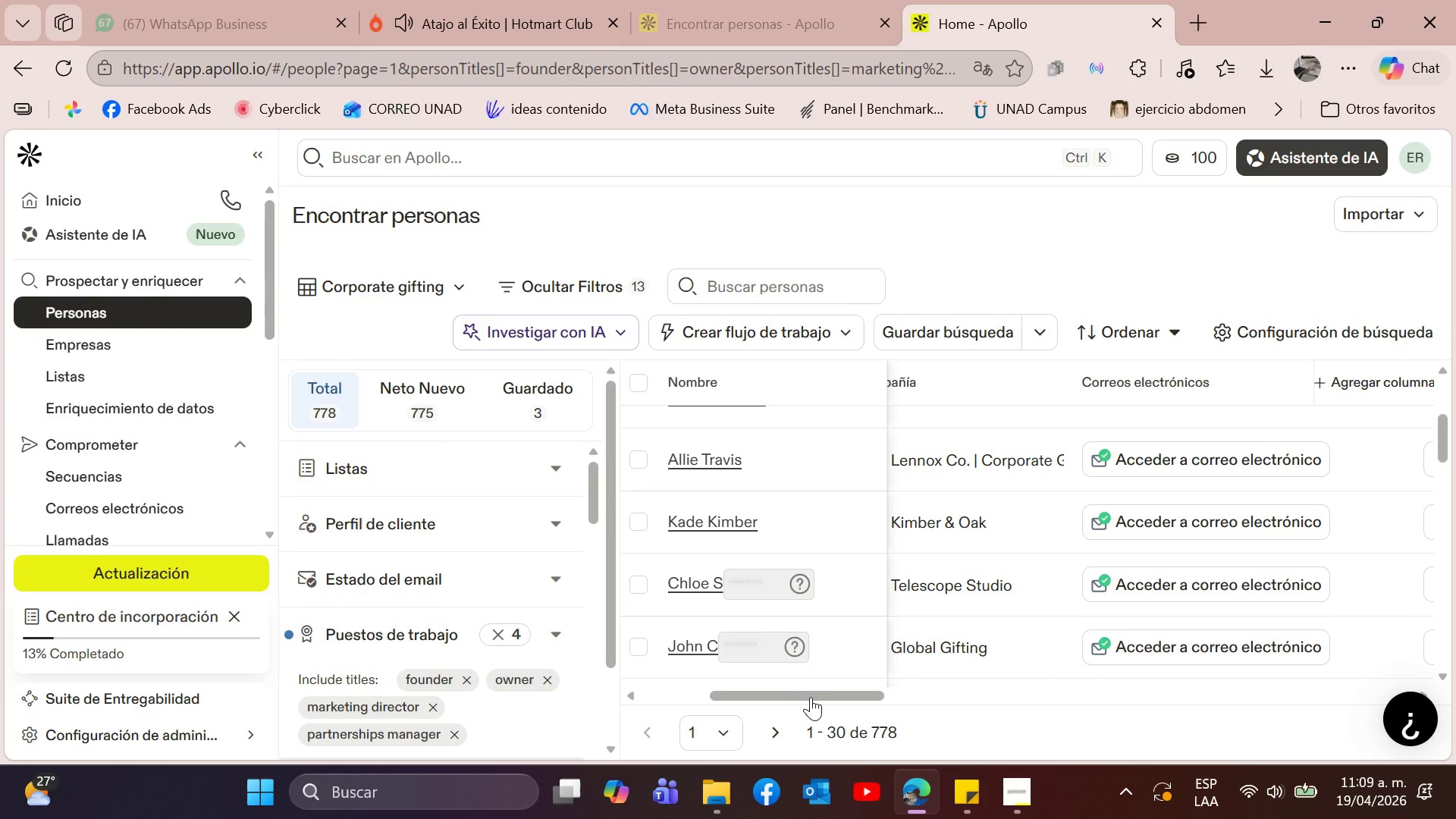 
left_click_drag(start_coordinate=[811, 693], to_coordinate=[1329, 685])
 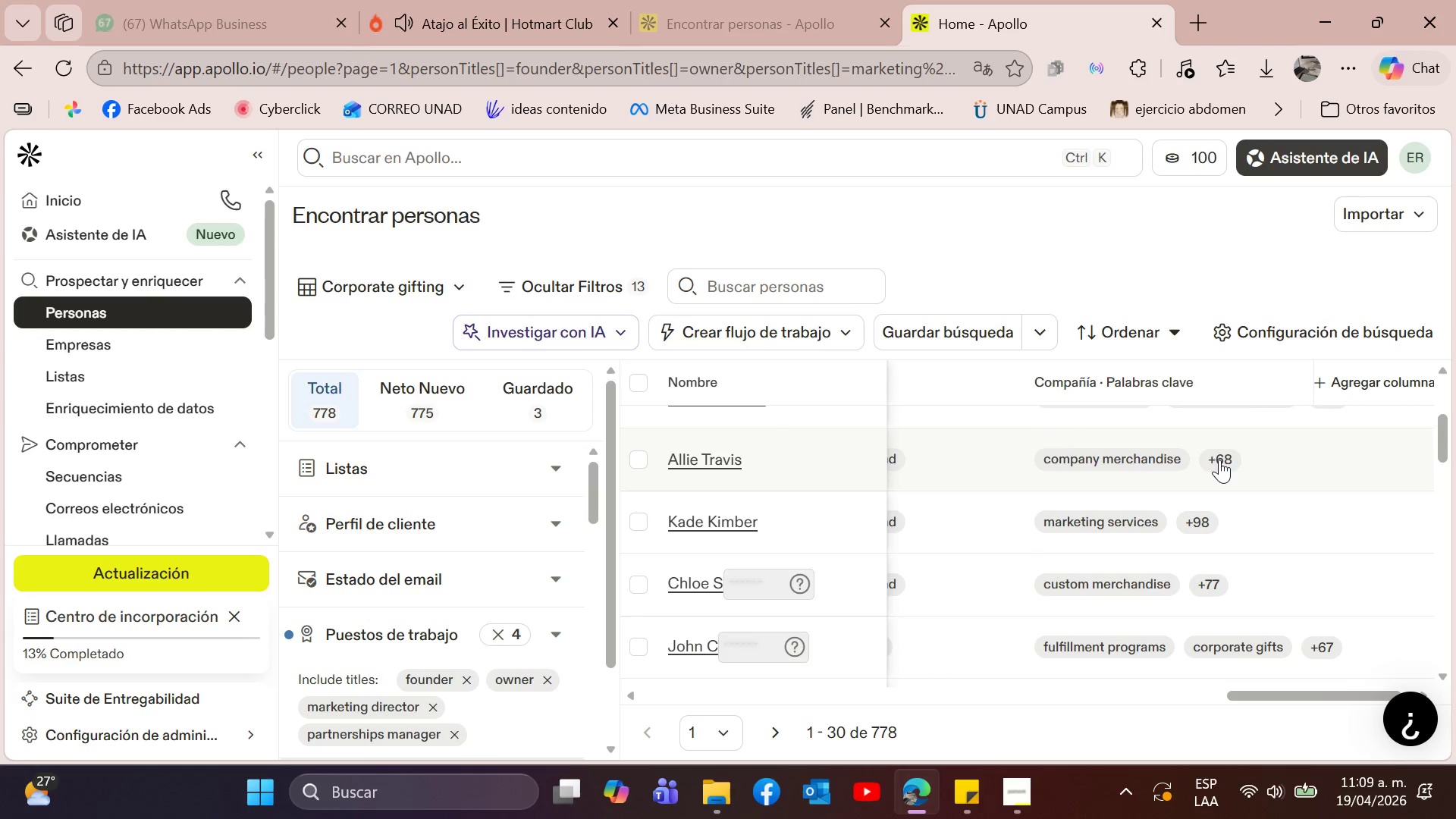 
left_click([1219, 460])
 